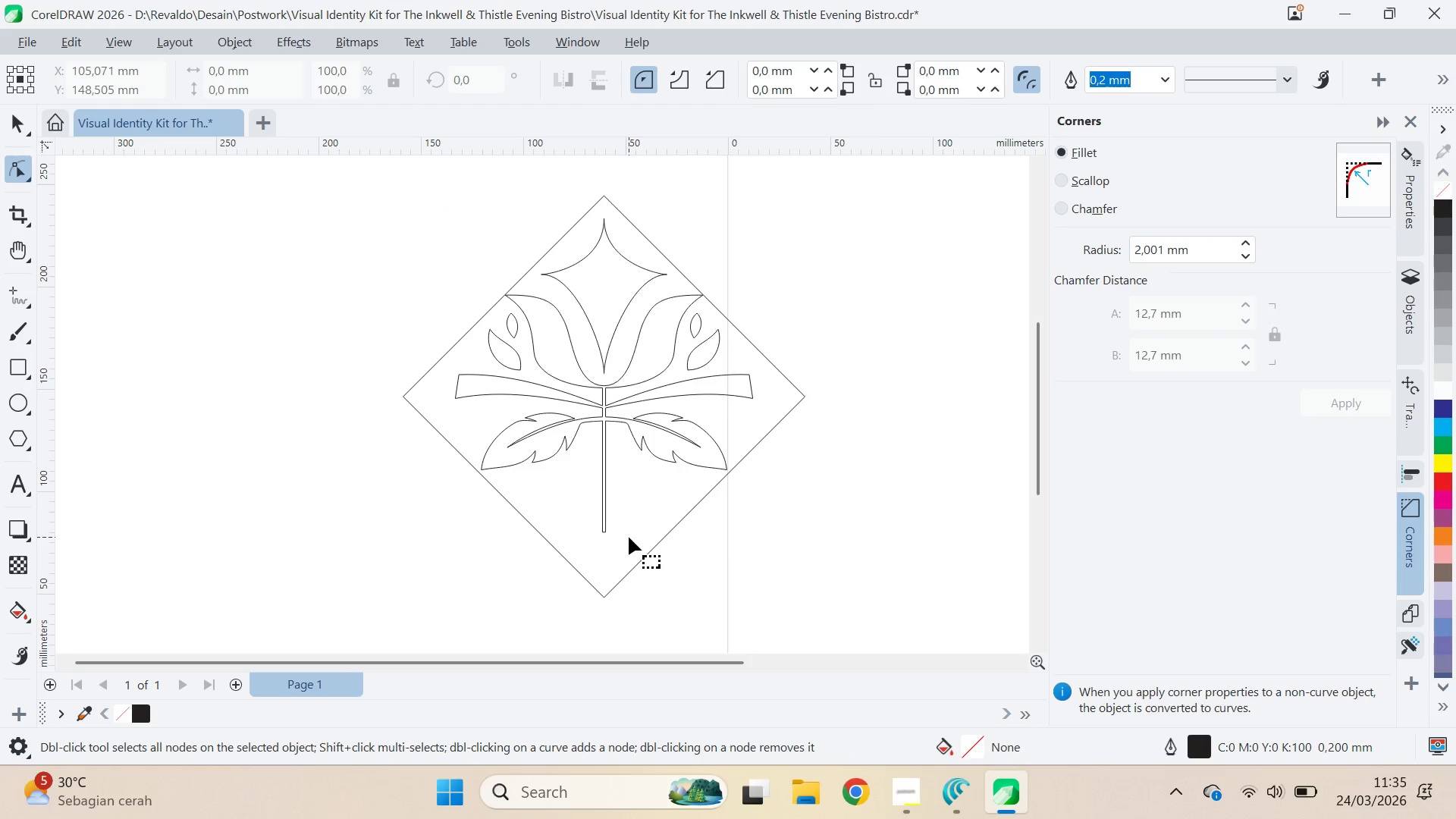 
left_click([641, 546])
 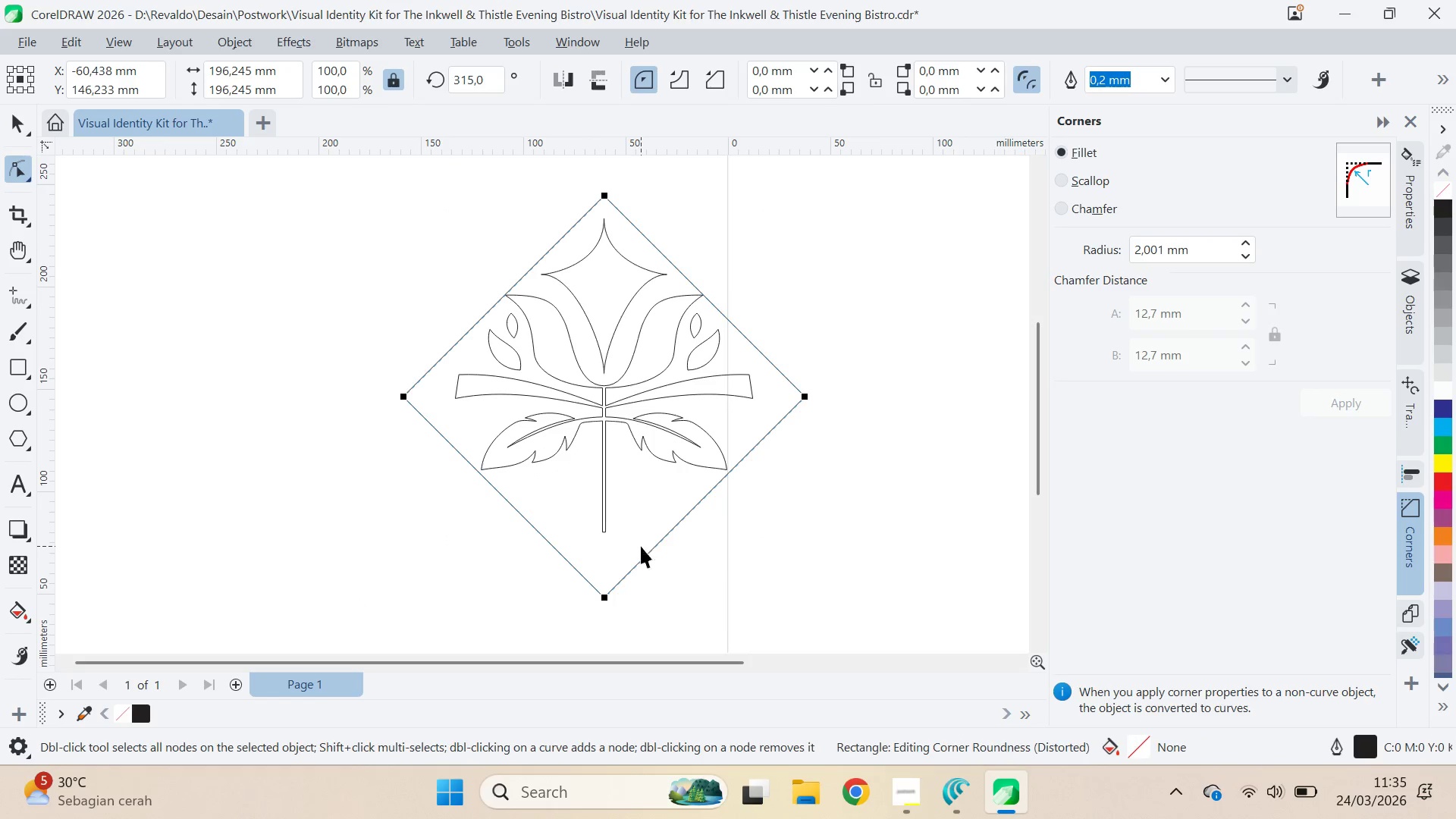 
key(V)
 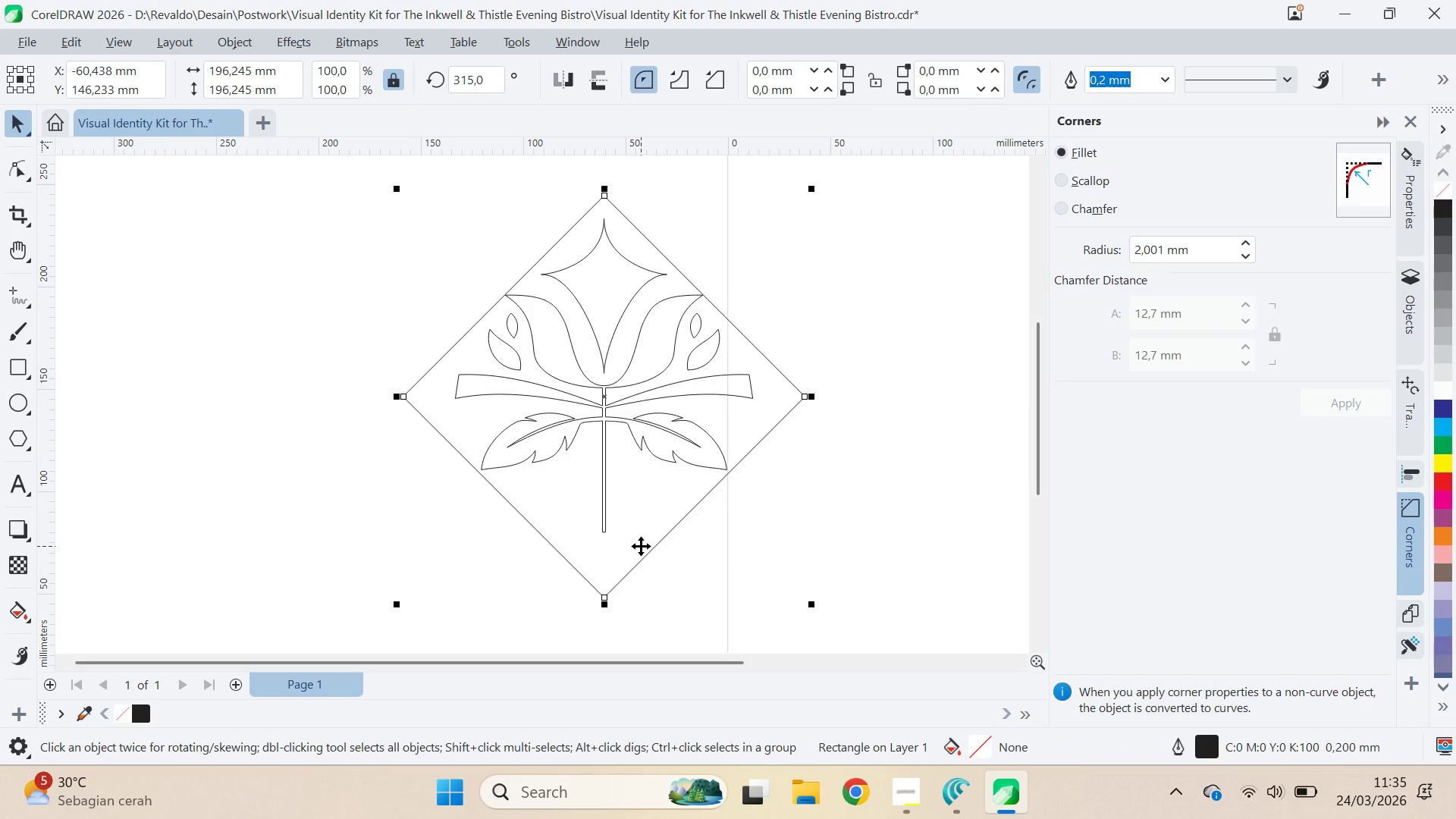 
hold_key(key=ShiftLeft, duration=0.38)
 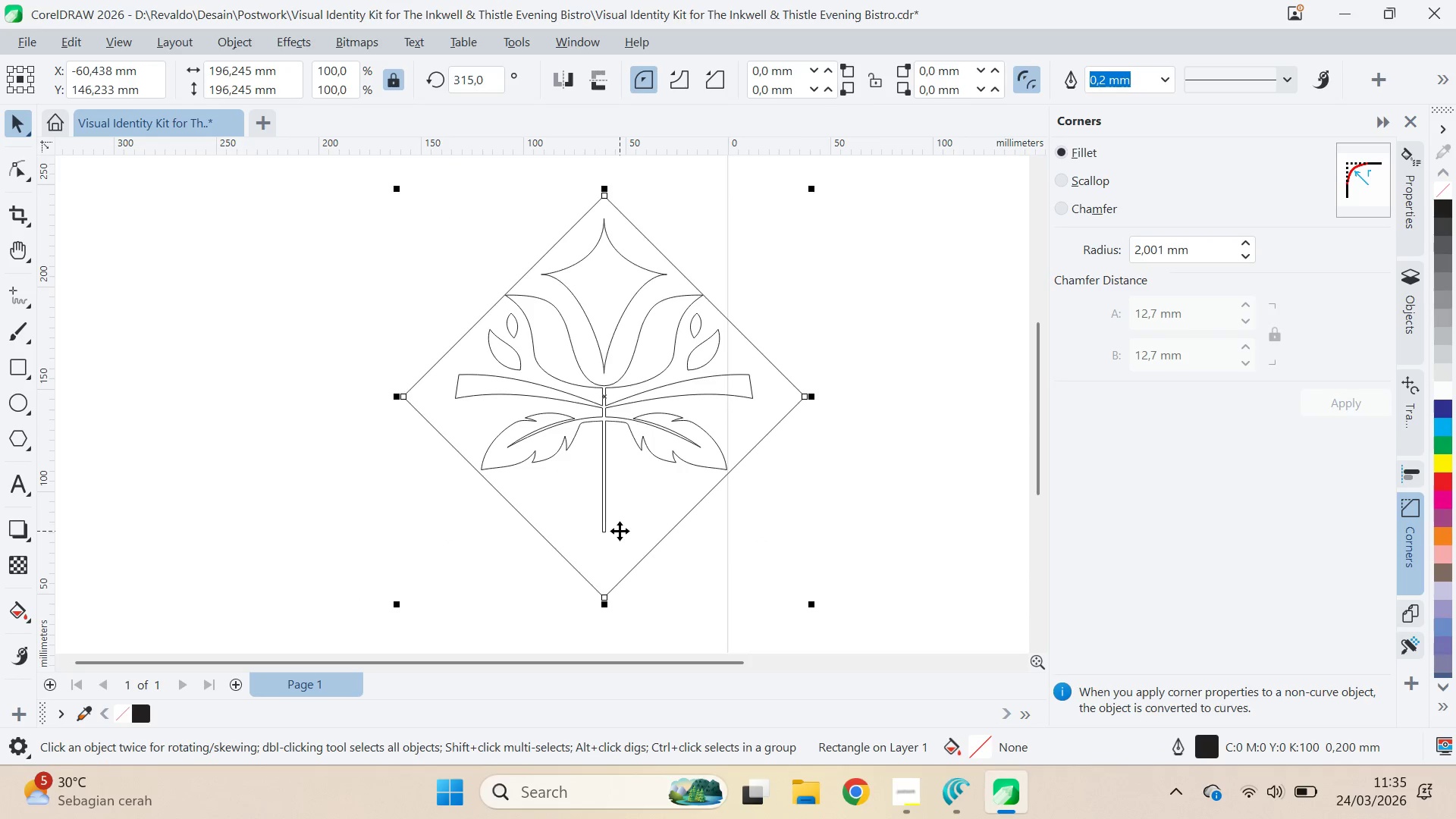 
key(Control+PageDown)
 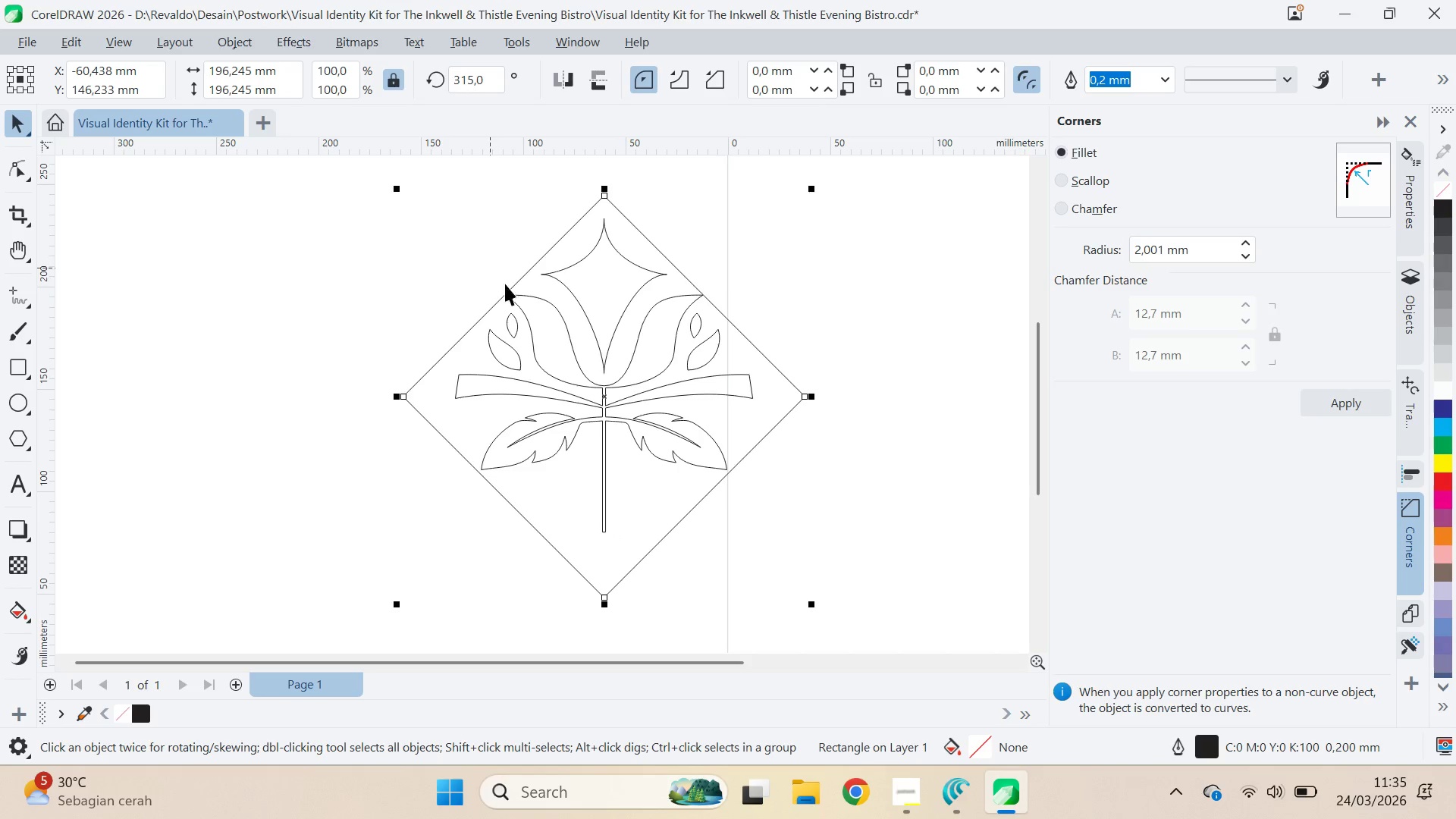 
left_click([765, 507])
 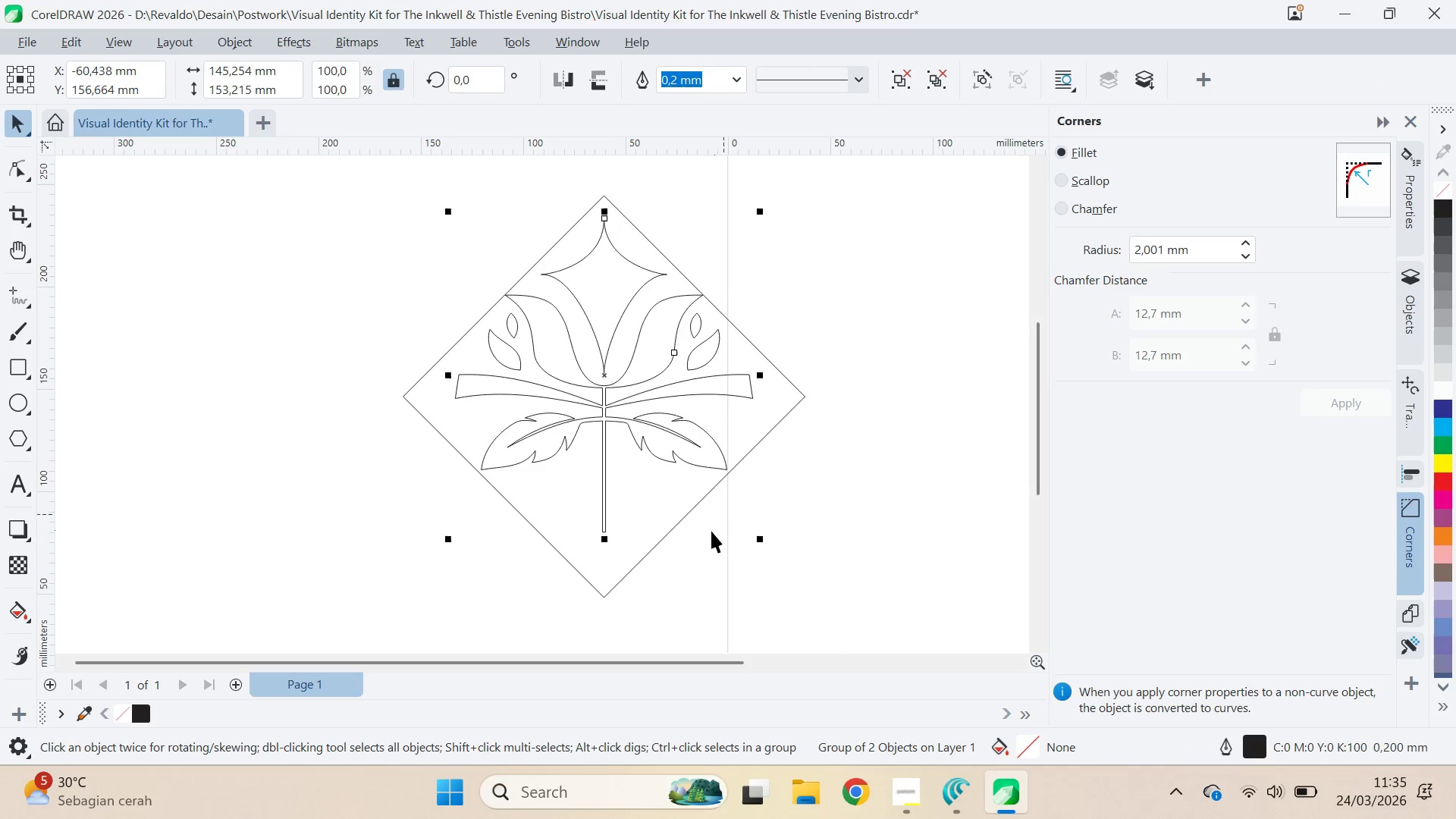 
key(A)
 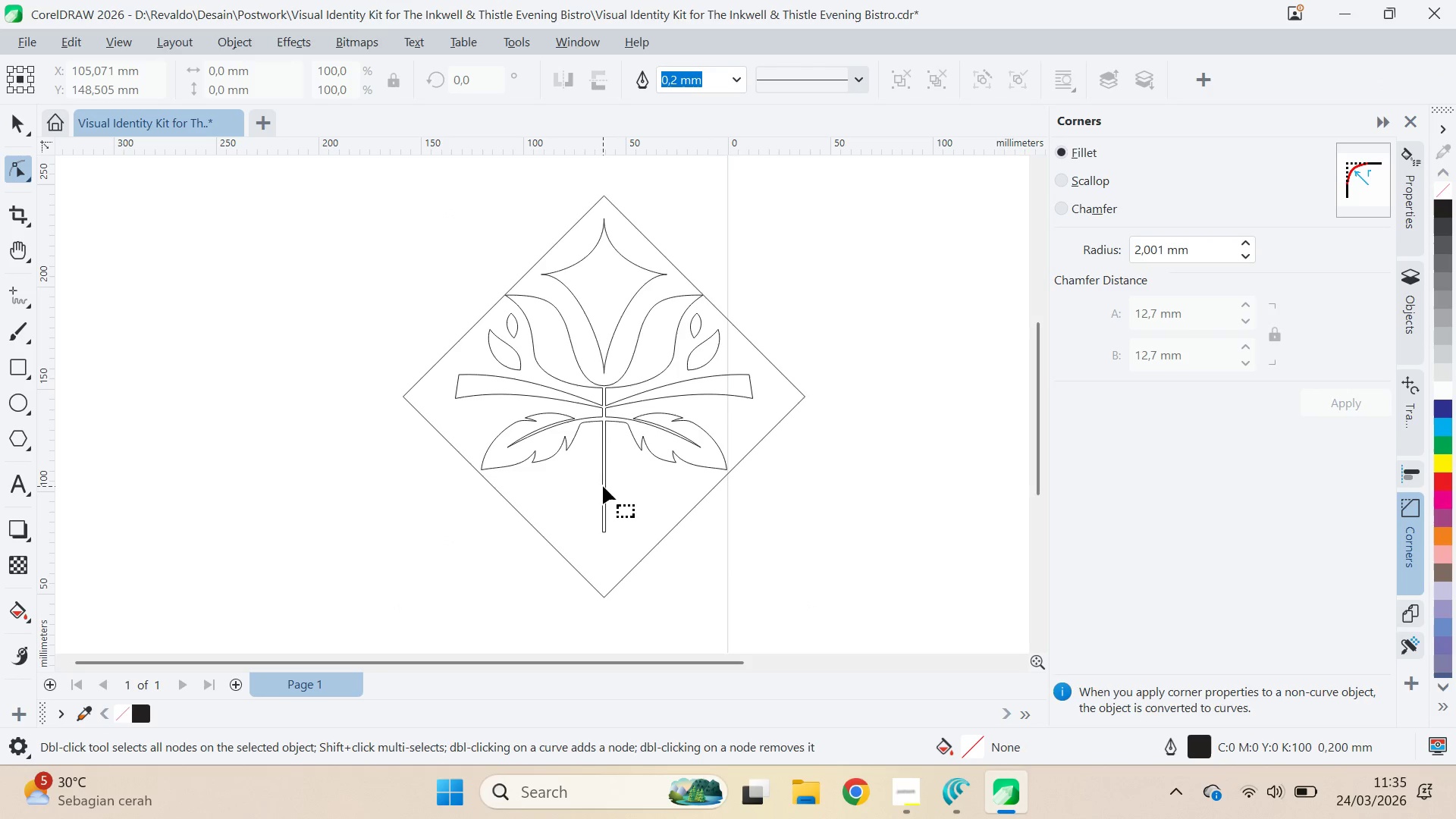 
double_click([608, 491])
 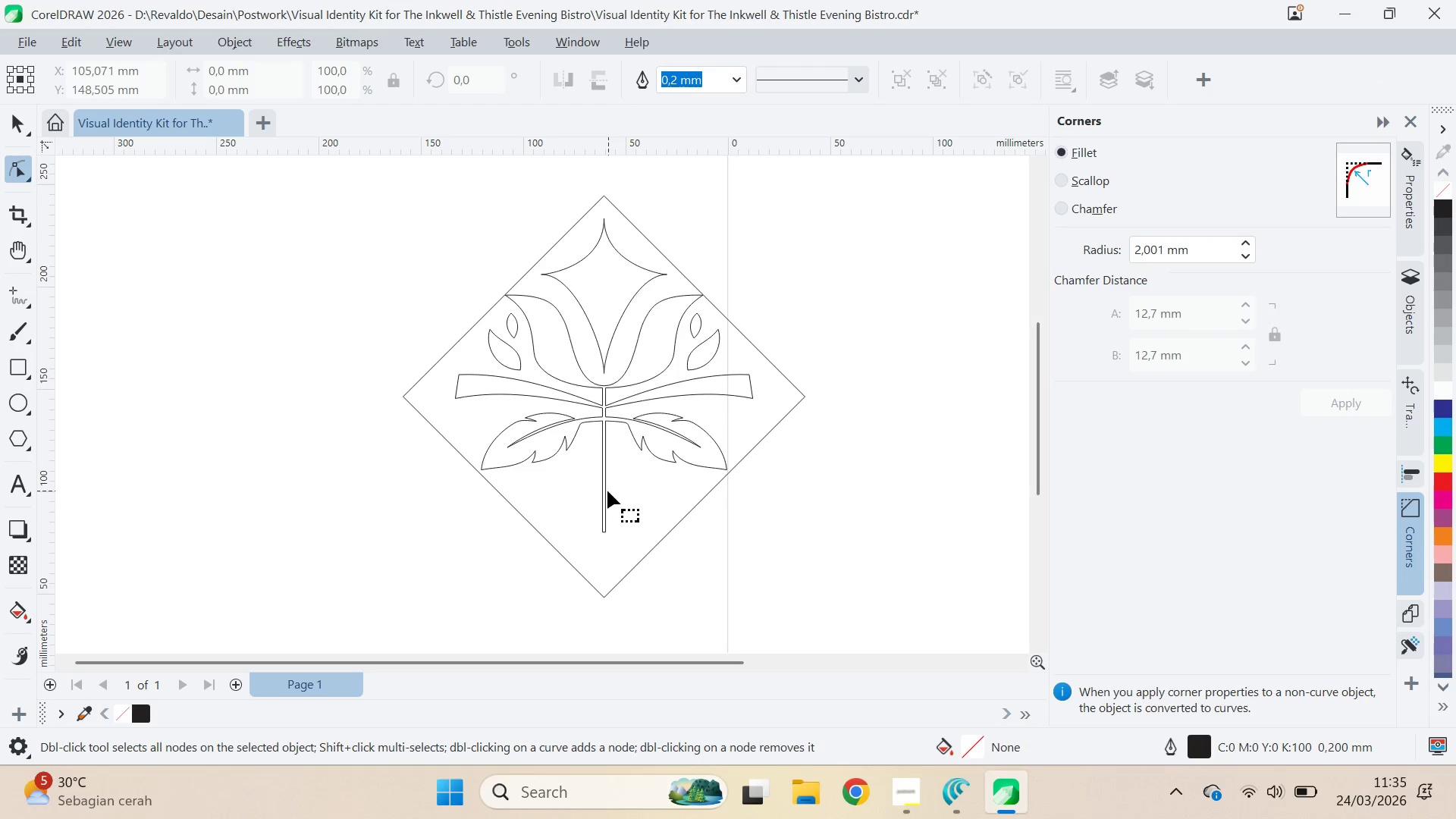 
key(Q)
 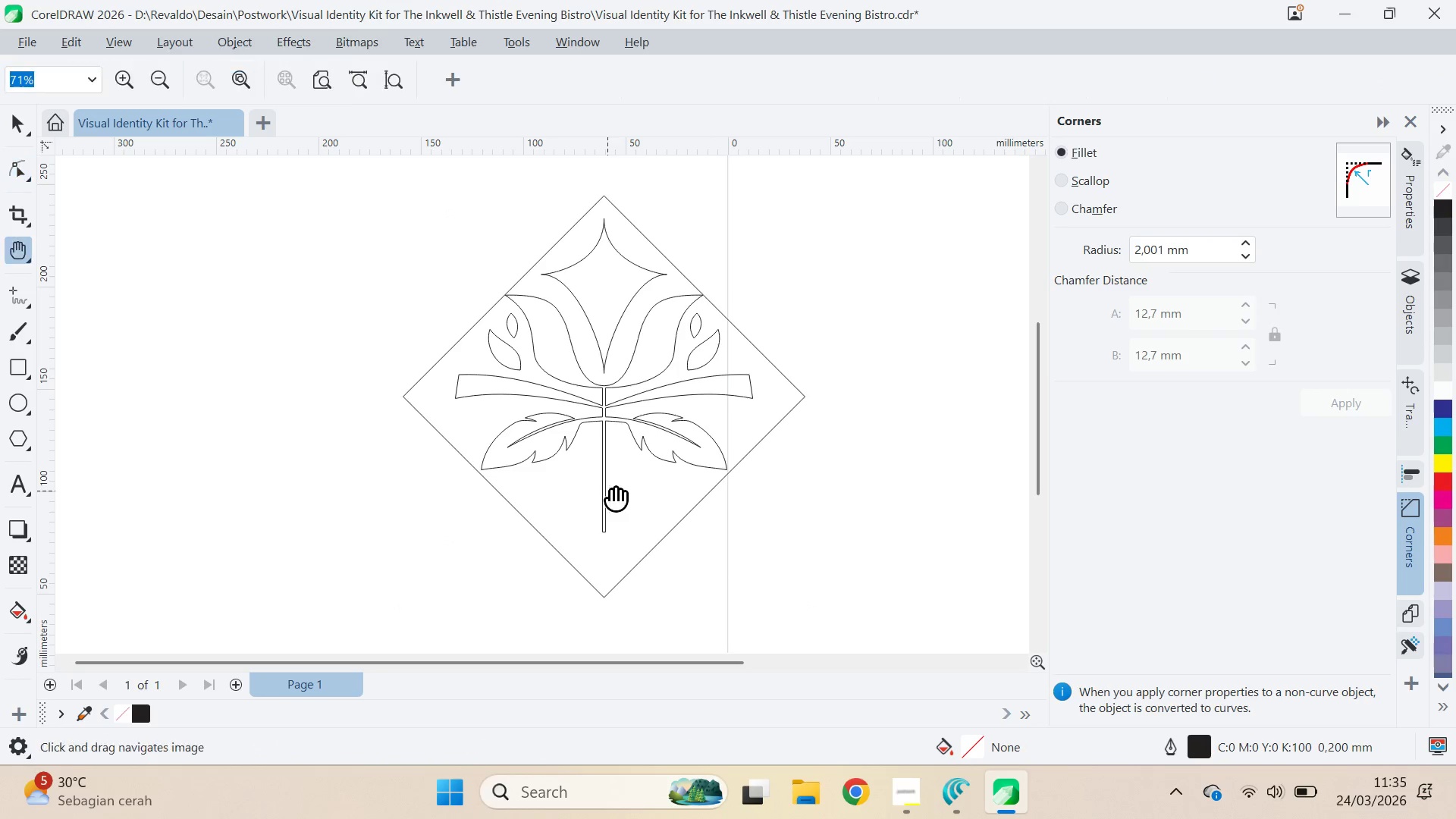 
left_click_drag(start_coordinate=[614, 491], to_coordinate=[689, 506])
 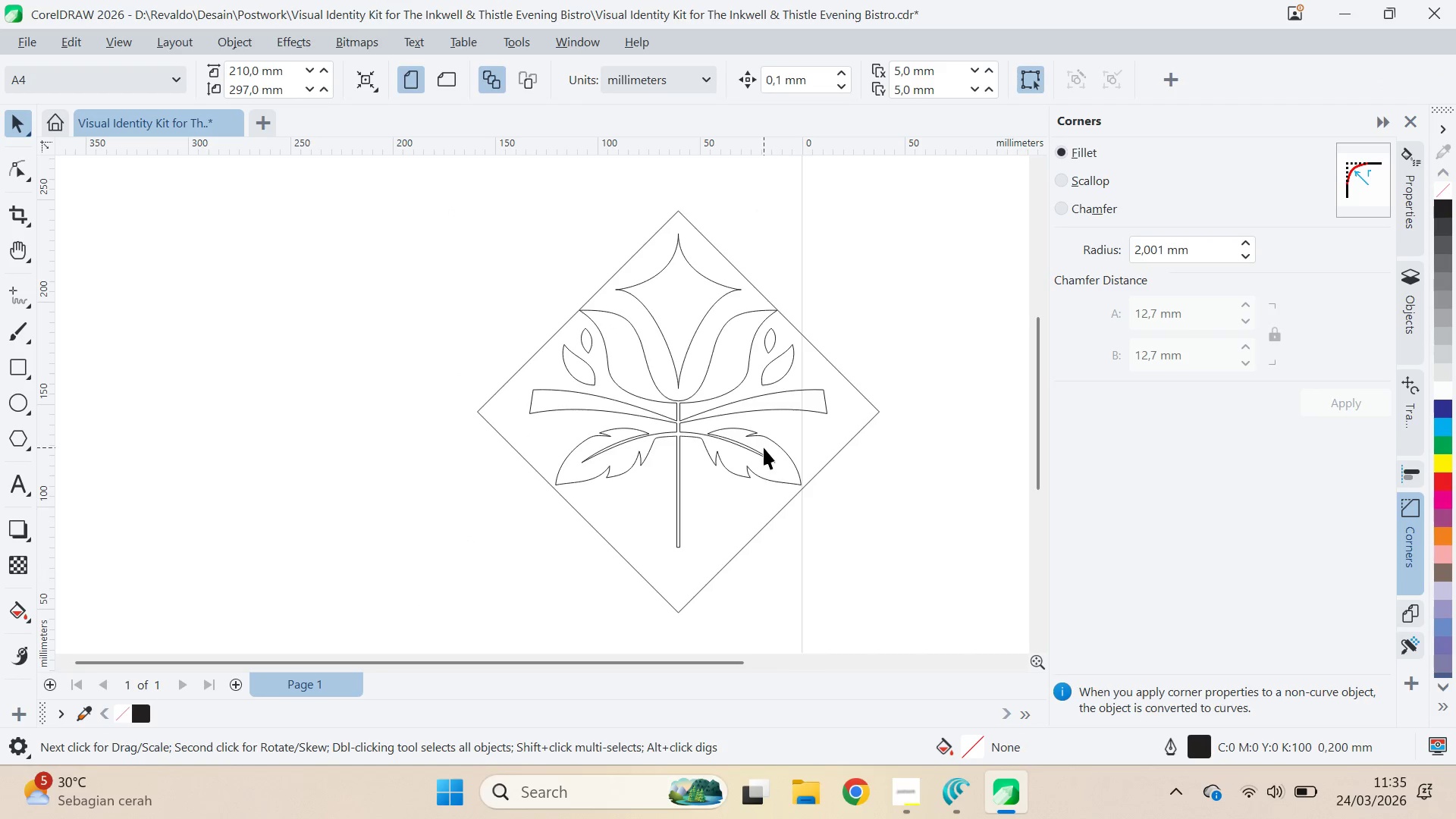 
key(V)
 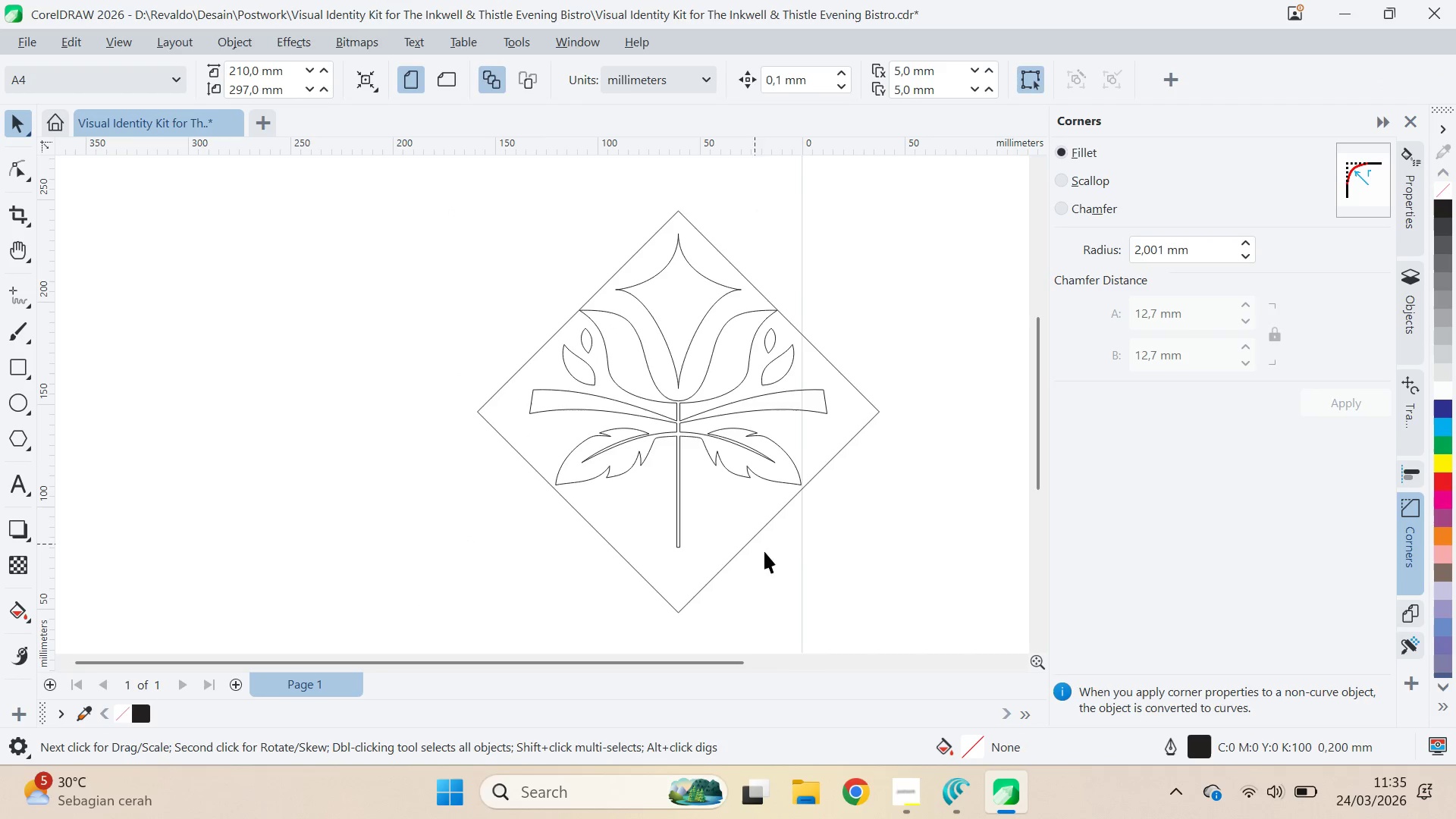 
left_click_drag(start_coordinate=[795, 572], to_coordinate=[786, 552])
 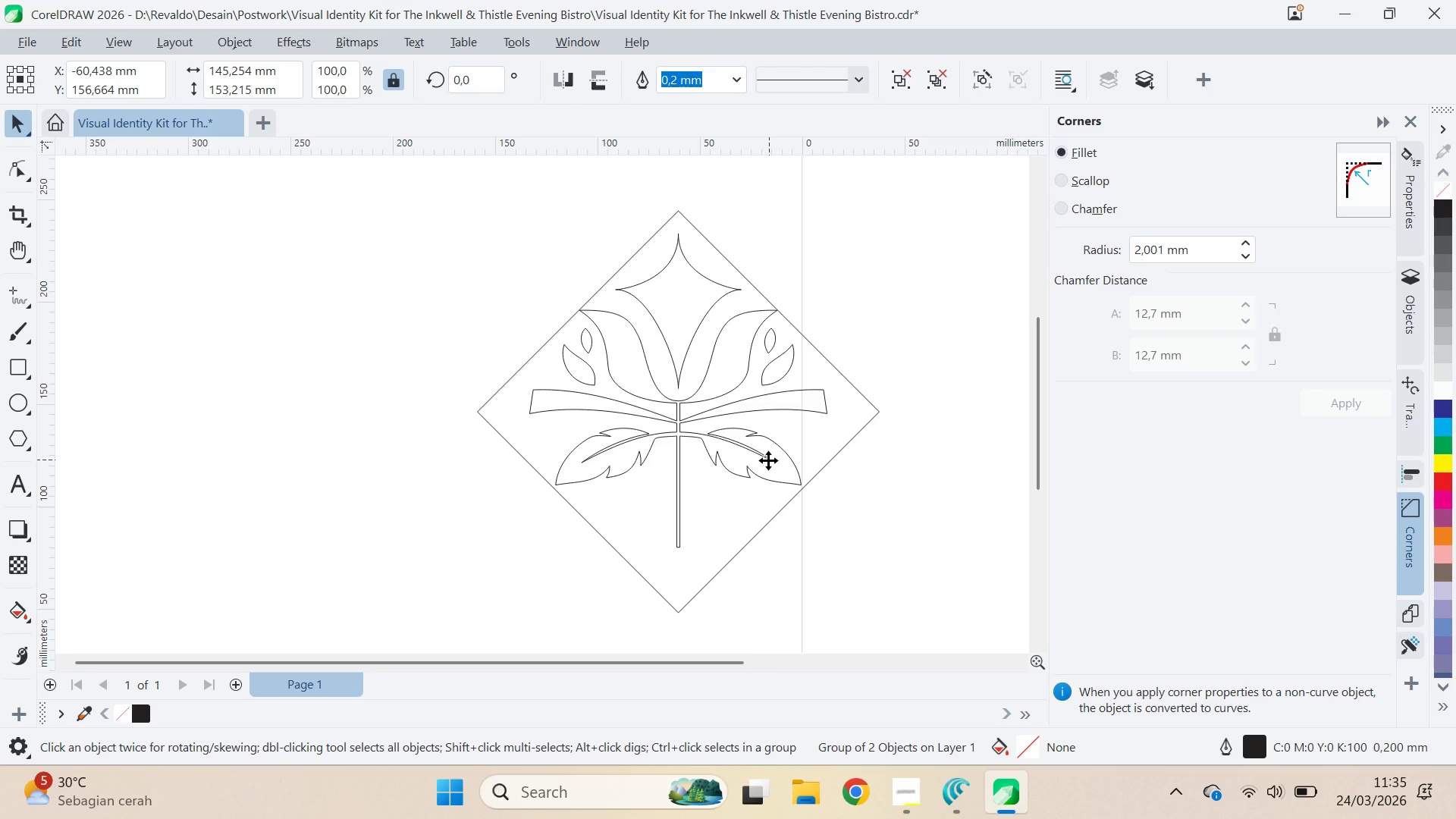 
key(Control+U)
 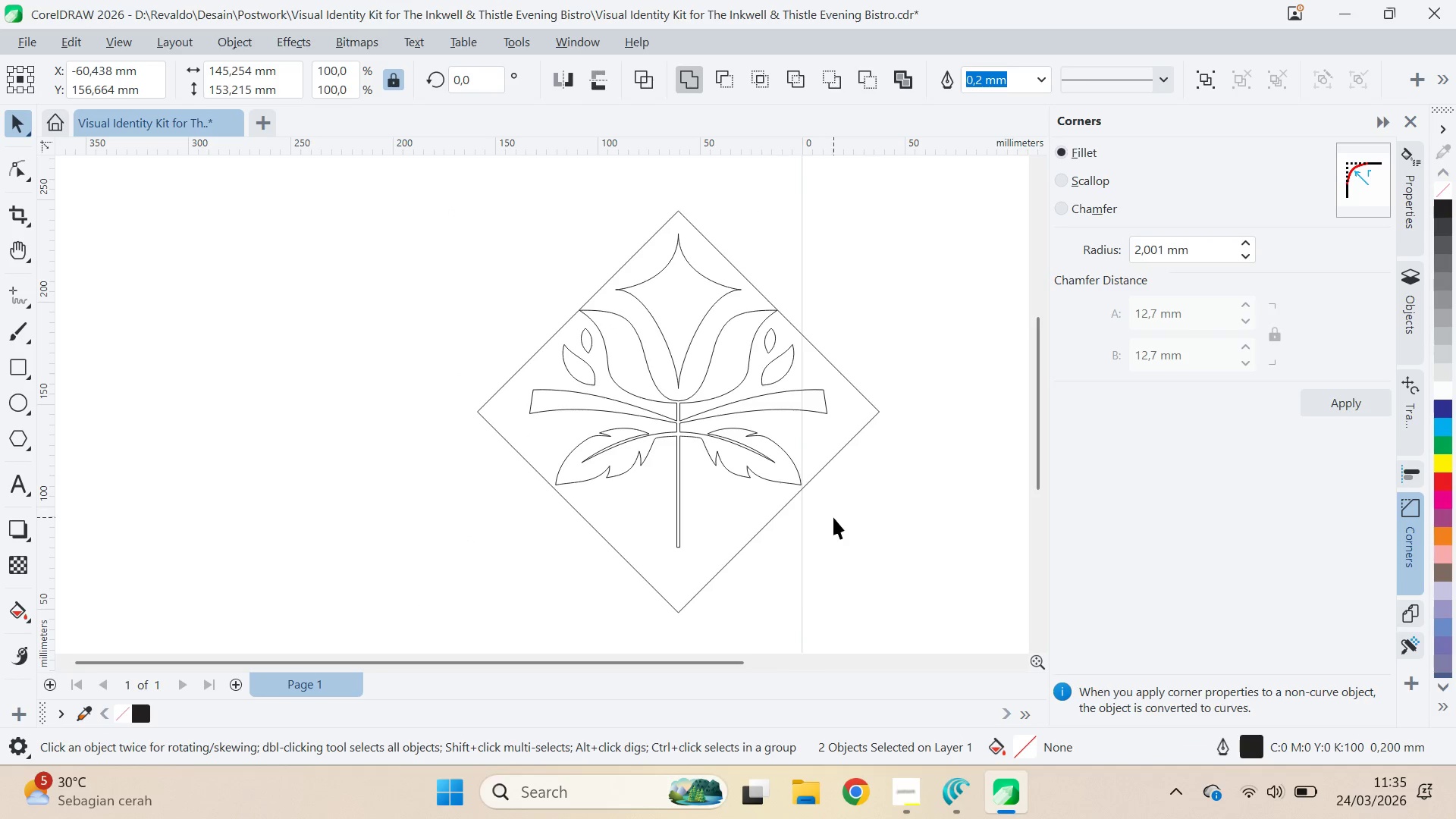 
left_click([833, 518])
 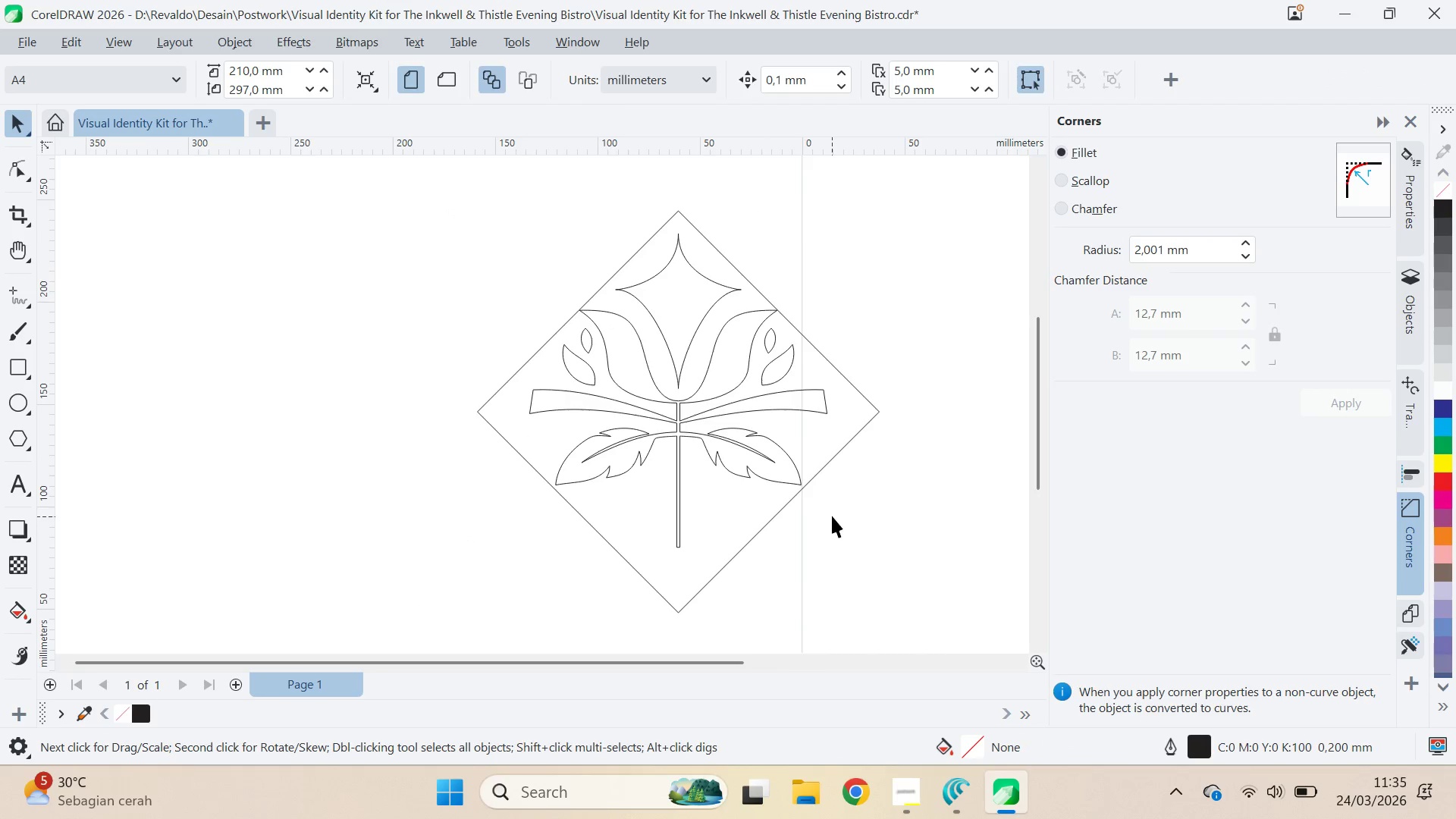 
type(qv)
 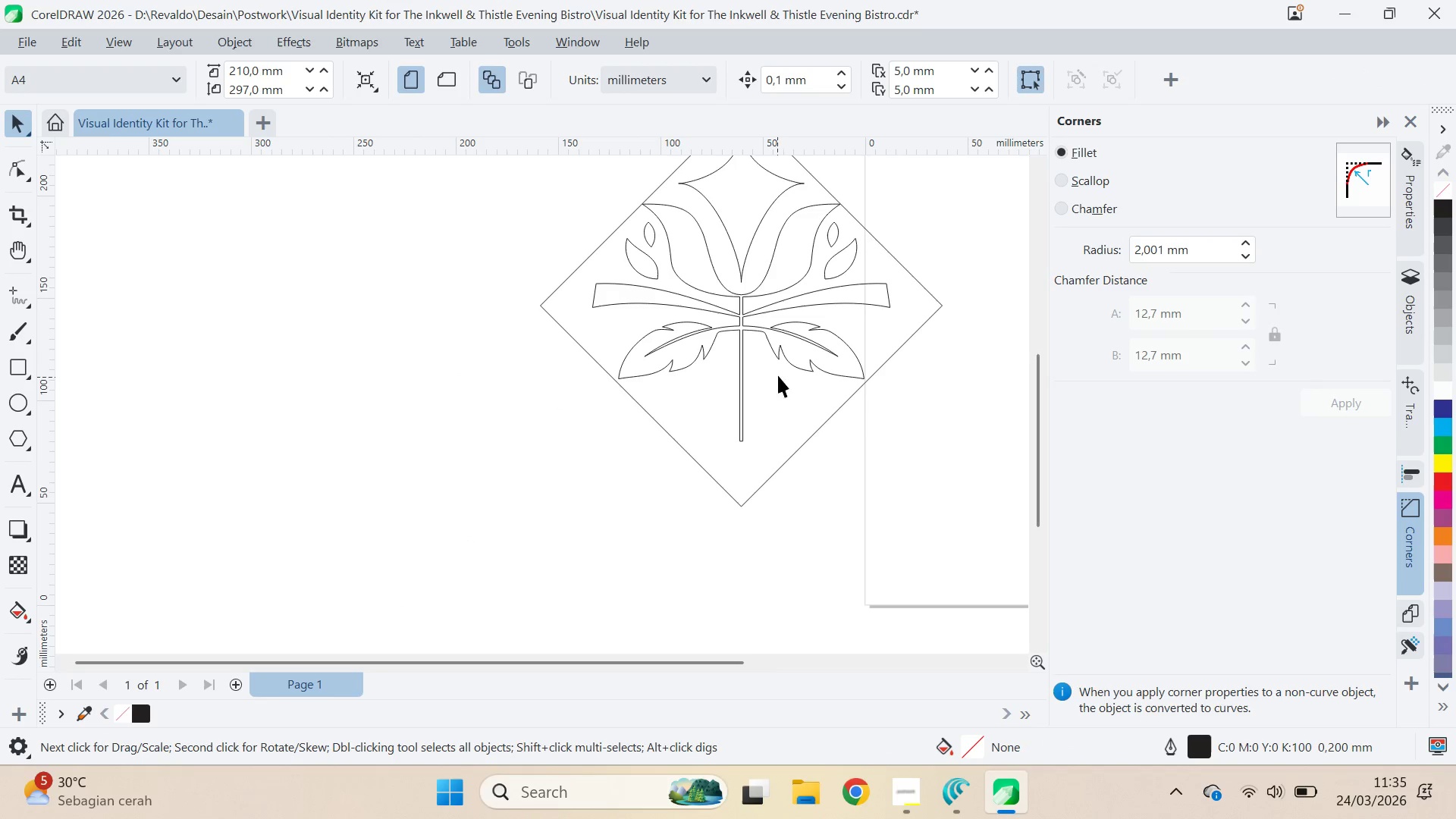 
left_click_drag(start_coordinate=[832, 516], to_coordinate=[744, 400])
 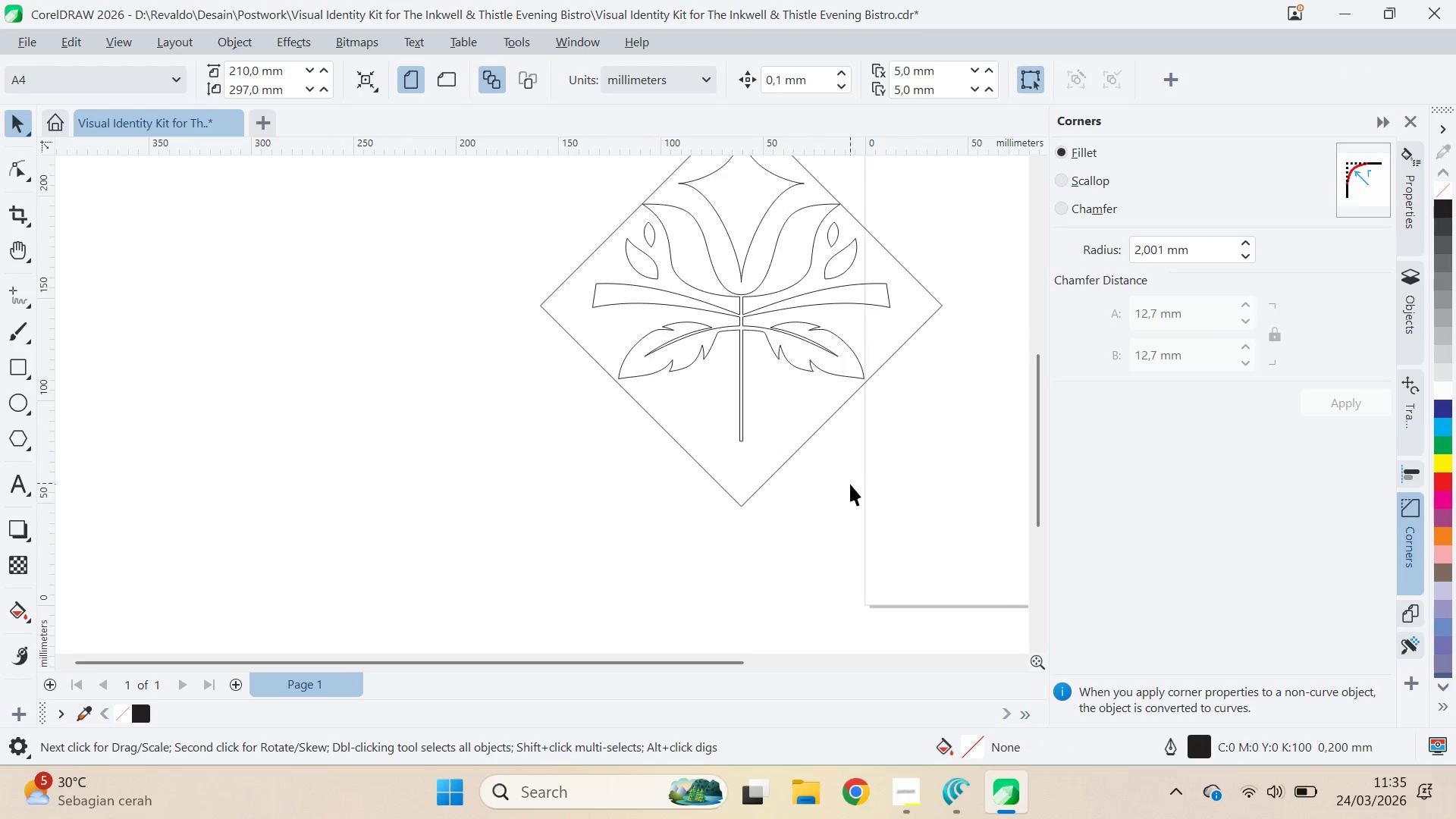 
left_click_drag(start_coordinate=[850, 483], to_coordinate=[843, 479])
 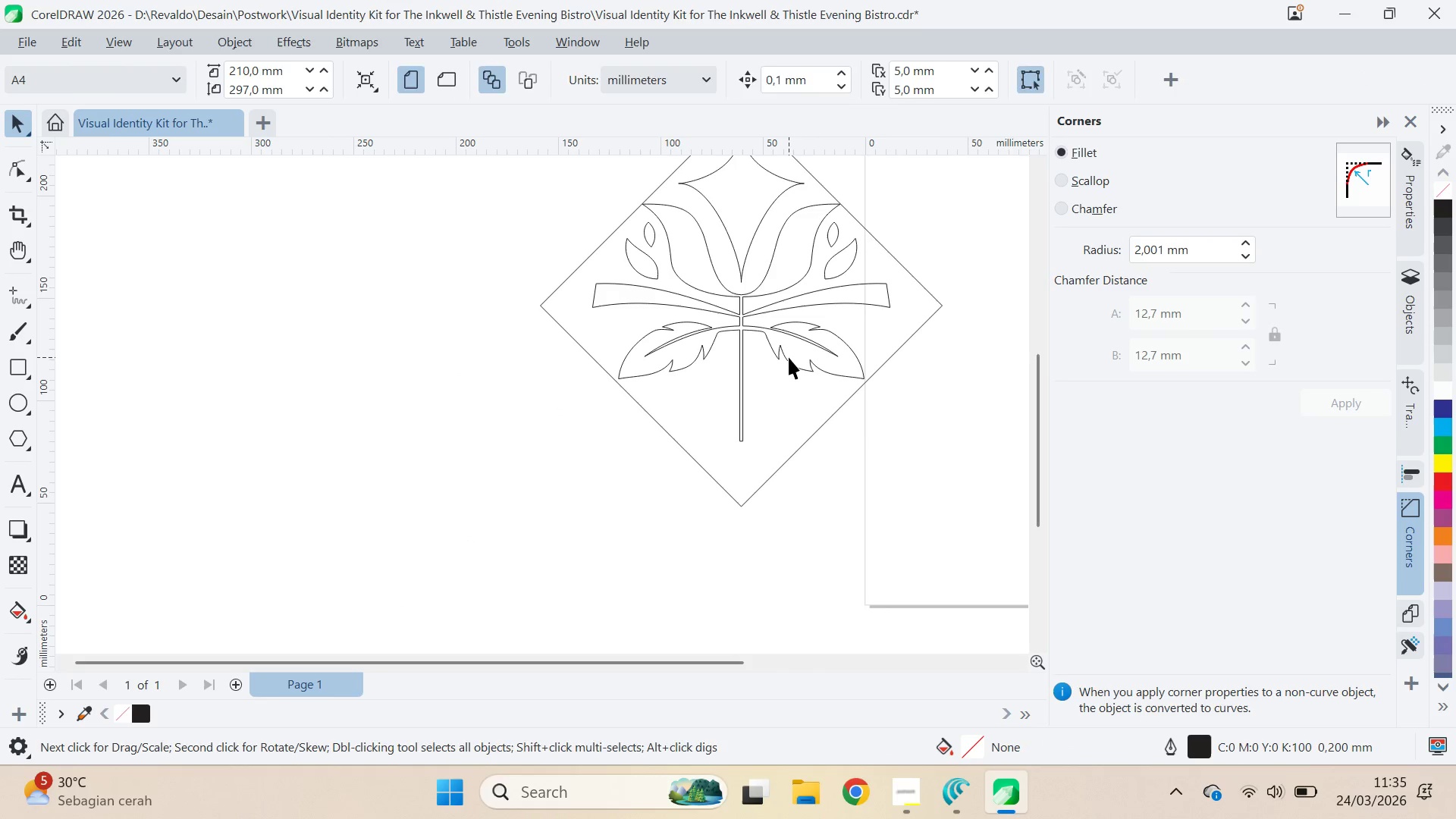 
double_click([789, 357])
 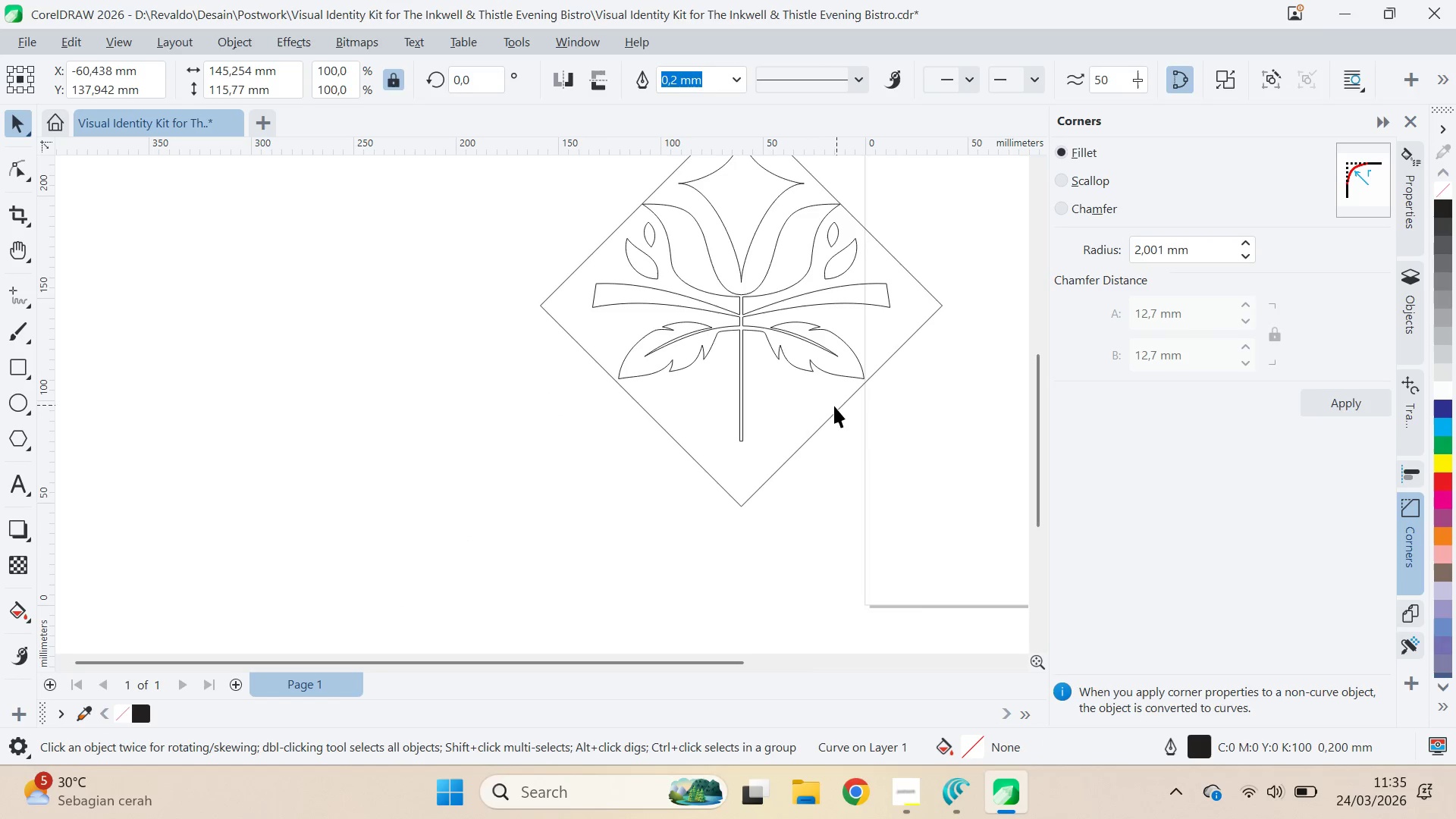 
type(qva)
 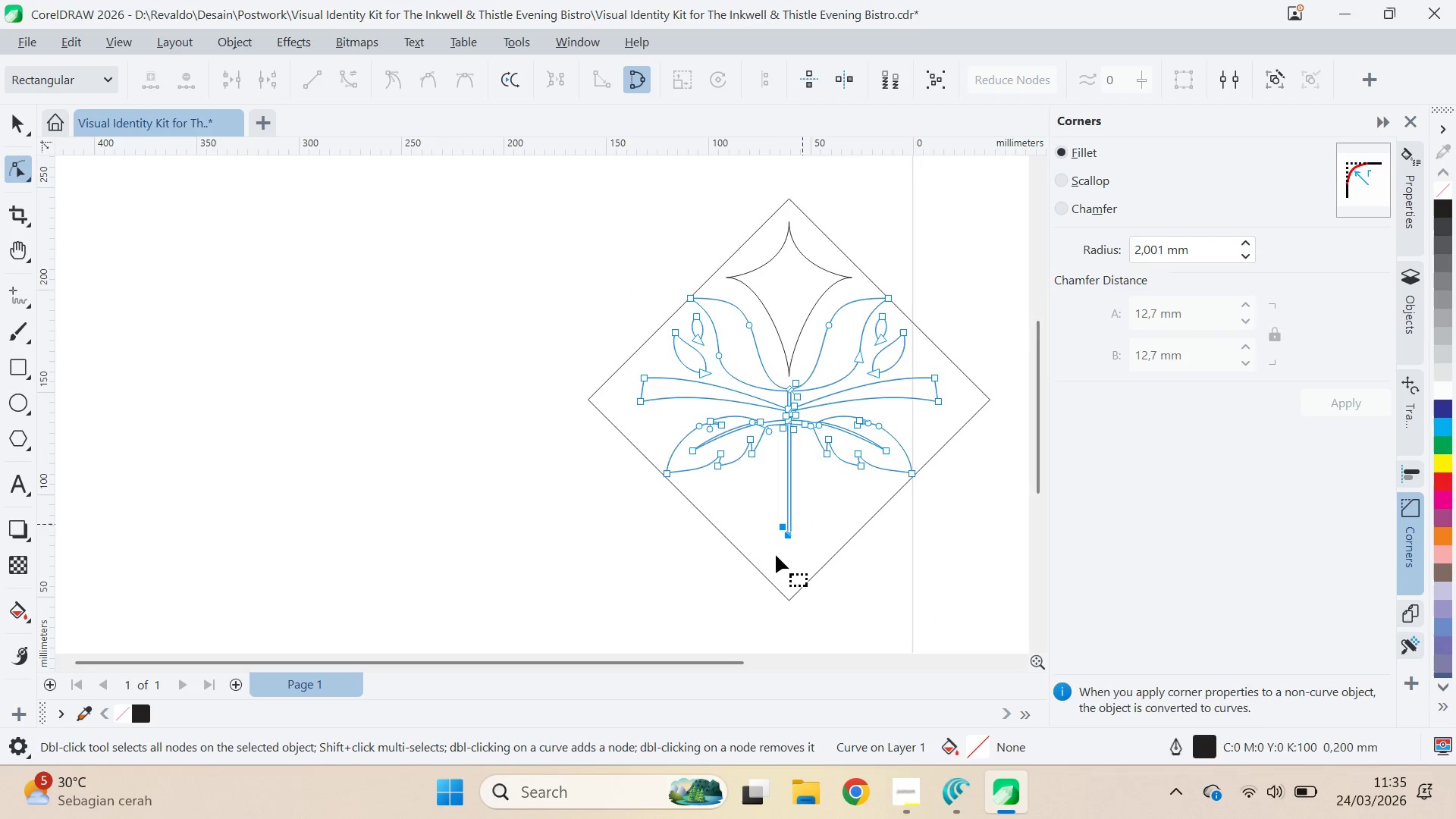 
left_click_drag(start_coordinate=[834, 408], to_coordinate=[799, 494])
 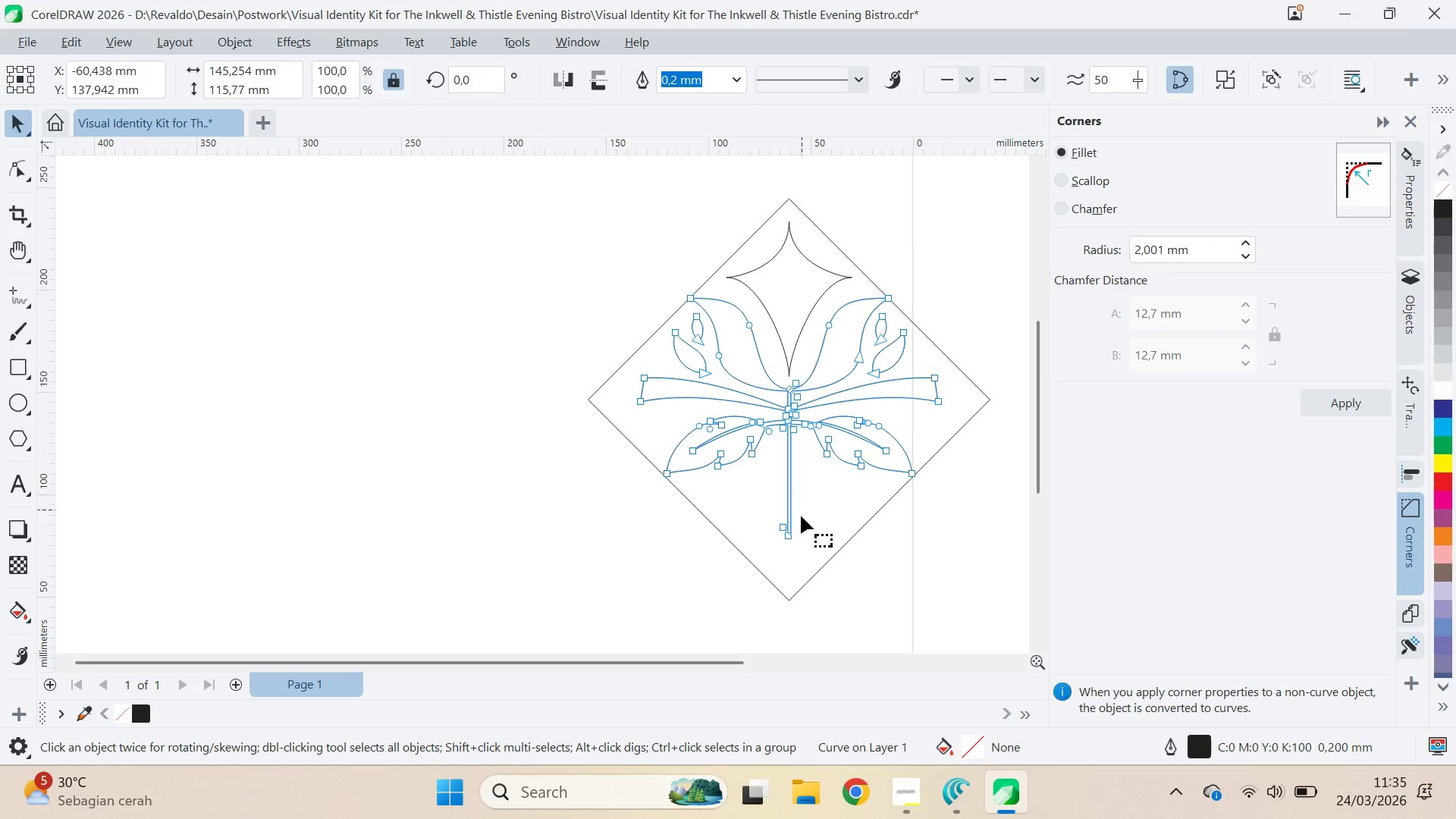 
left_click_drag(start_coordinate=[811, 526], to_coordinate=[778, 549])
 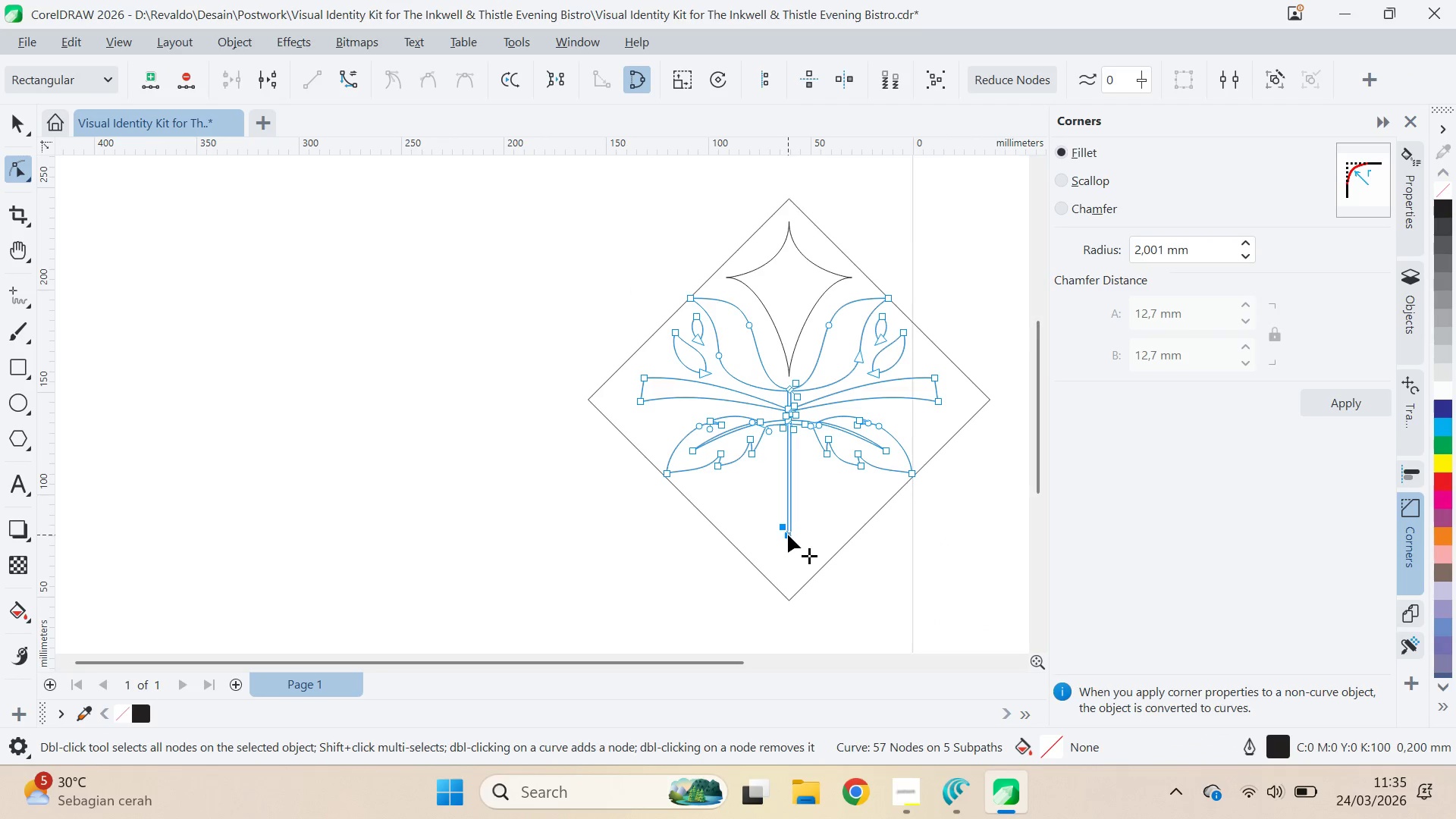 
left_click_drag(start_coordinate=[789, 536], to_coordinate=[789, 570])
 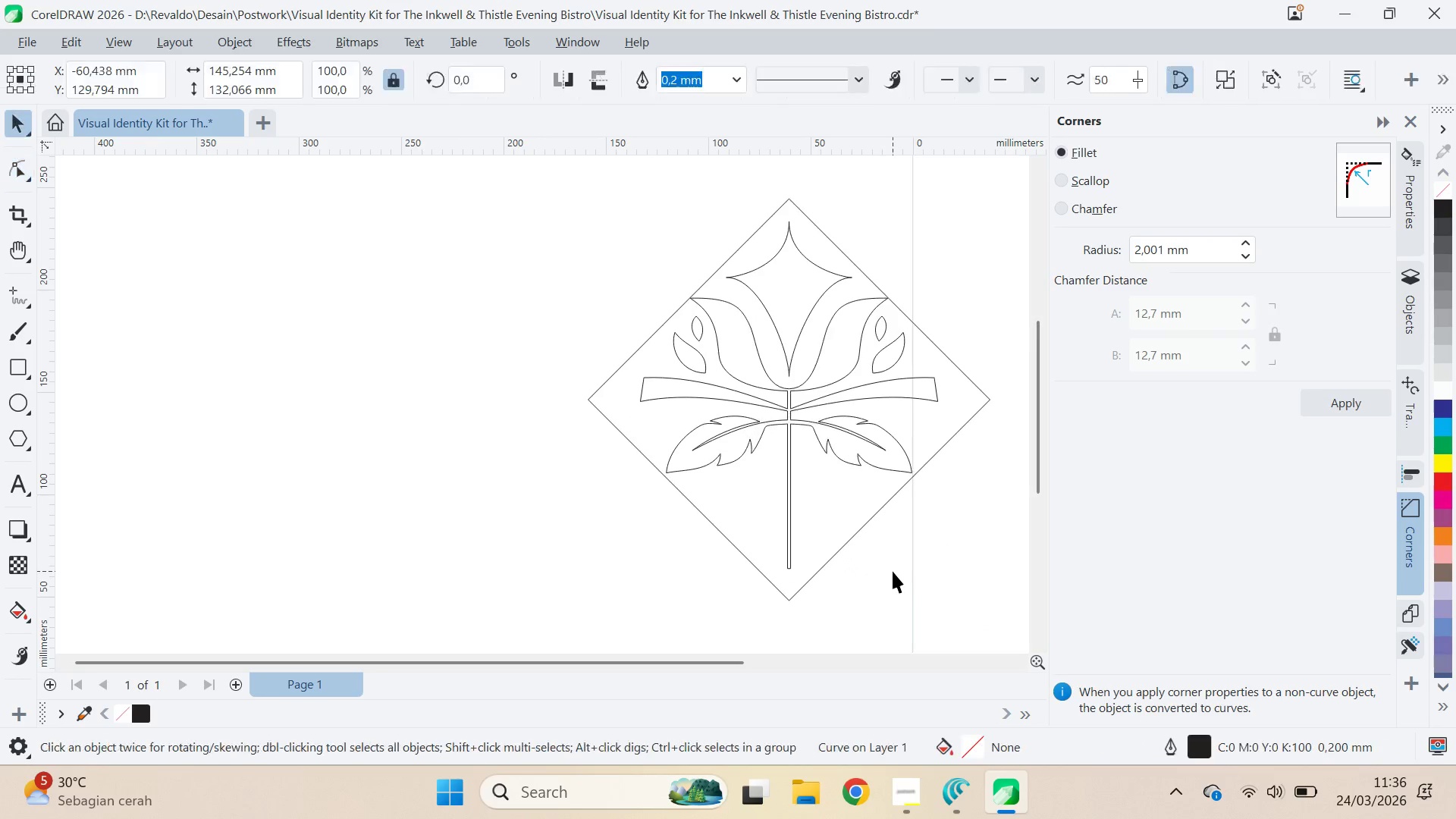 
hold_key(key=ShiftLeft, duration=1.5)
 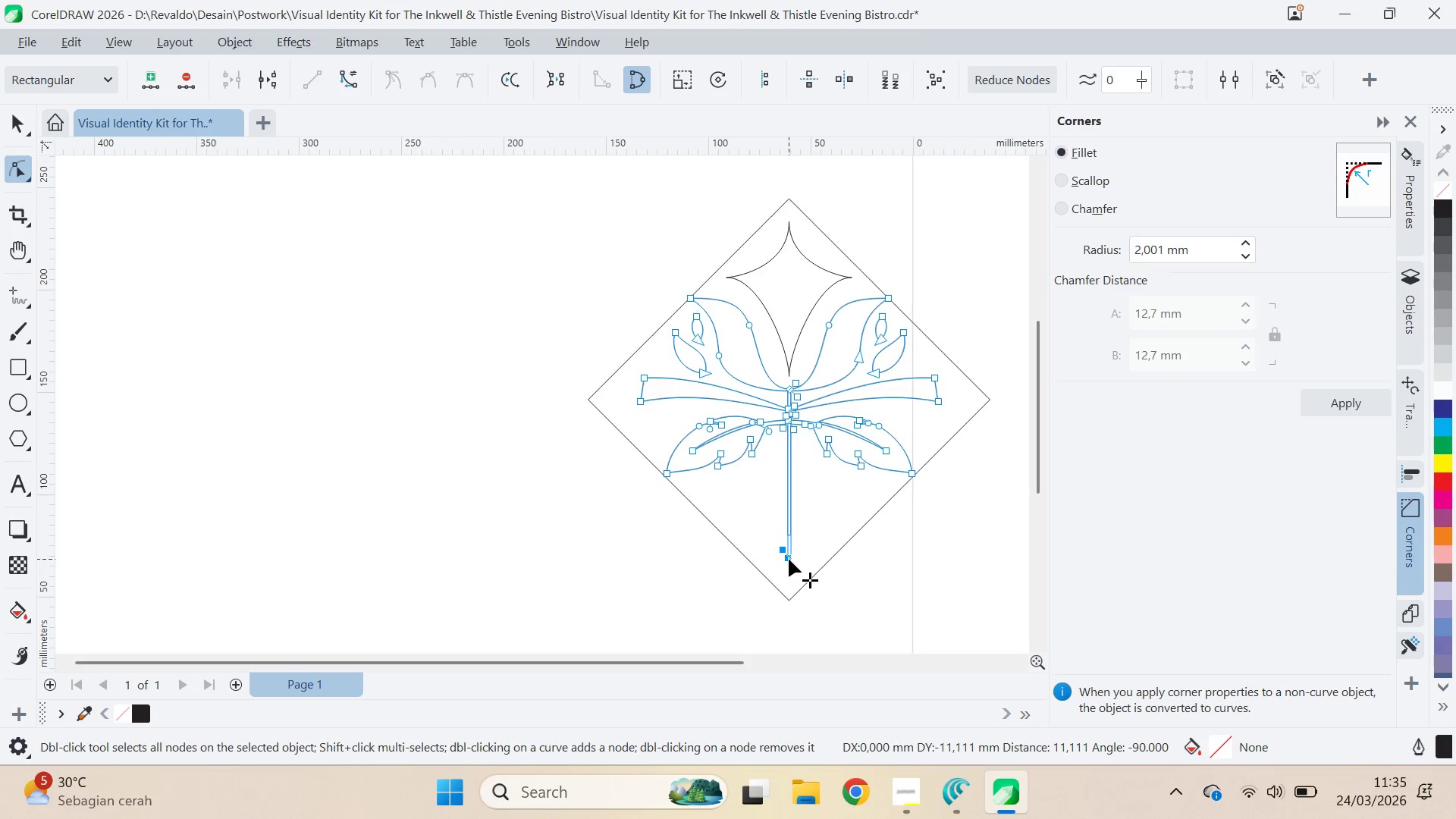 
hold_key(key=ShiftLeft, duration=1.5)
 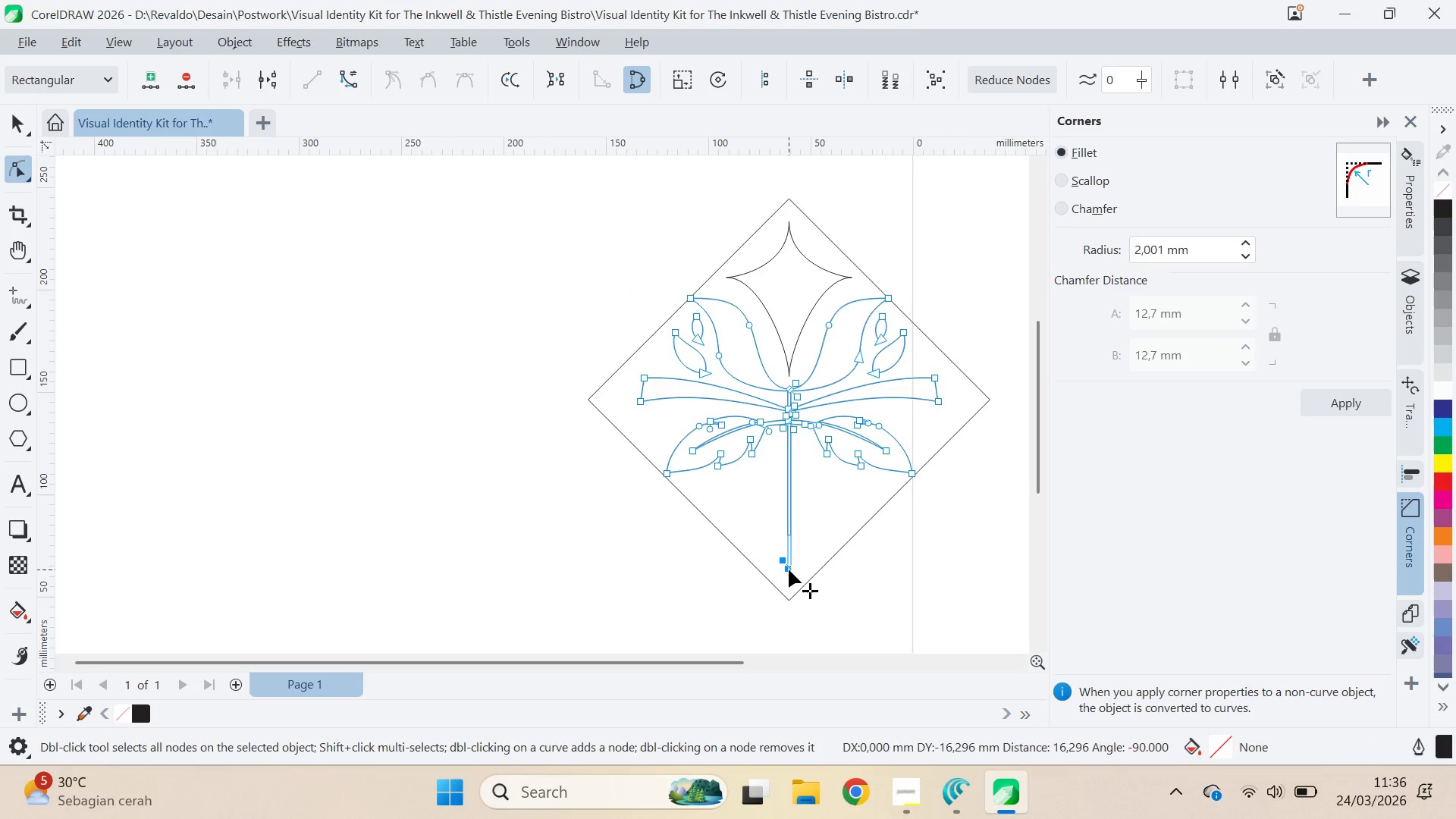 
hold_key(key=ShiftLeft, duration=0.73)
 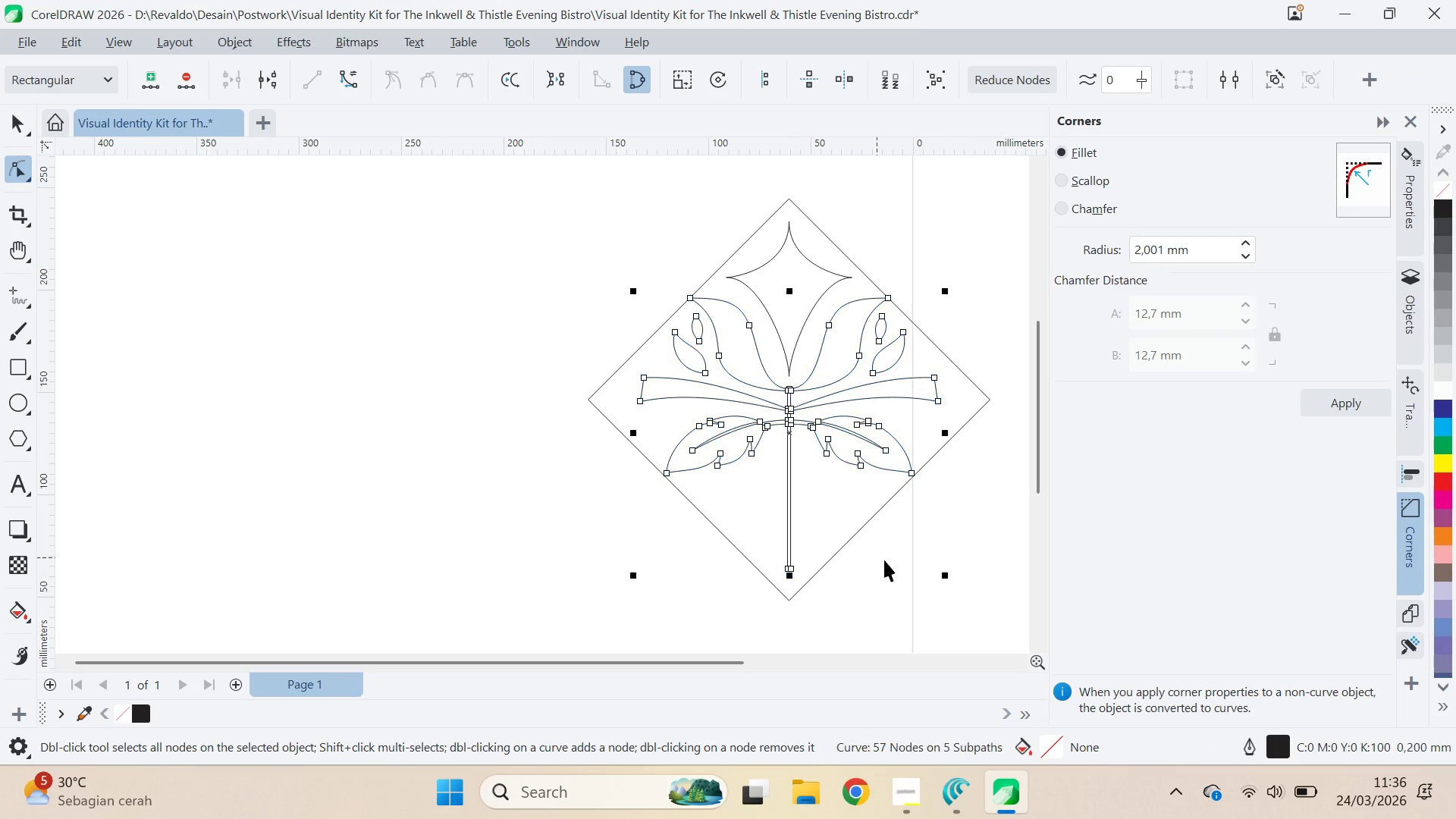 
type(vqv)
 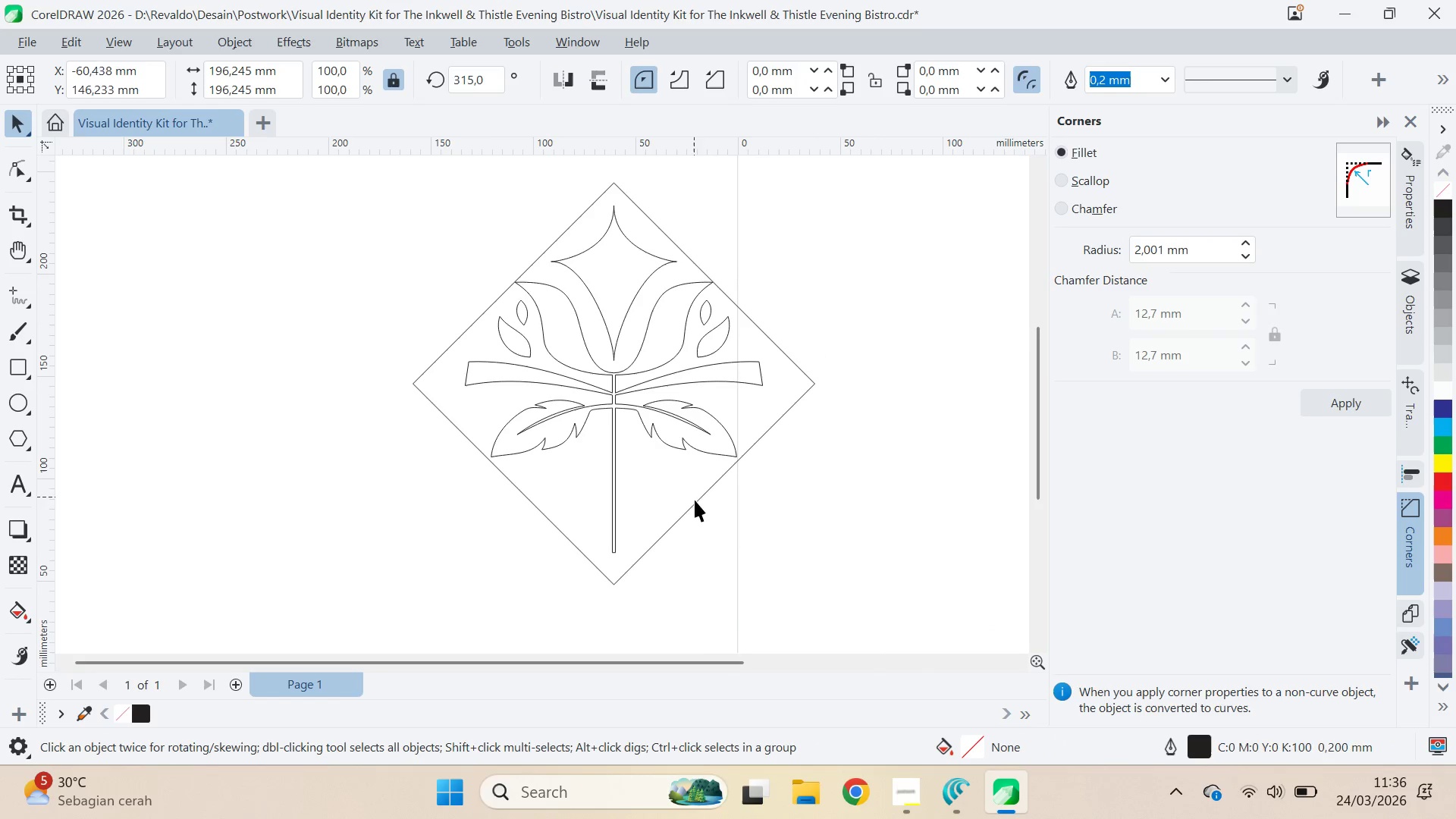 
left_click_drag(start_coordinate=[896, 542], to_coordinate=[720, 526])
 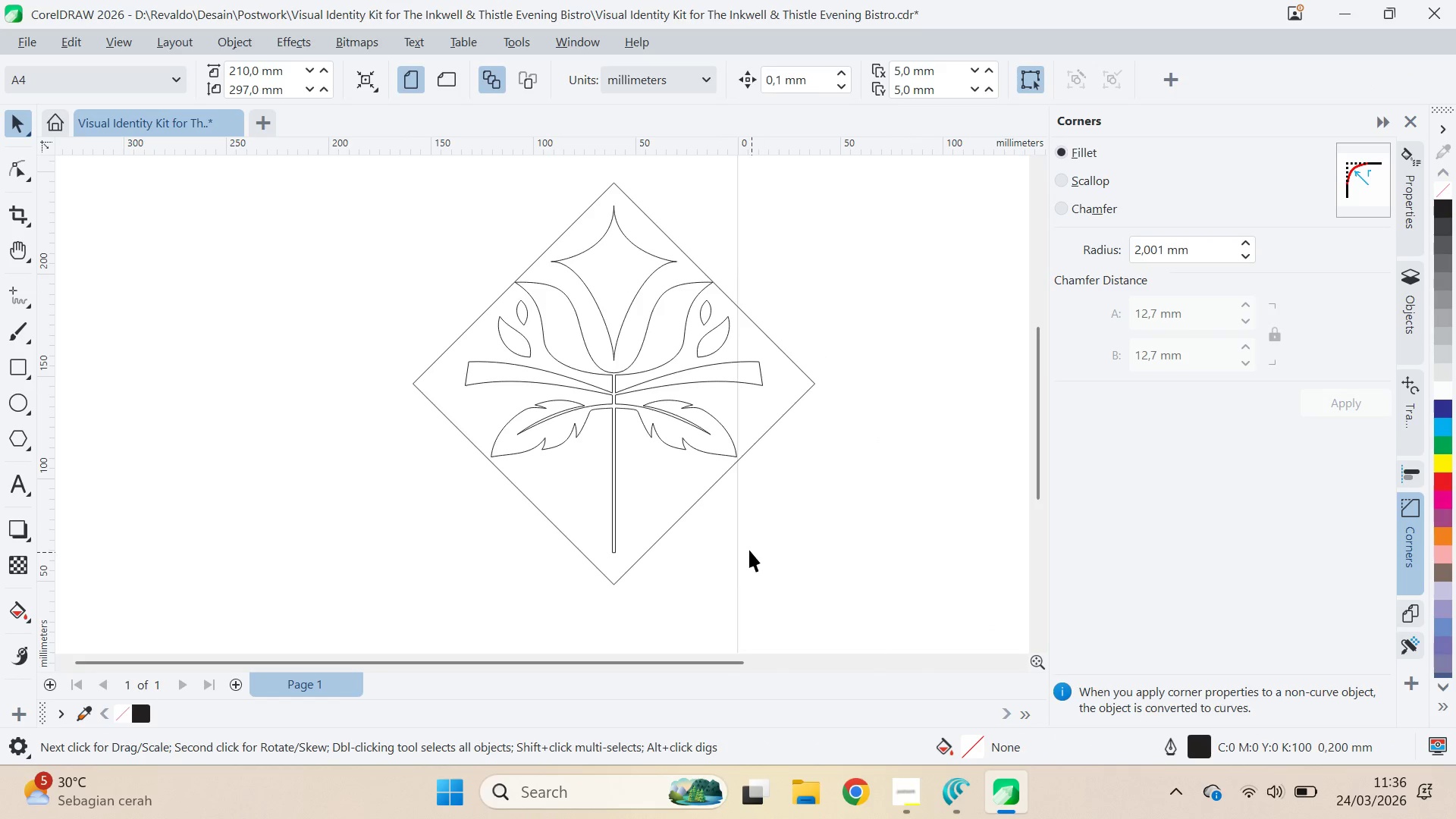 
left_click_drag(start_coordinate=[755, 552], to_coordinate=[735, 535])
 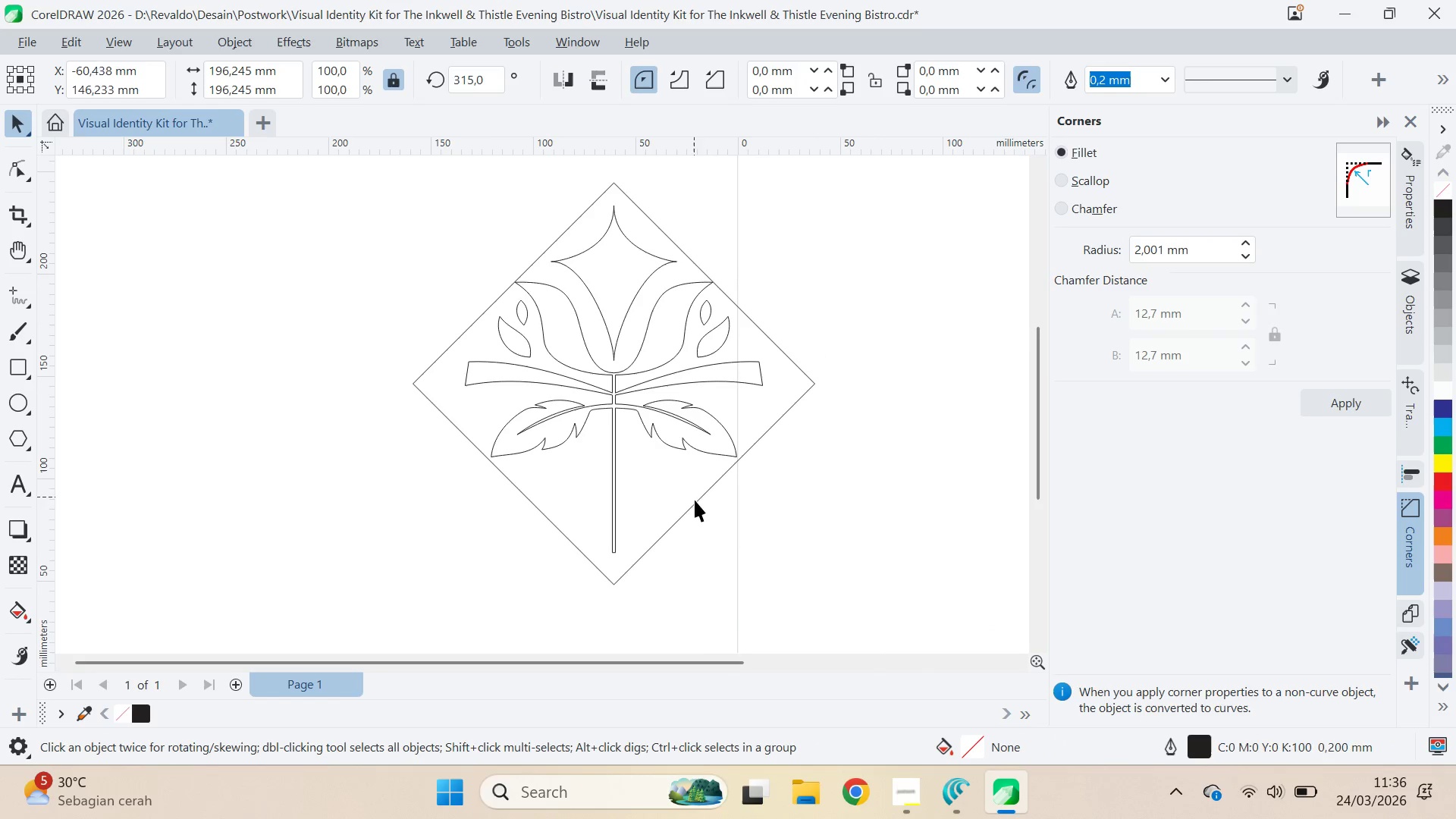 
left_click_drag(start_coordinate=[694, 497], to_coordinate=[457, 493])
 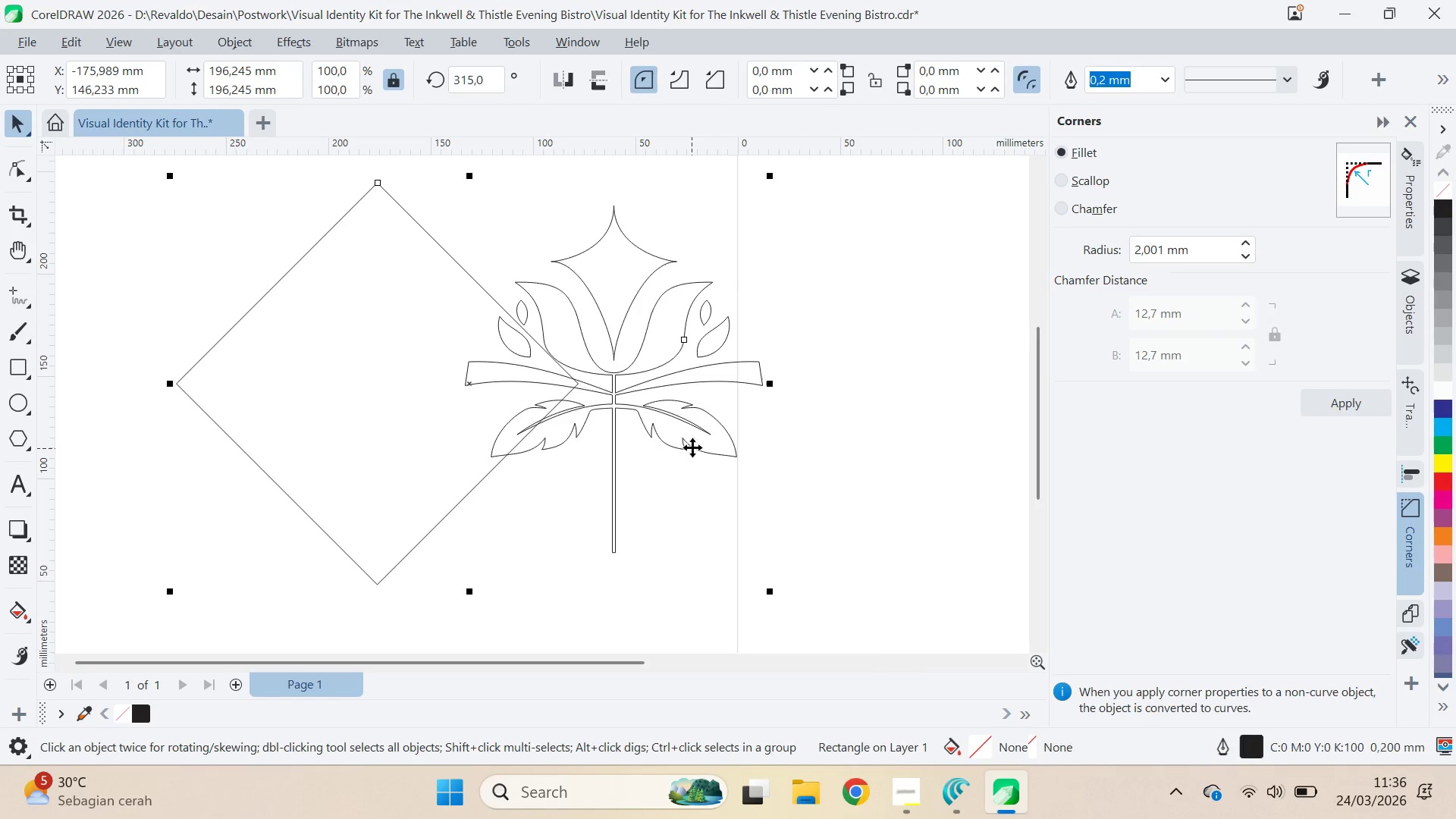 
hold_key(key=ShiftLeft, duration=0.78)
left_click([692, 447])
 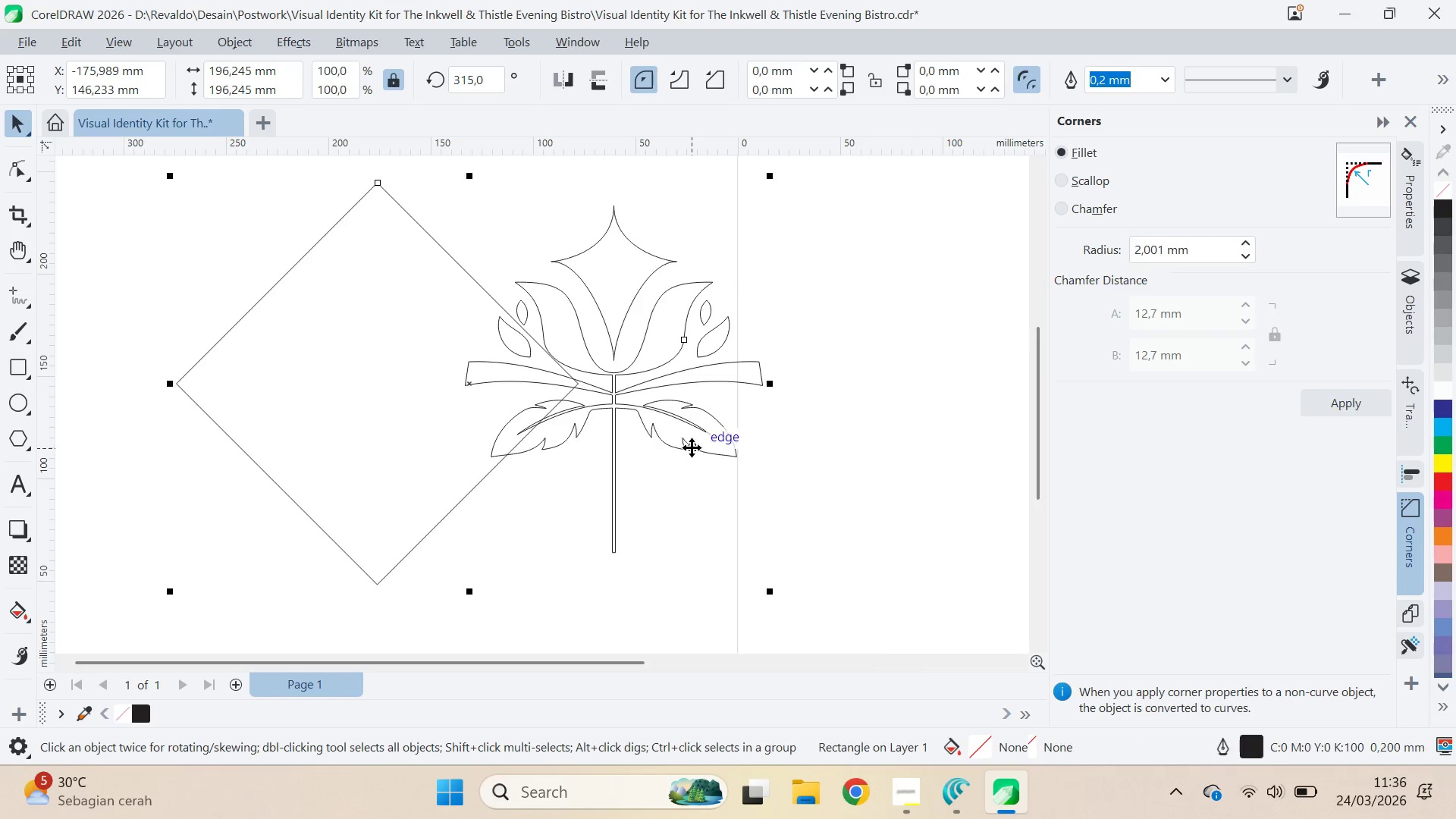 
hold_key(key=ShiftLeft, duration=3.95)
 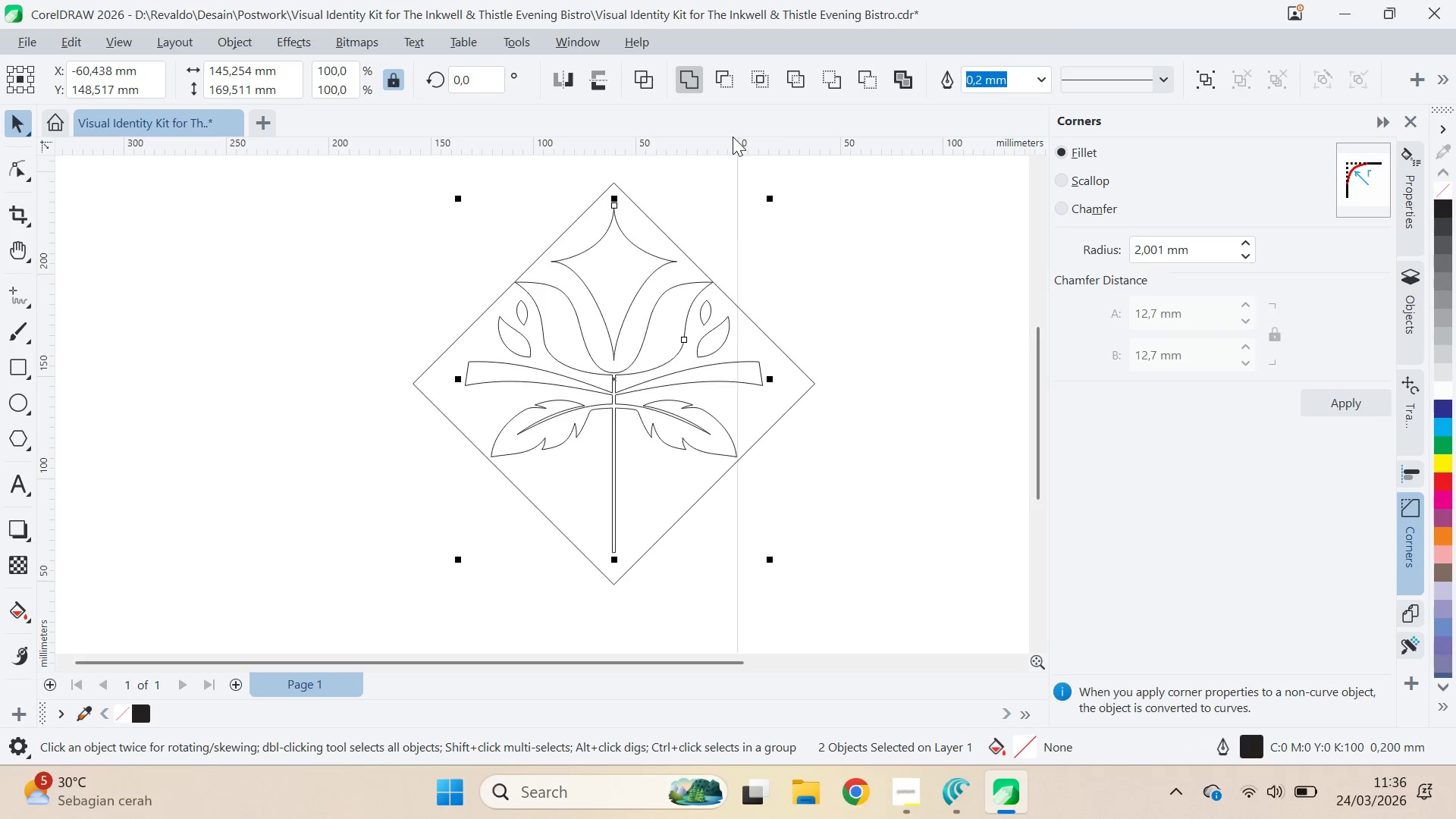 
type(ce)
 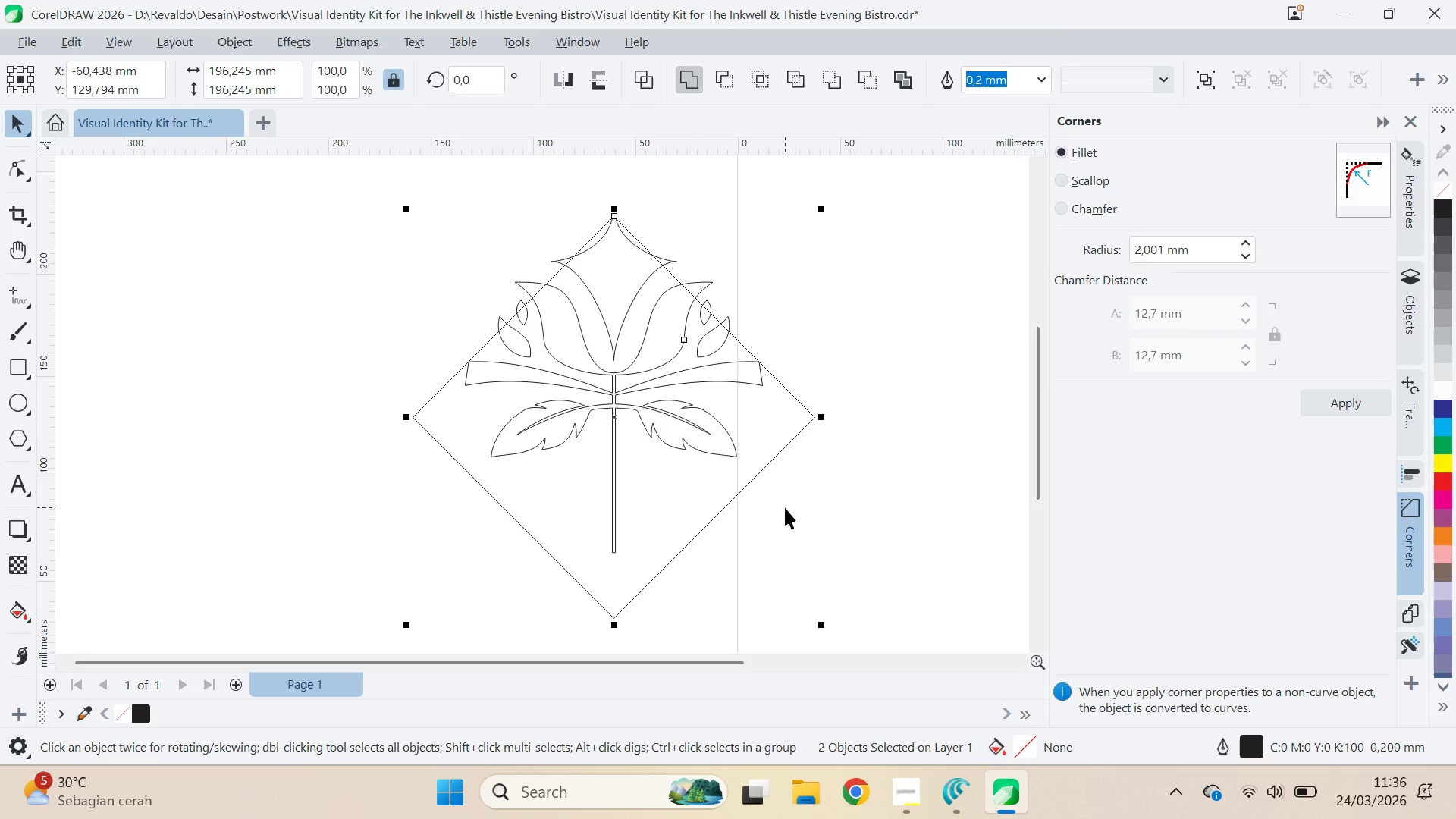 
key(Control+Z)
 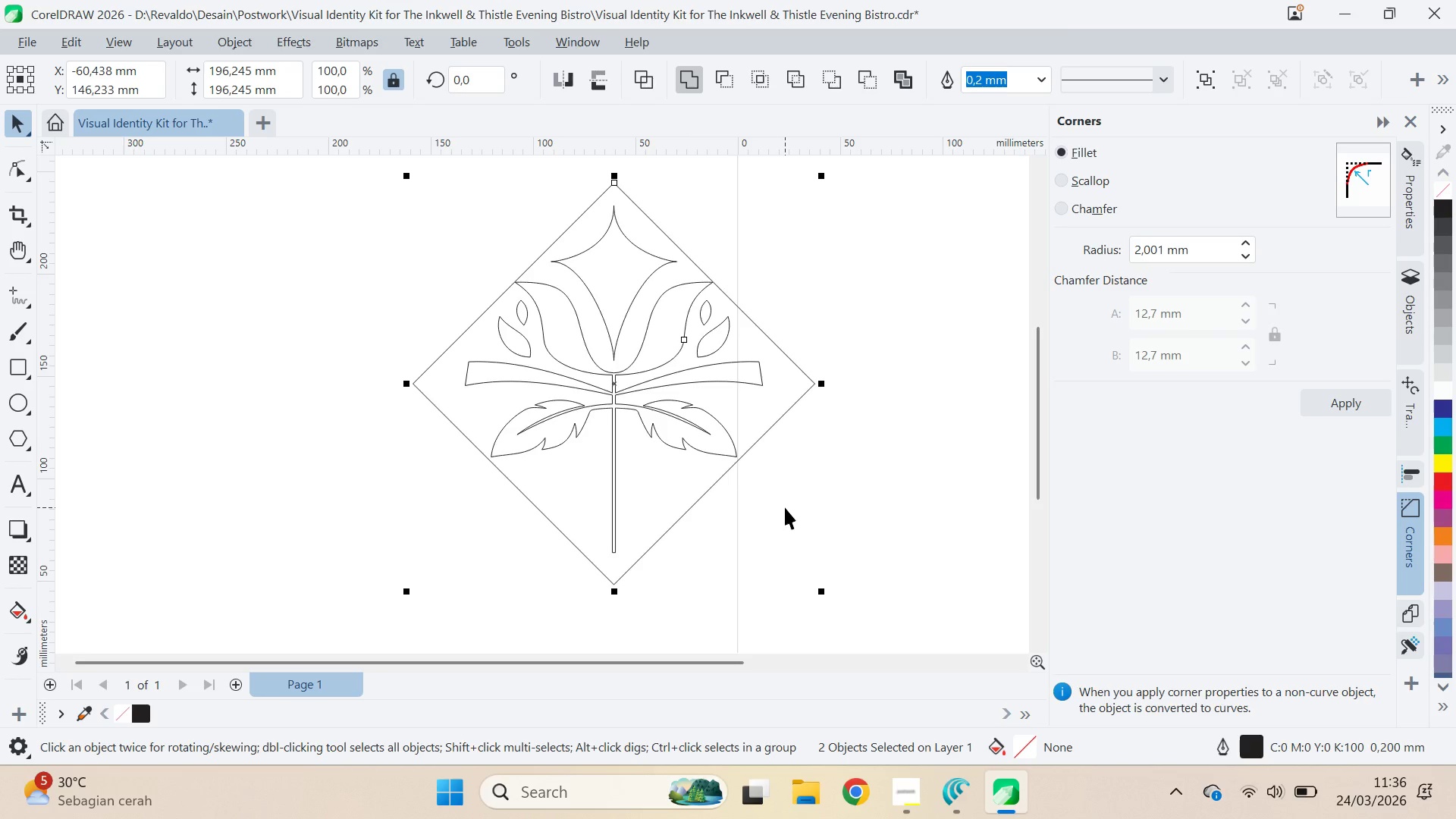 
left_click([785, 507])
 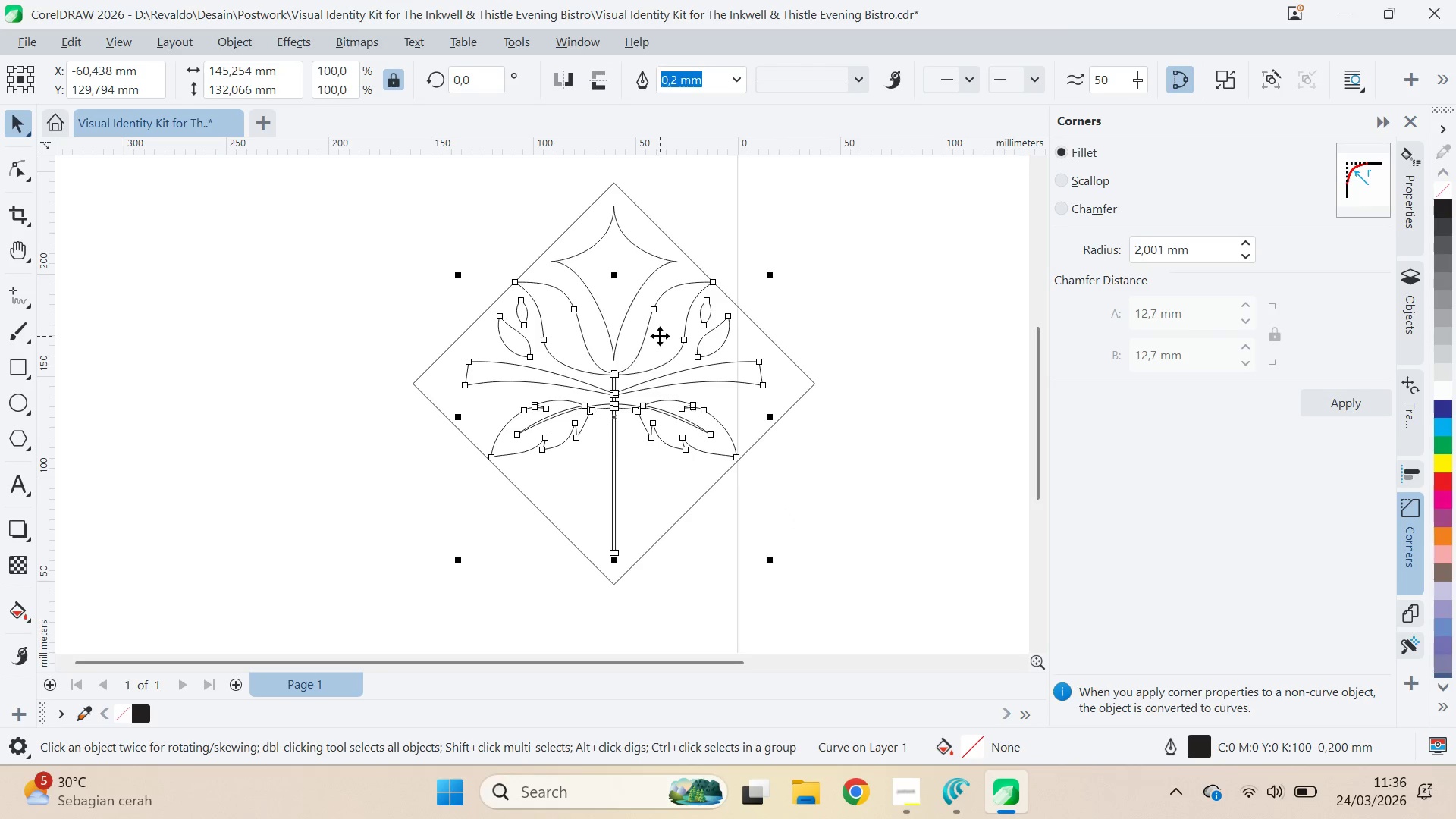 
hold_key(key=ShiftLeft, duration=0.44)
left_click([629, 292])
 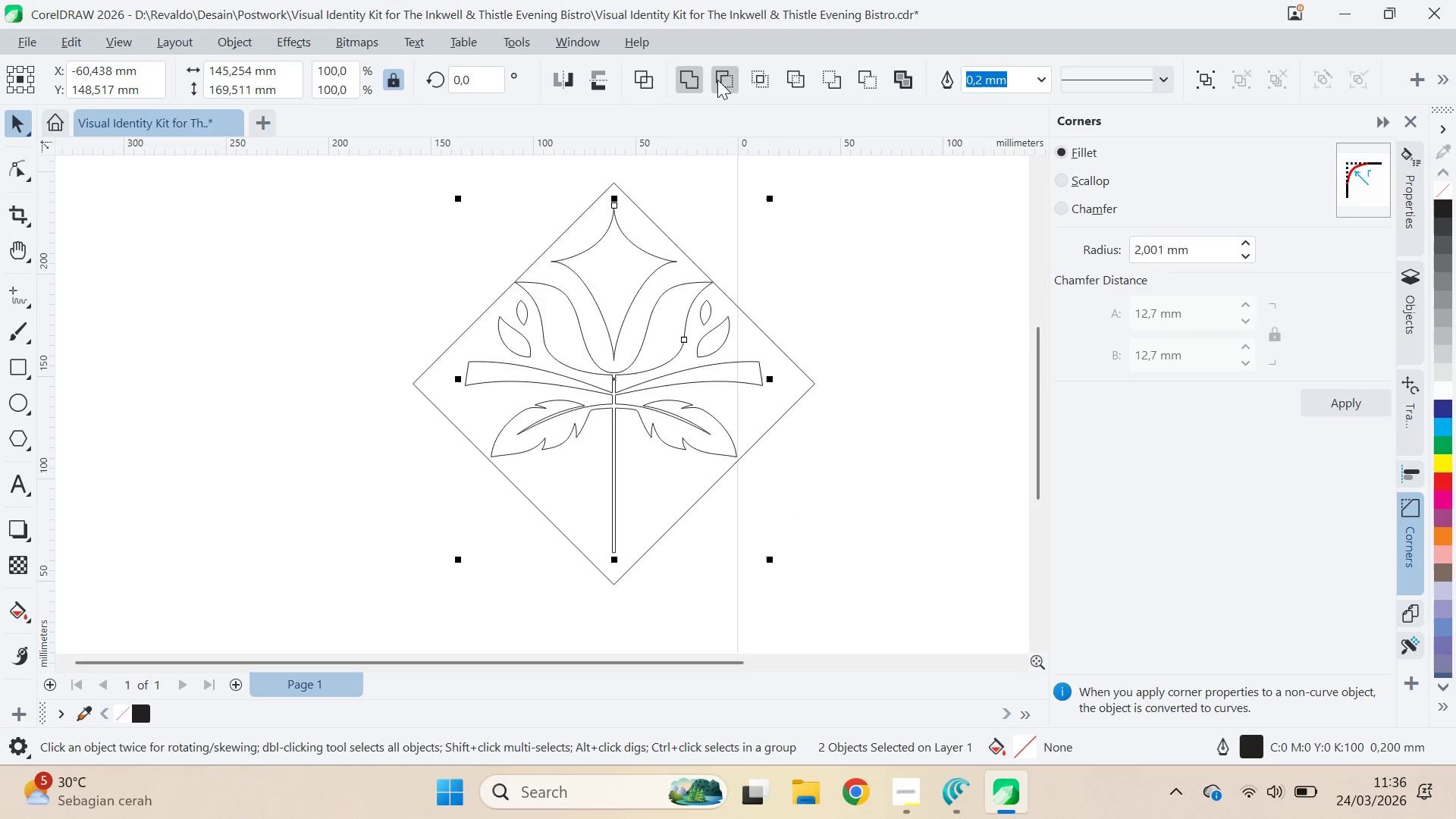 
left_click([691, 76])
 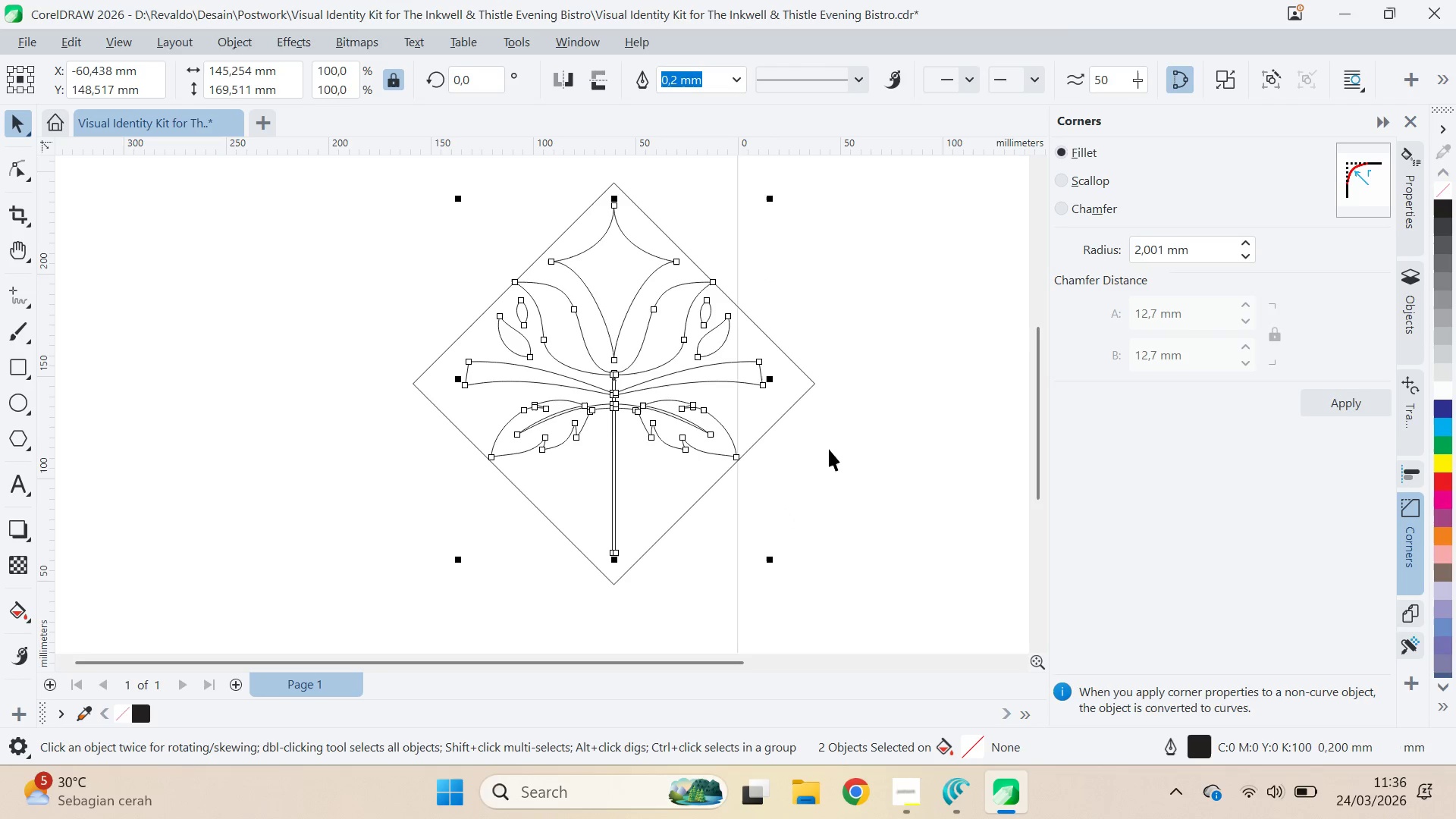 
hold_key(key=ShiftLeft, duration=0.42)
left_click([783, 406])
 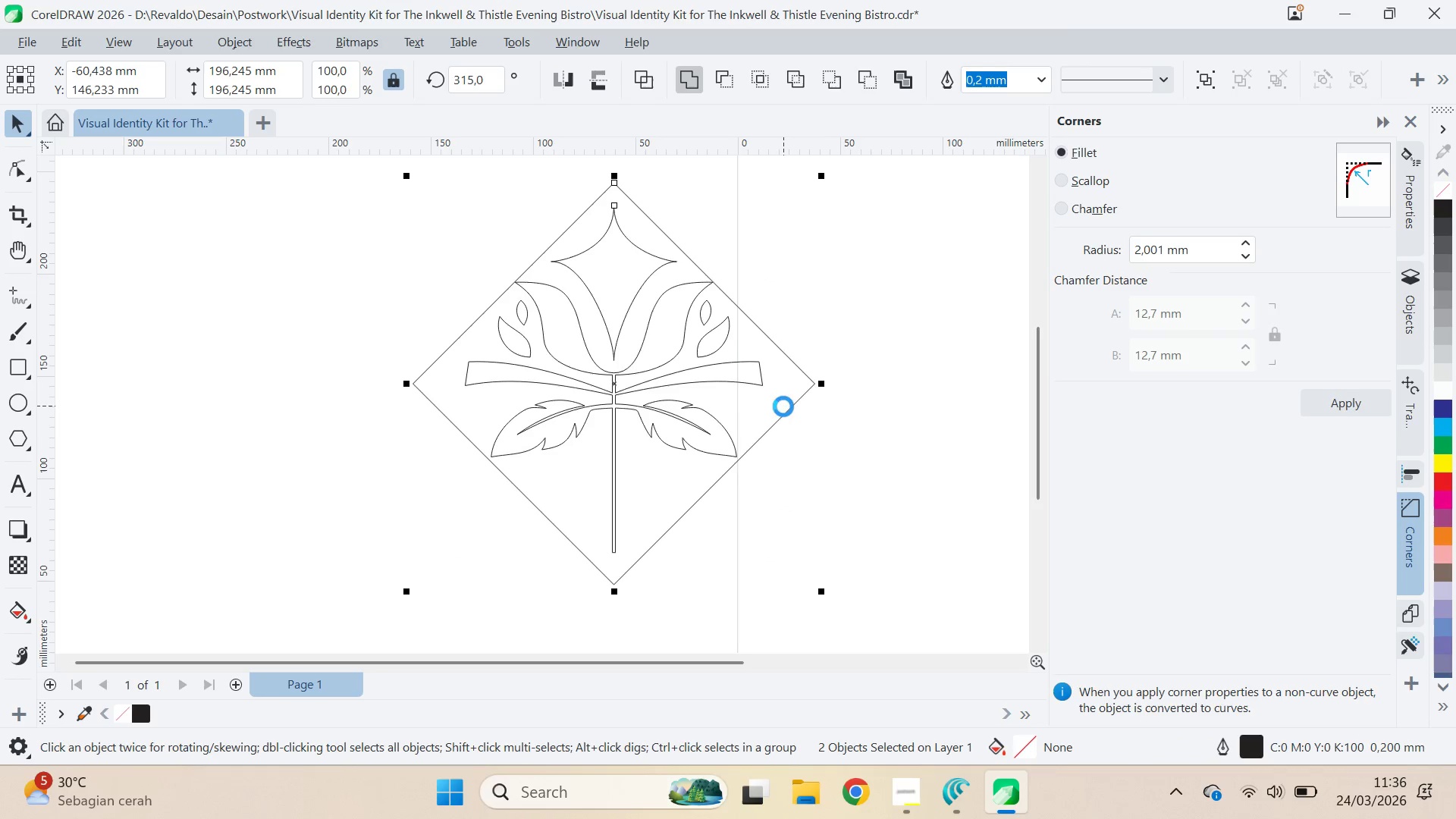 
type(cececececeeececece)
 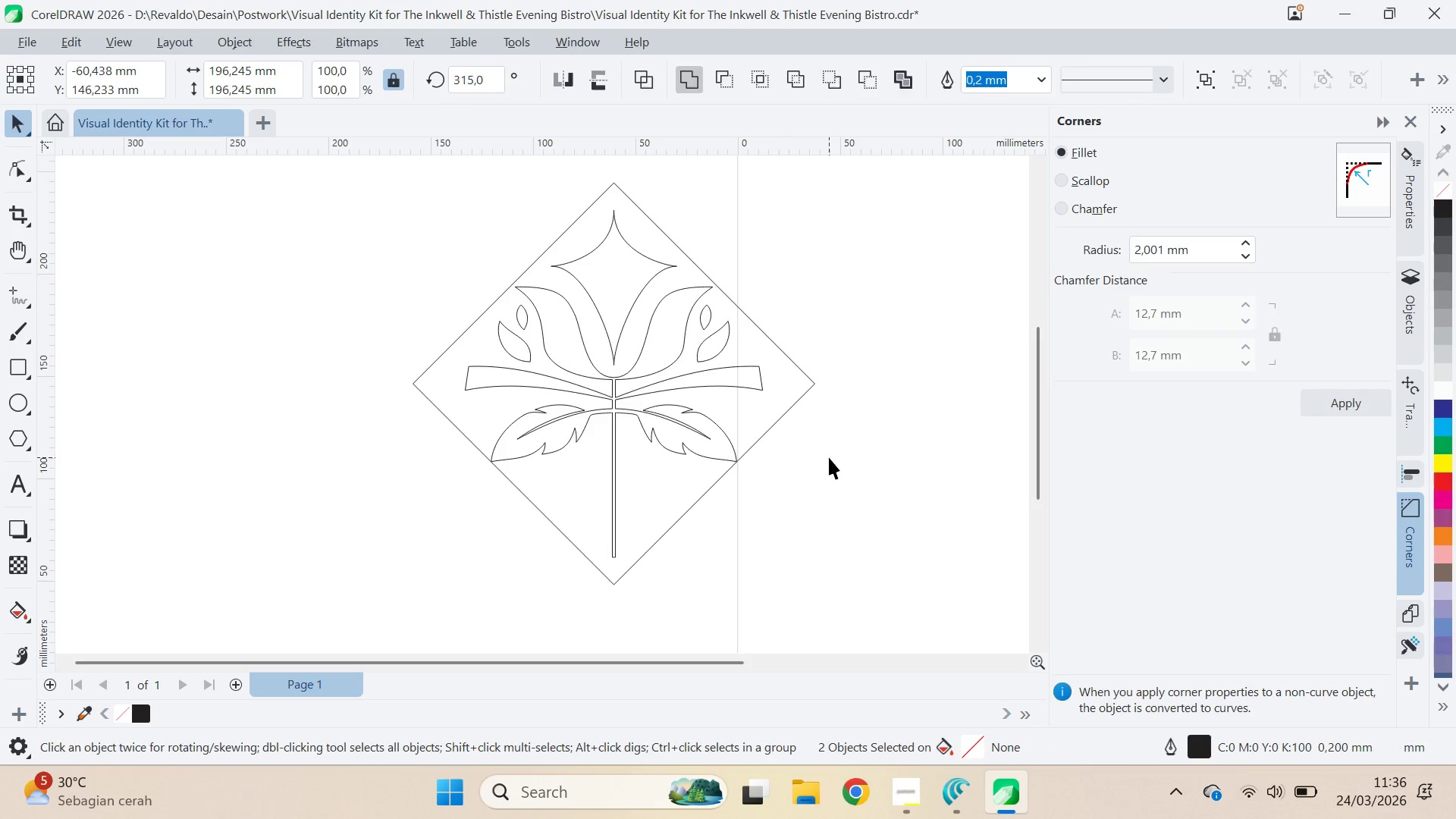 
left_click([829, 457])
 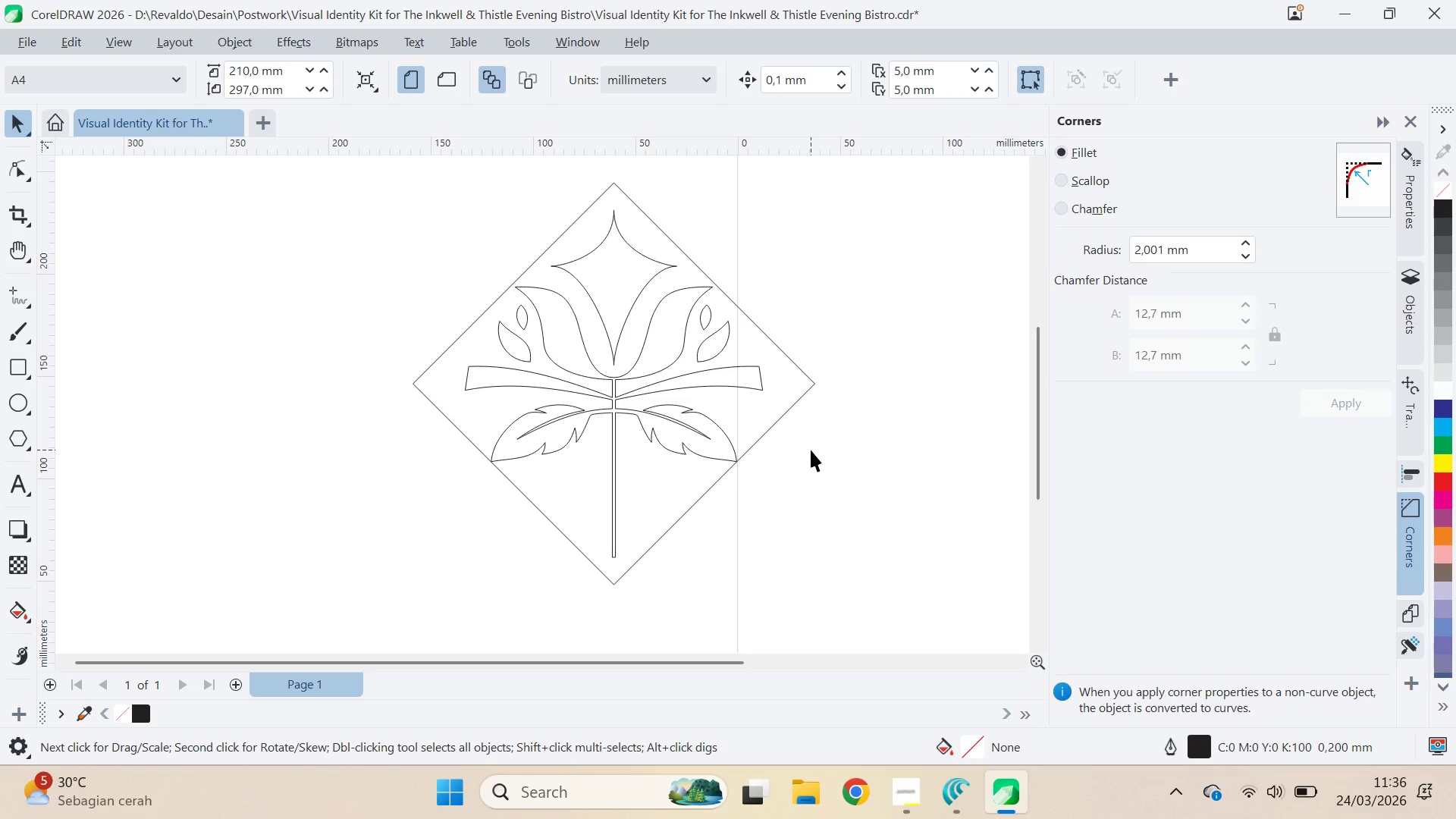 
wait(8.34)
 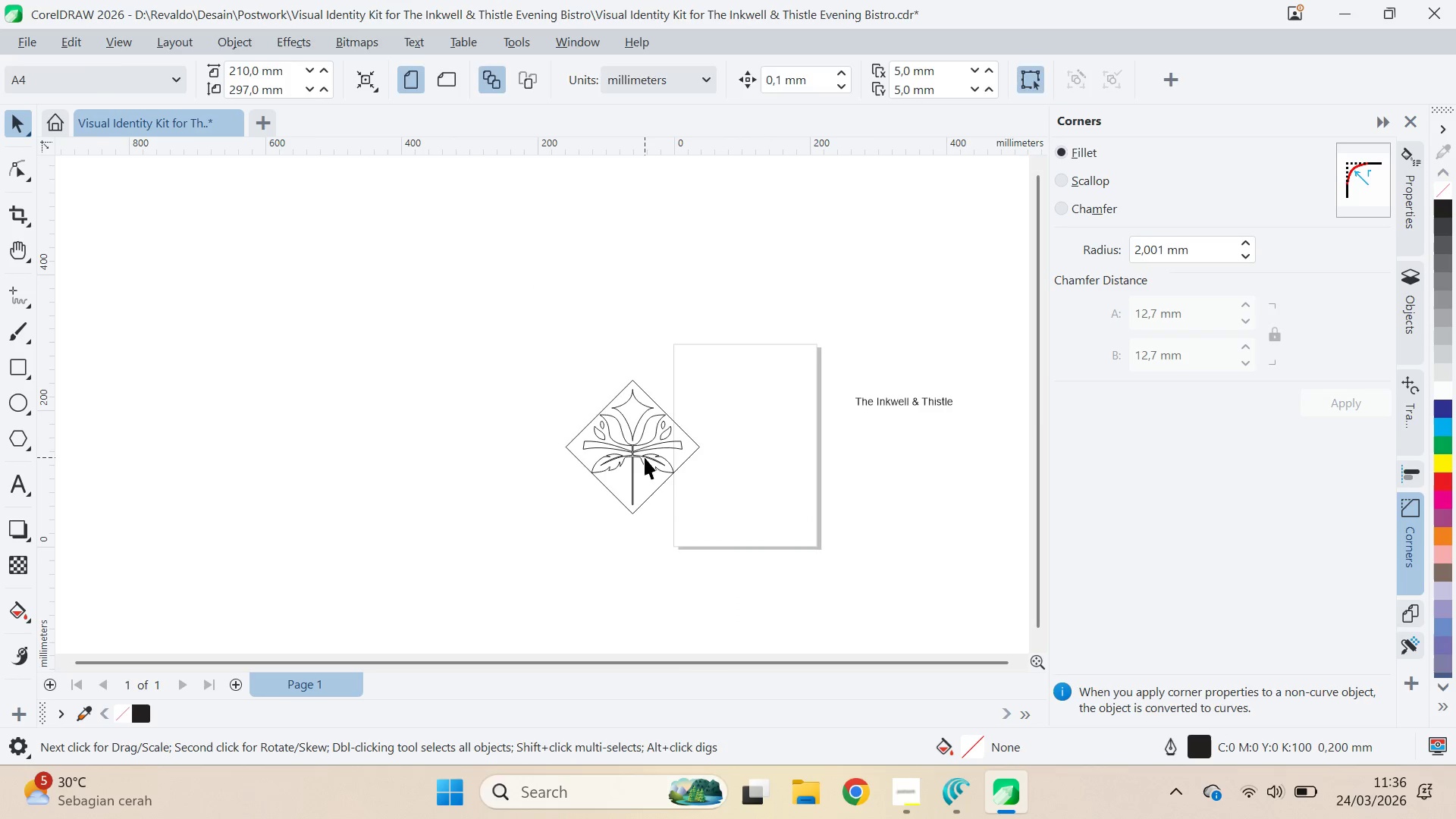 
left_click_drag(start_coordinate=[645, 457], to_coordinate=[747, 482])
 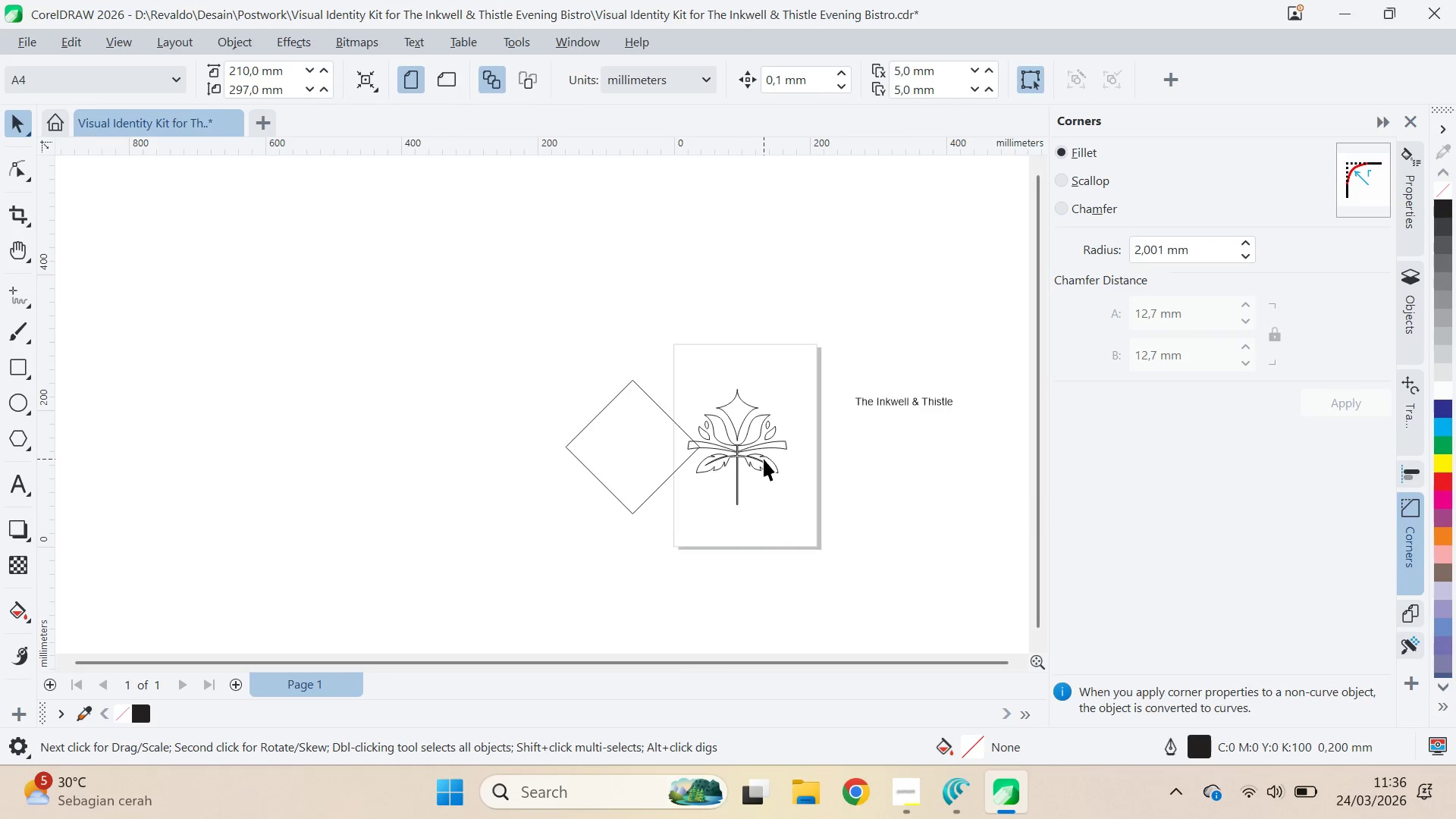 
scroll: coordinate [642, 478], scroll_direction: down, amount: 8.0
 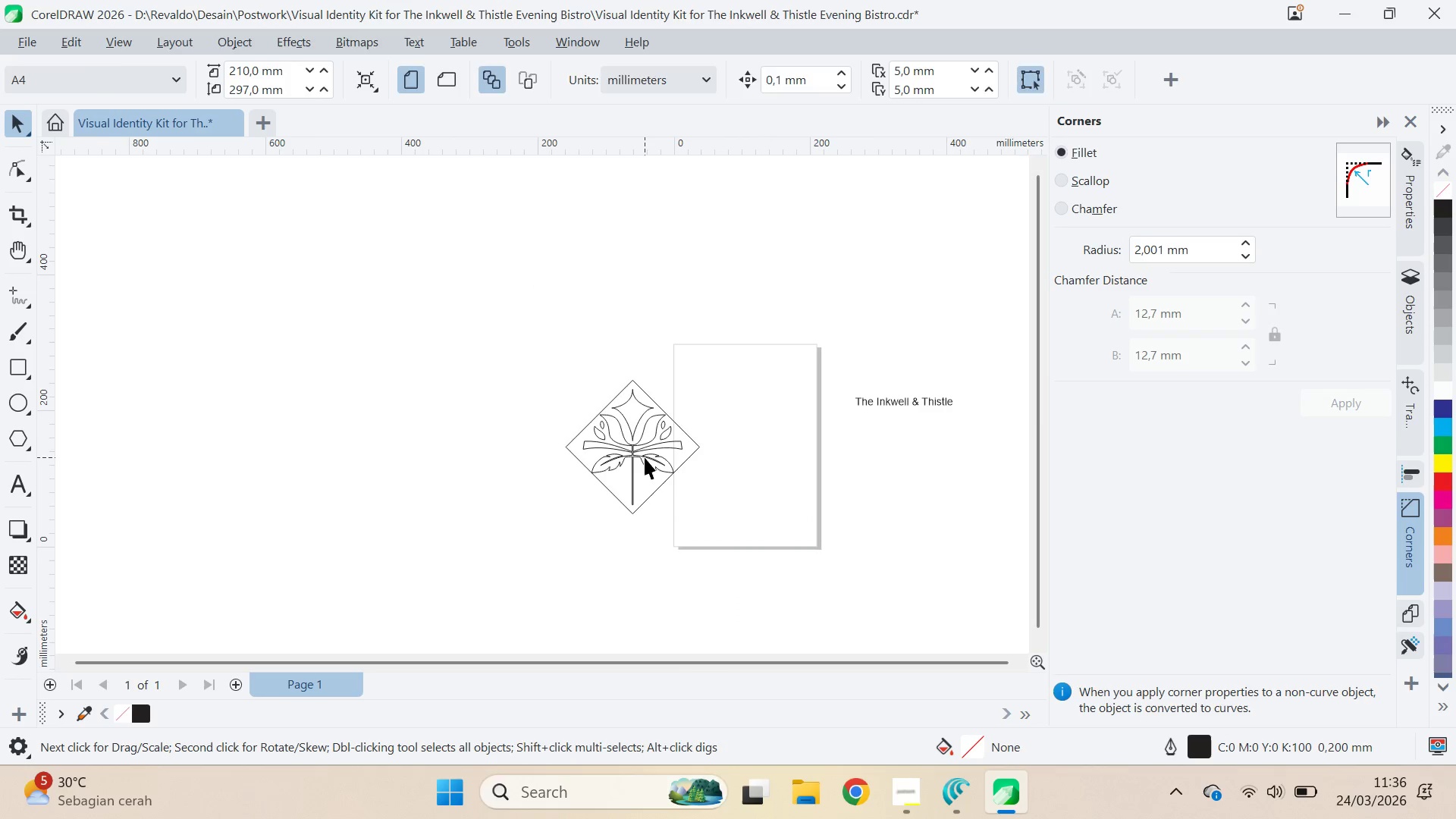 
hold_key(key=ShiftLeft, duration=0.66)
 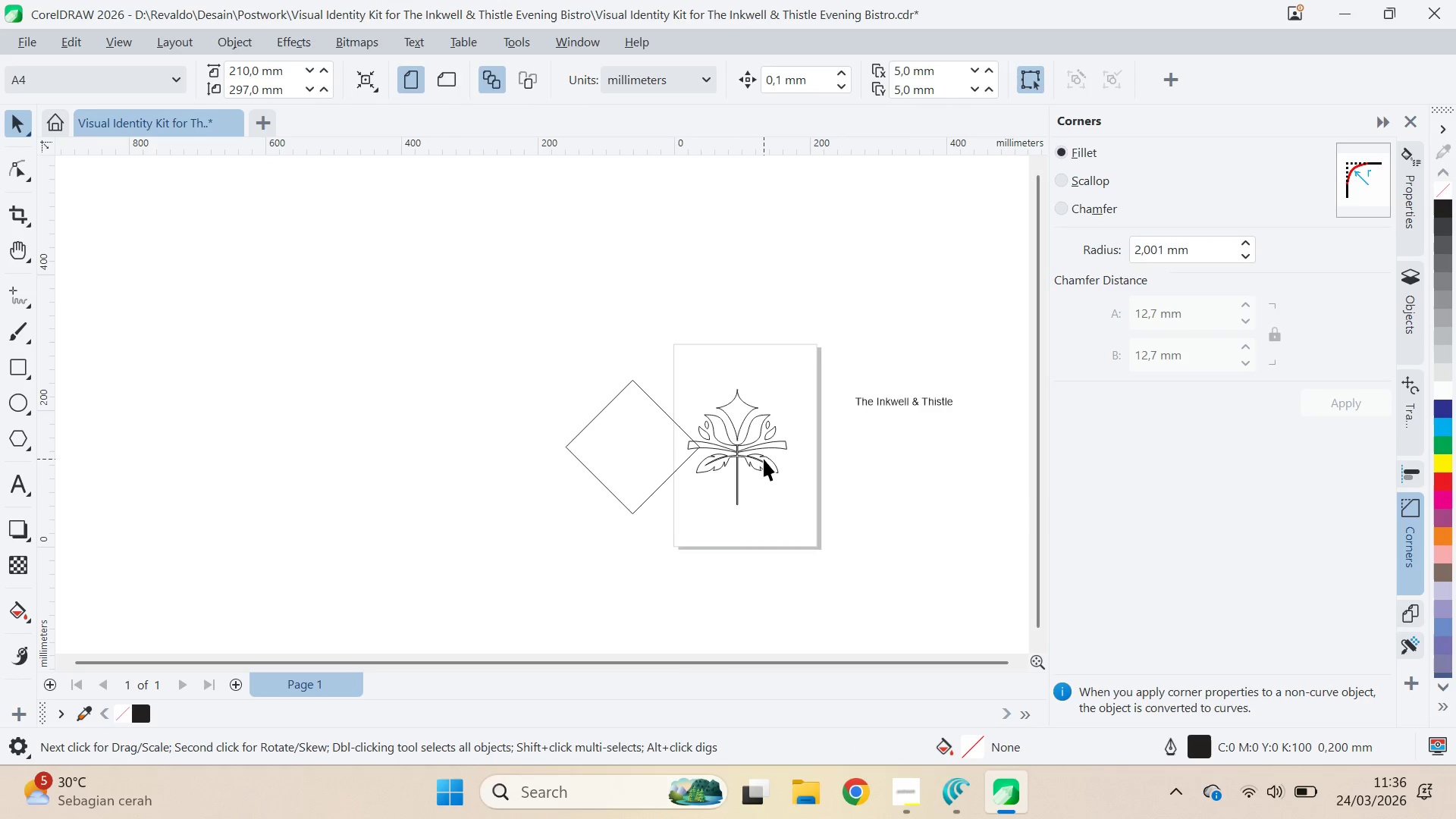 
left_click_drag(start_coordinate=[764, 459], to_coordinate=[778, 469])
 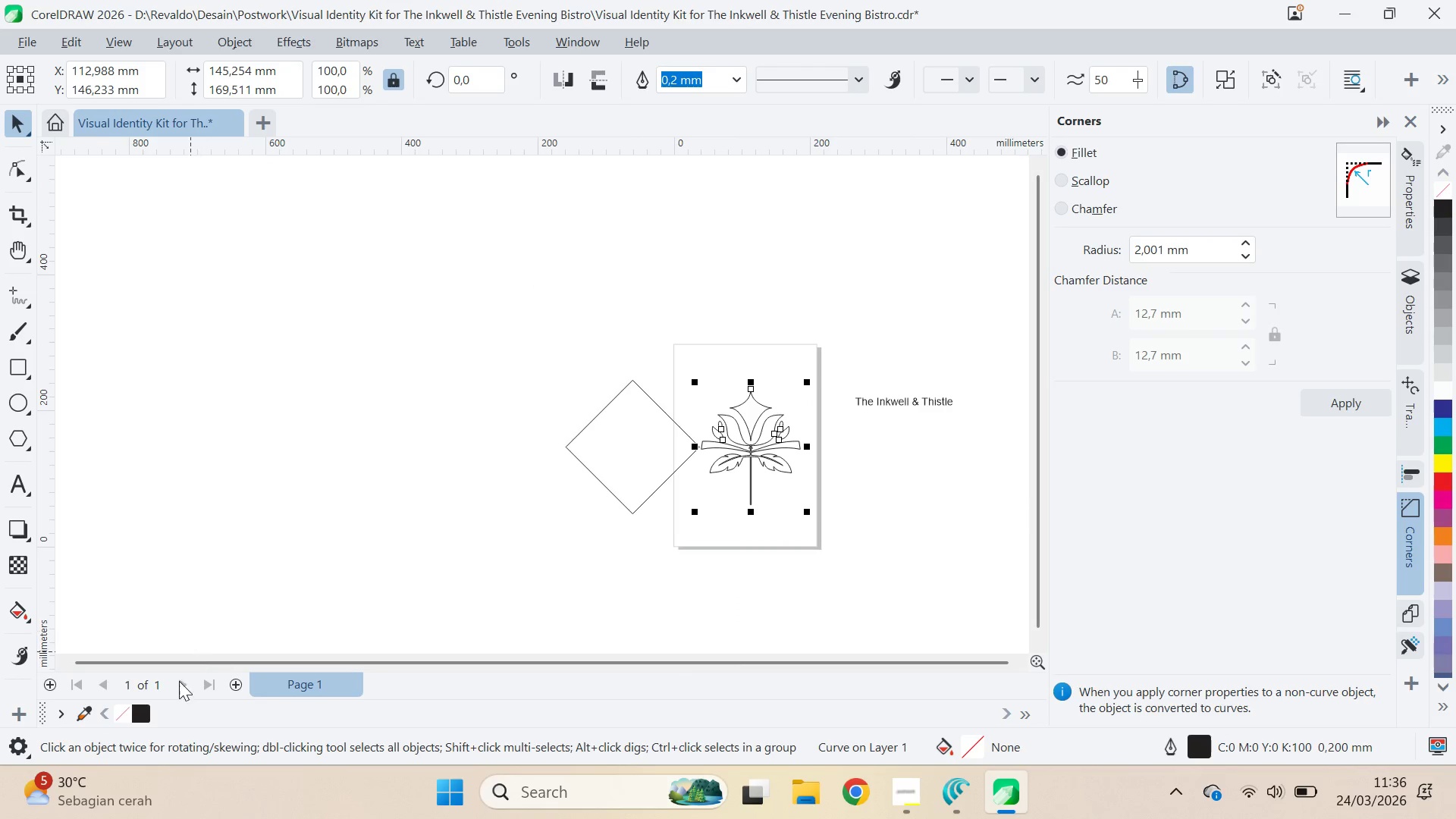 
hold_key(key=ShiftLeft, duration=0.42)
 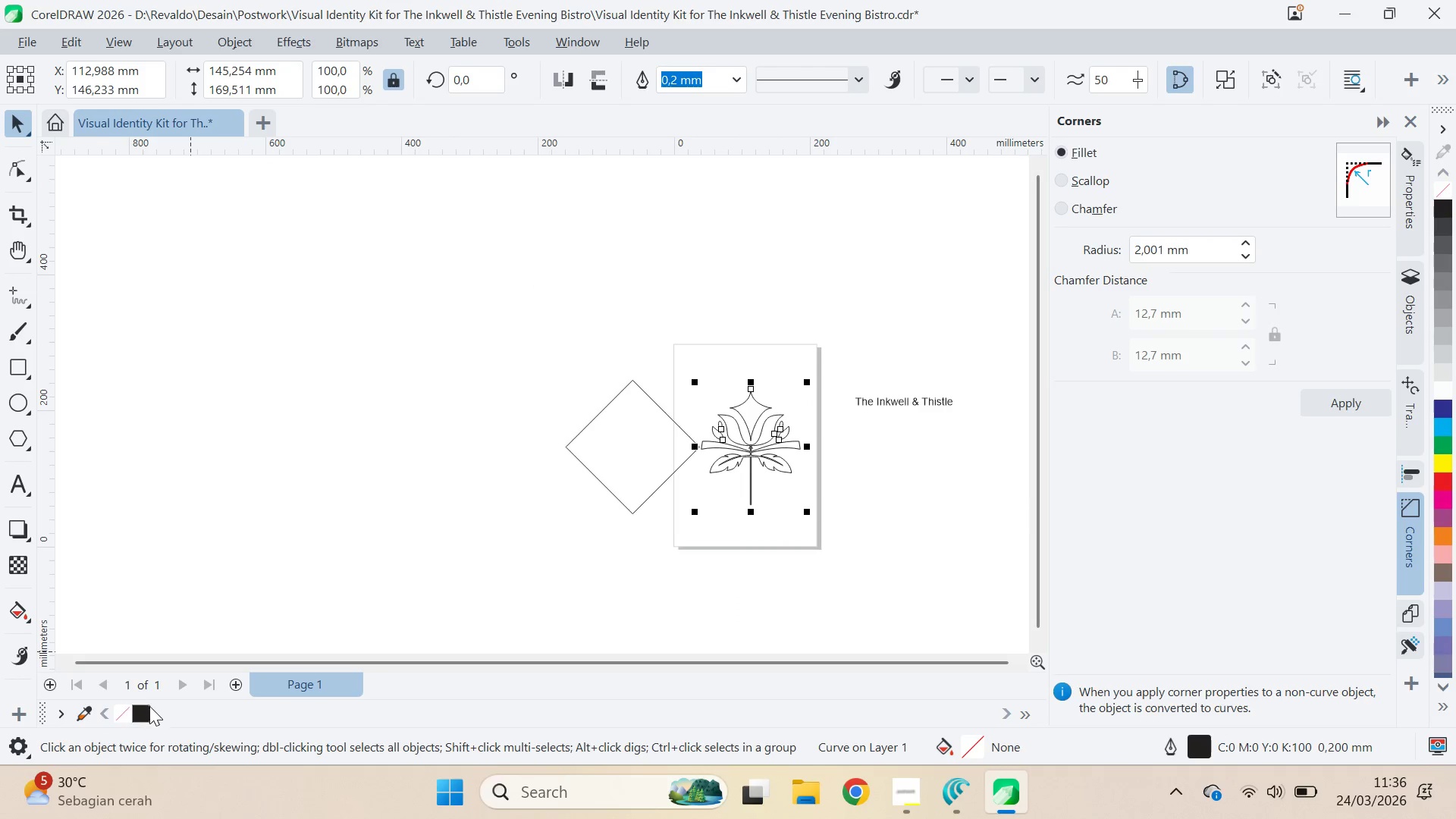 
left_click([143, 713])
 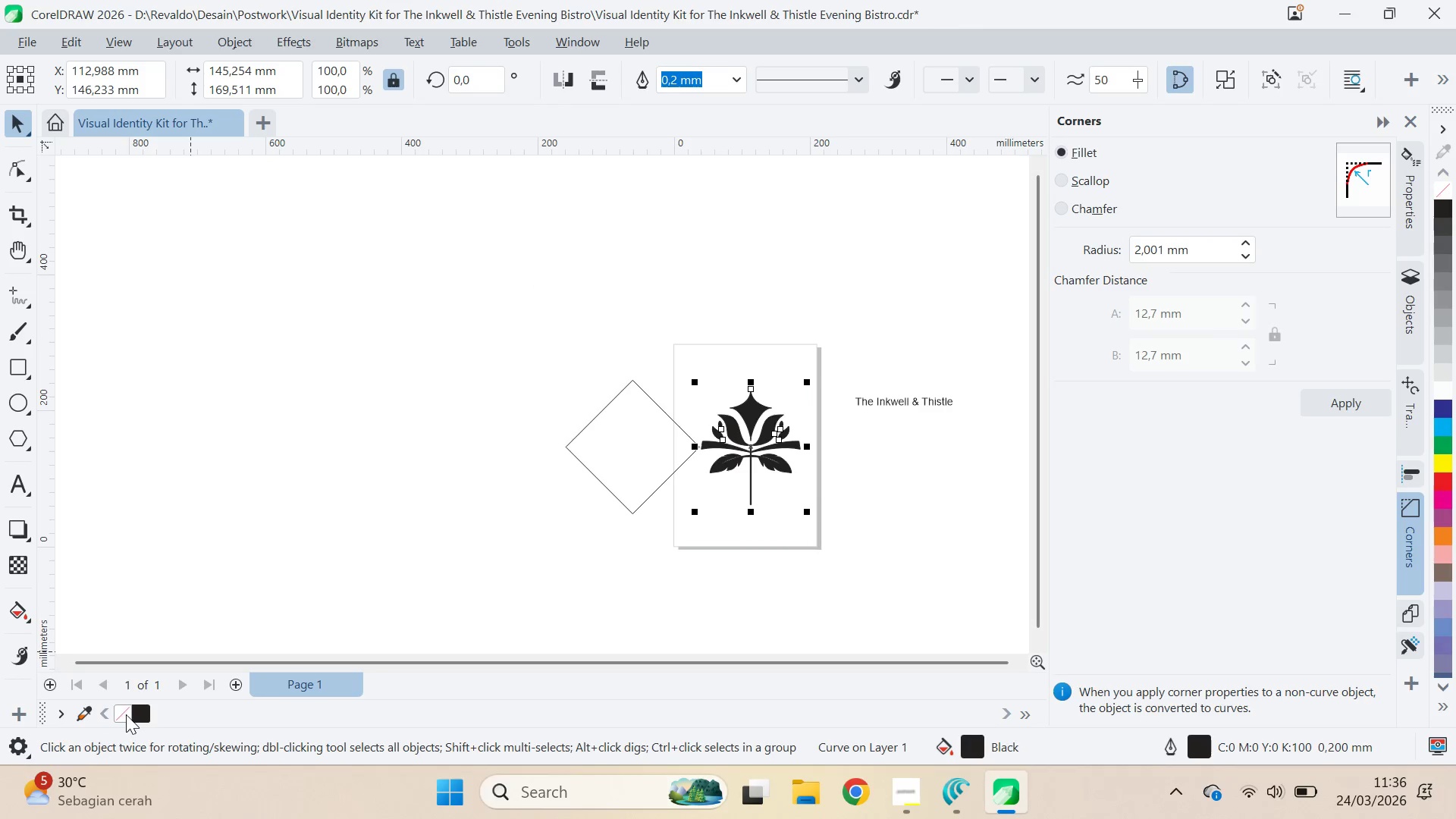 
right_click([126, 714])
 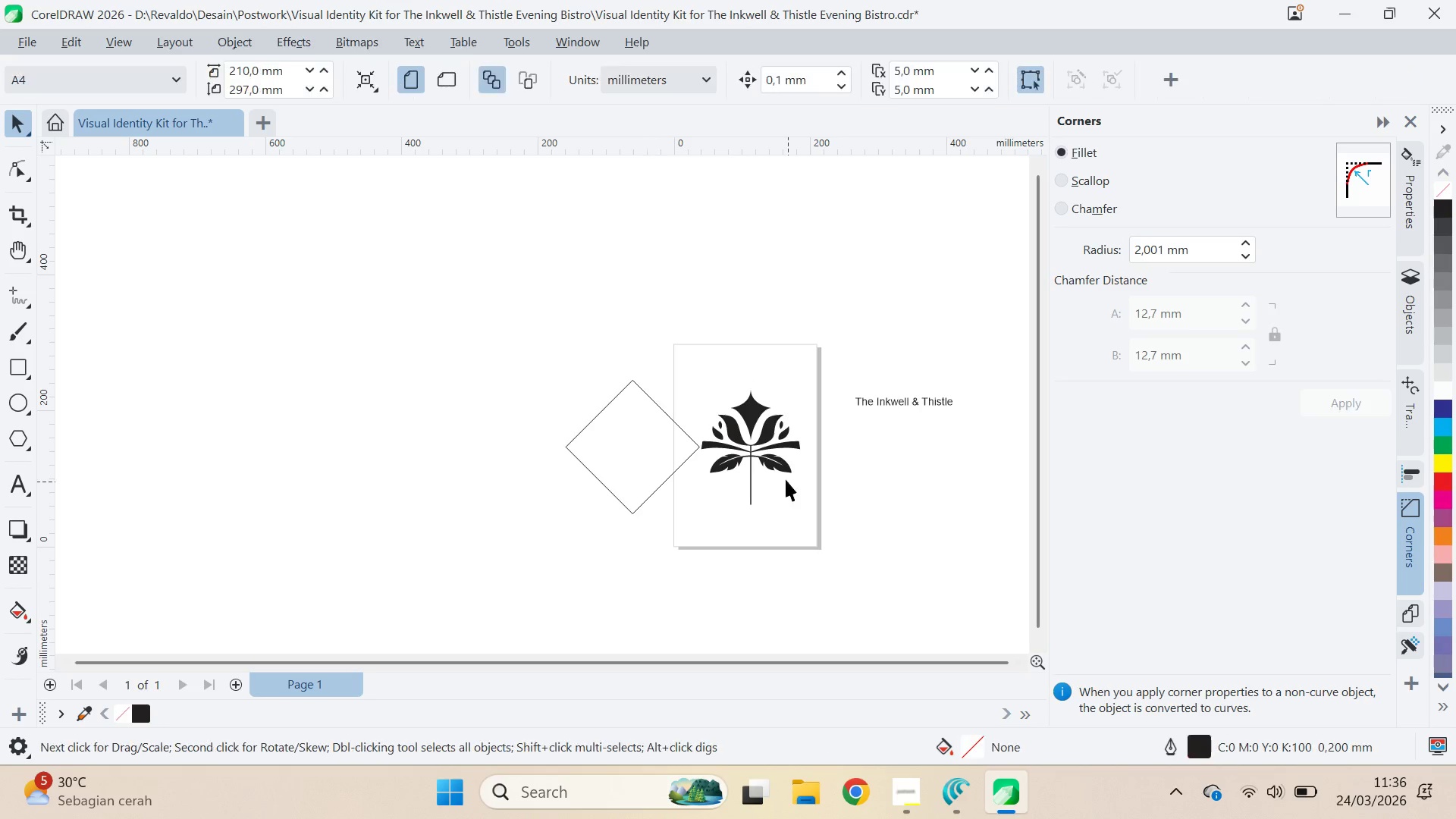 
scroll: coordinate [752, 443], scroll_direction: down, amount: 1.0
 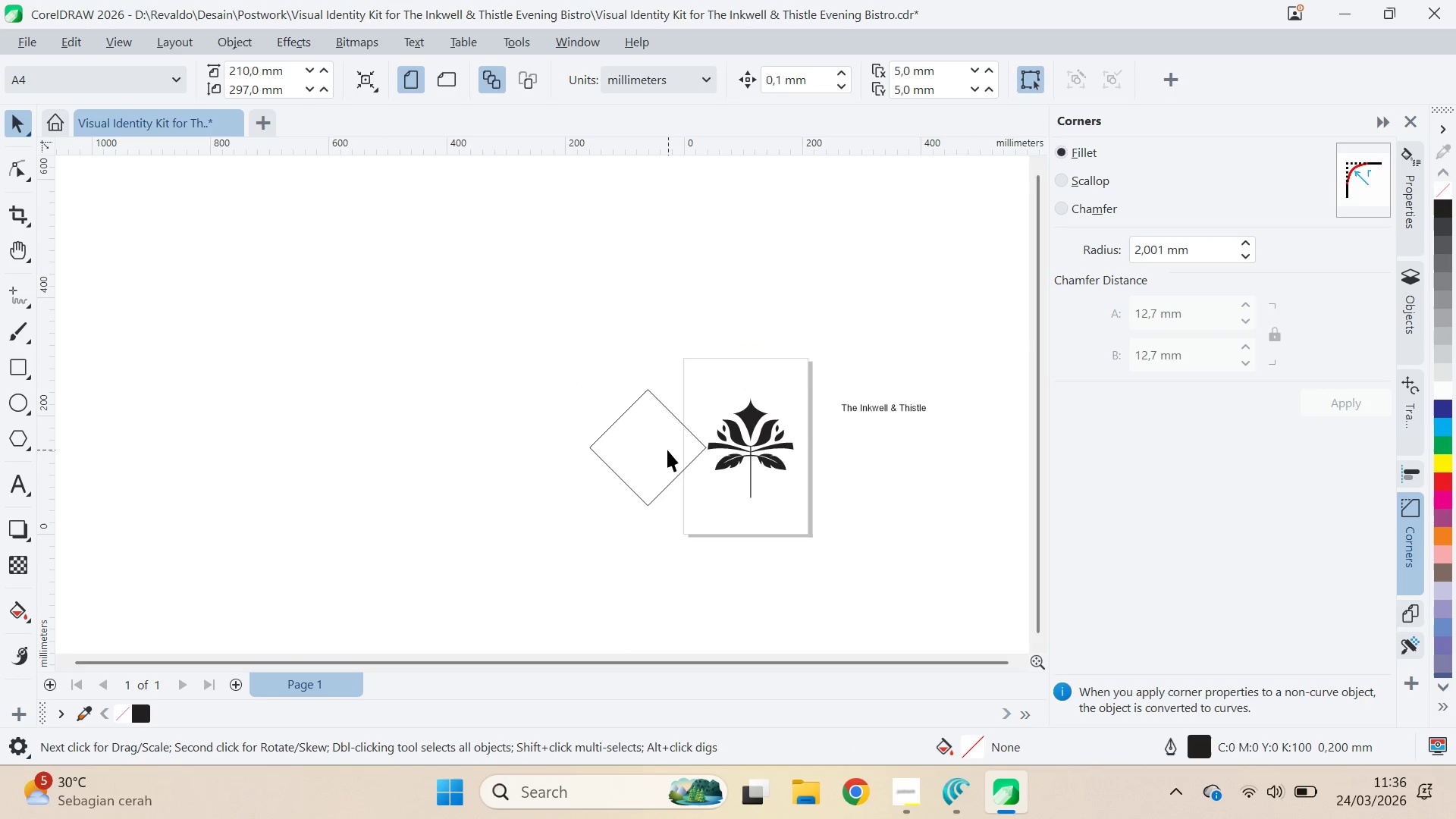 
left_click_drag(start_coordinate=[667, 450], to_coordinate=[610, 457])
 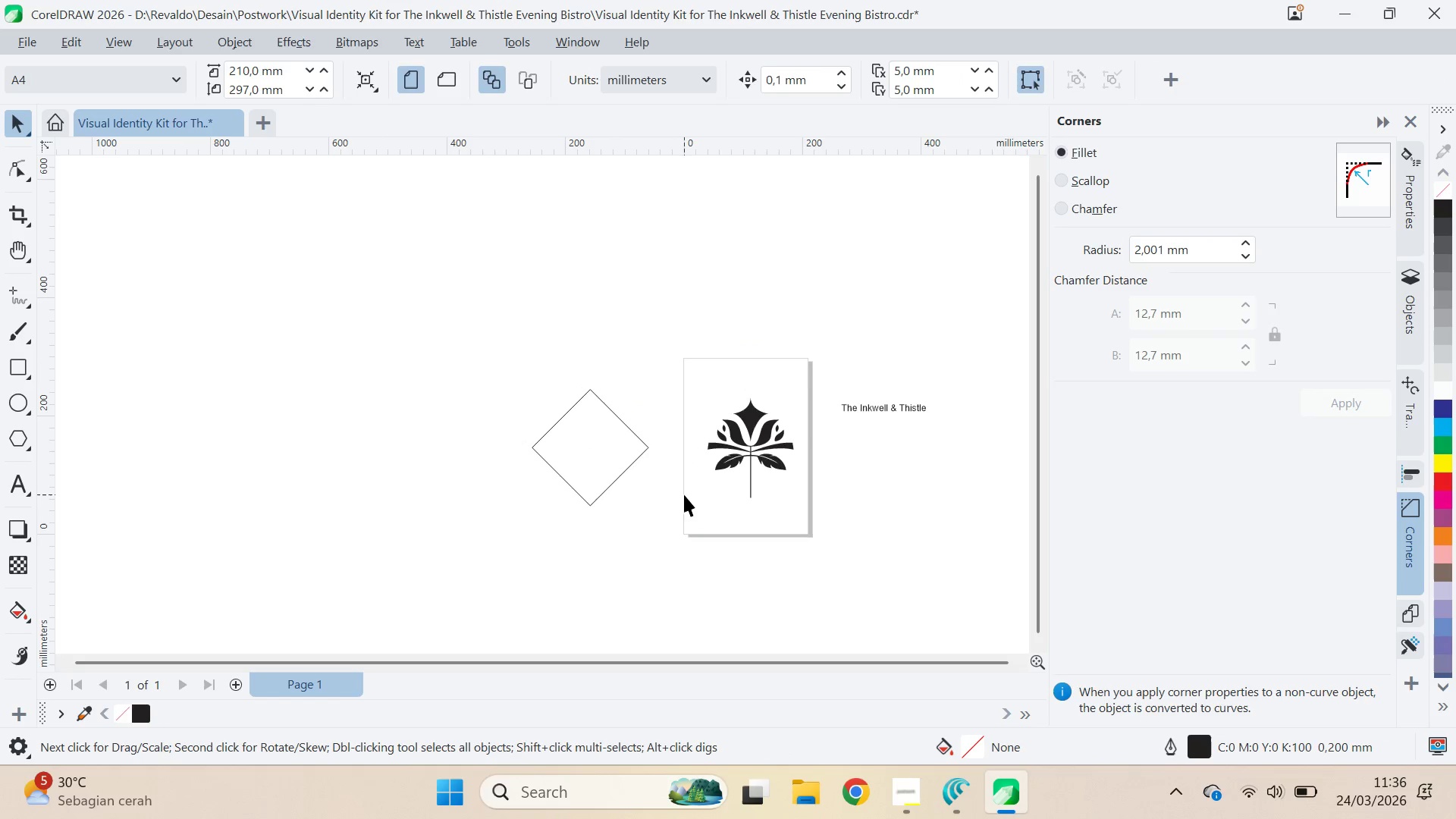 
hold_key(key=ShiftLeft, duration=0.42)
 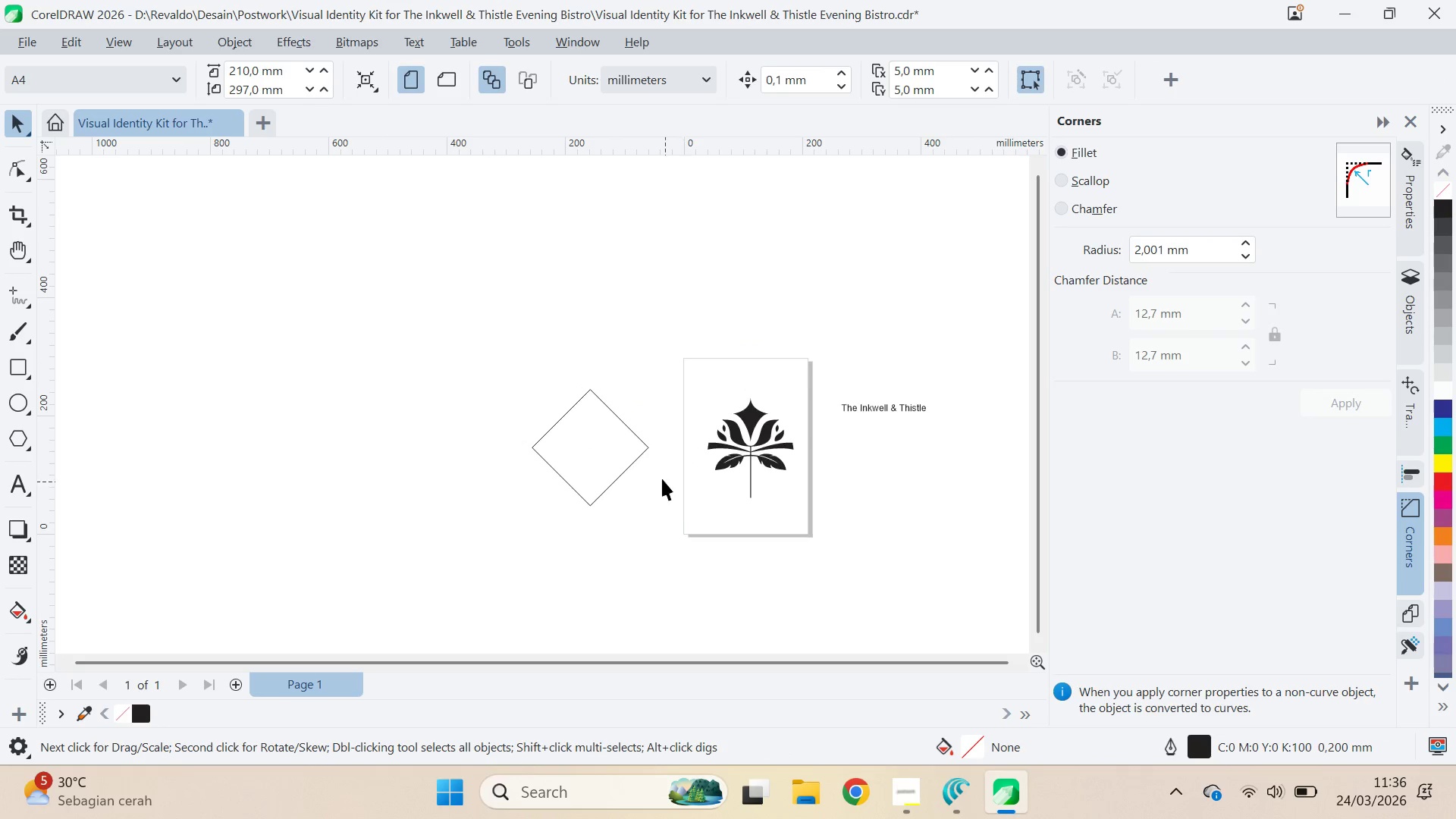 
left_click([635, 465])
 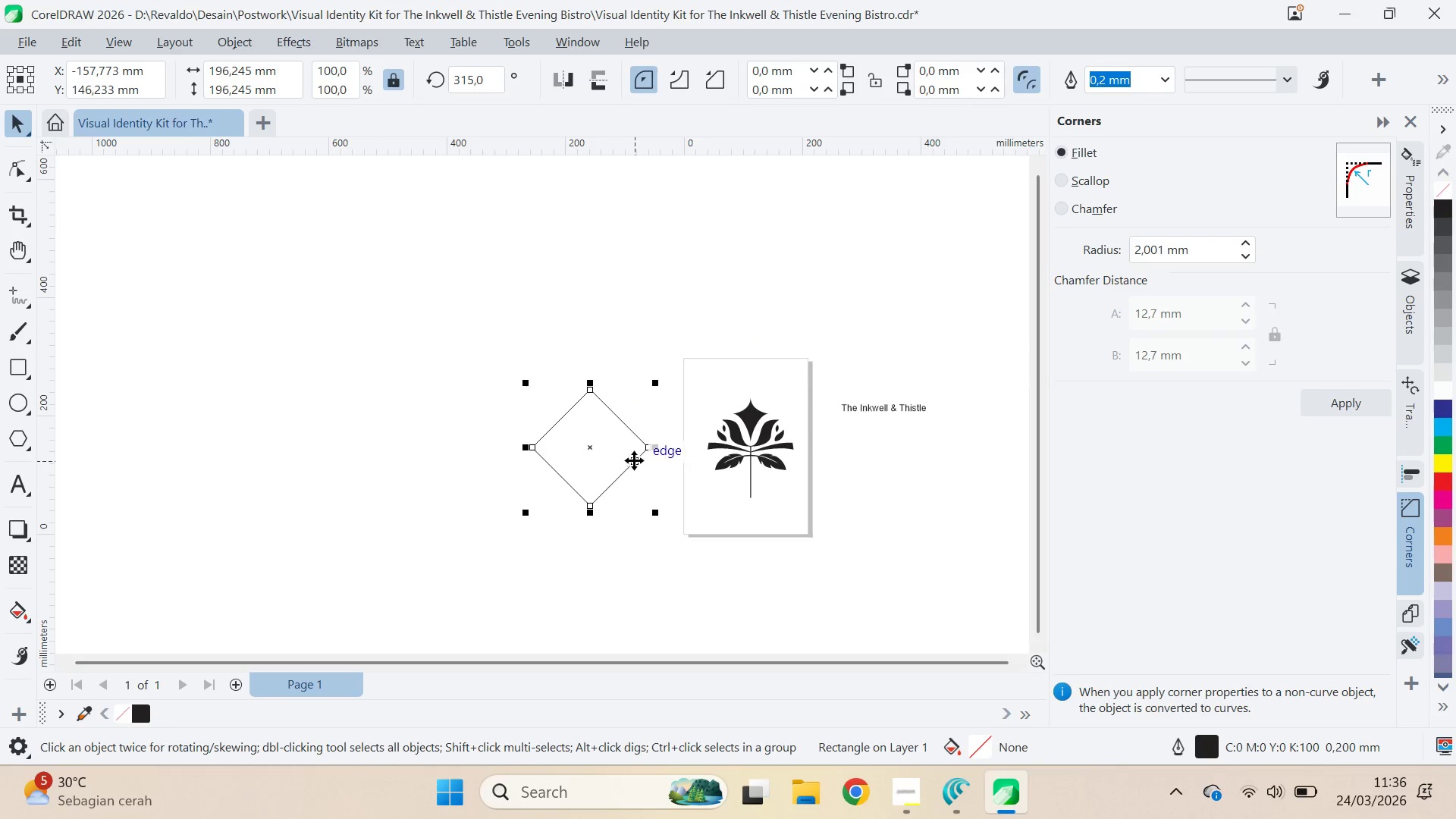 
key(Delete)
 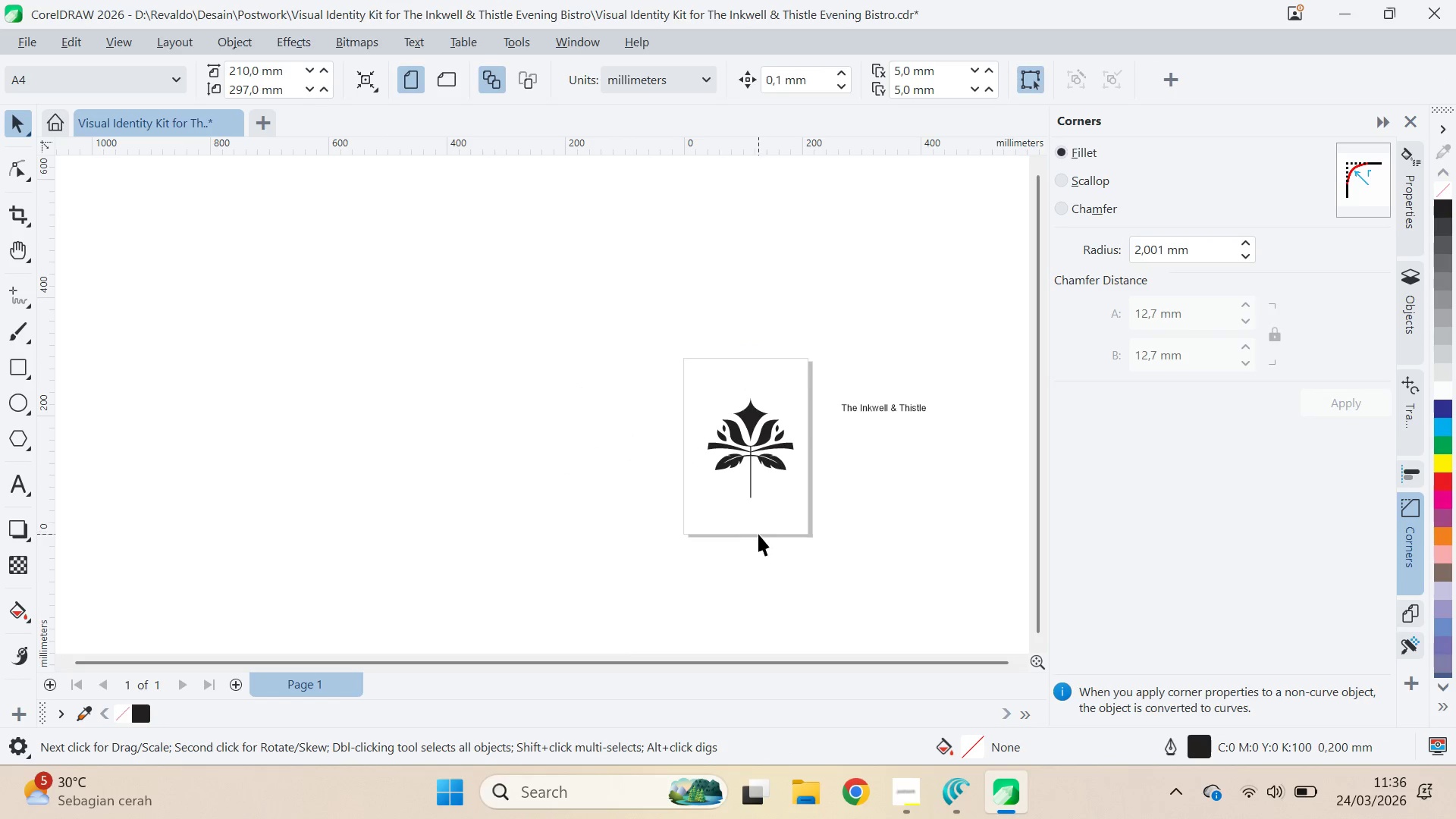 
left_click_drag(start_coordinate=[758, 534], to_coordinate=[752, 529])
 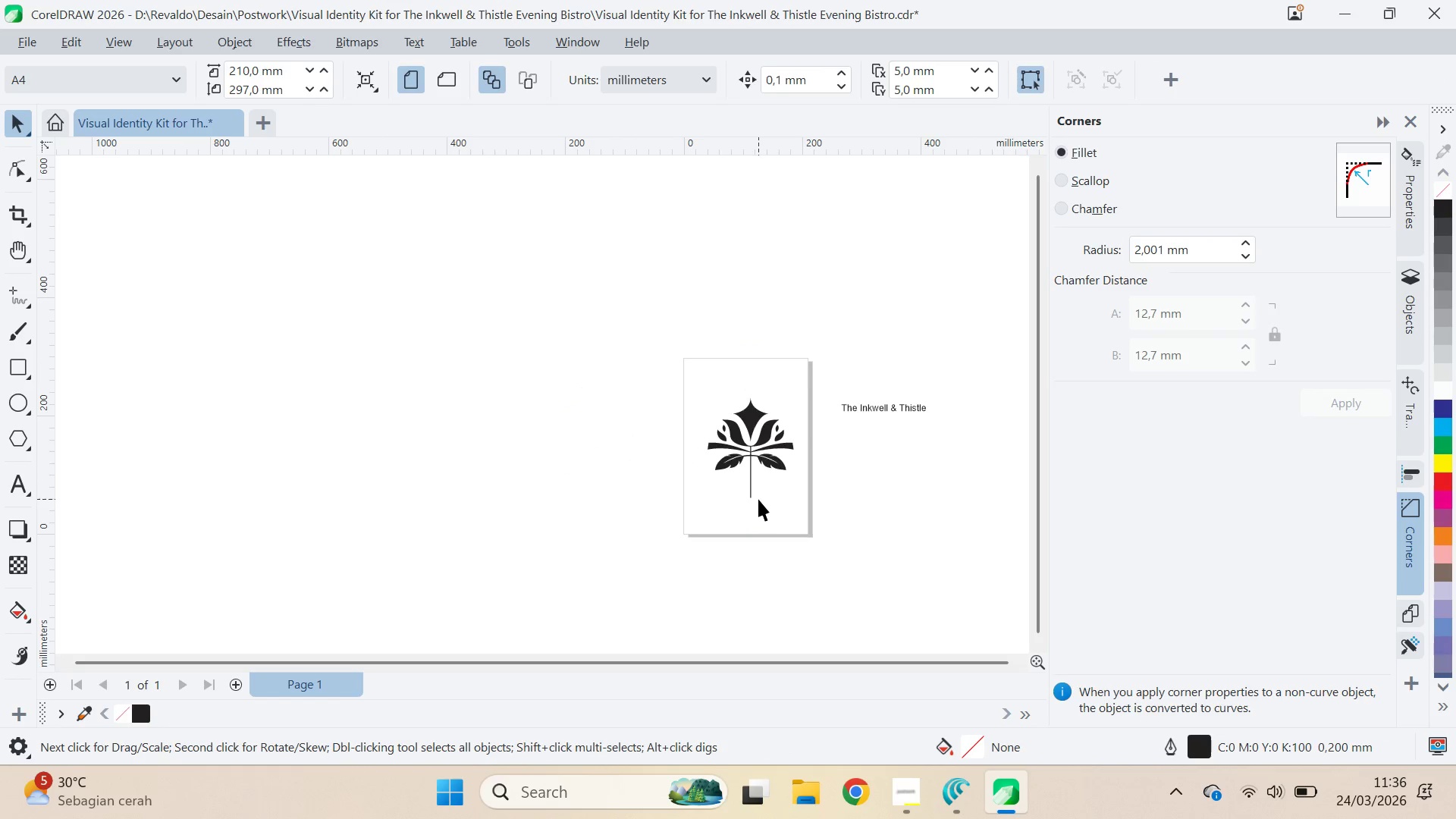 
key(Alt+AltLeft)
 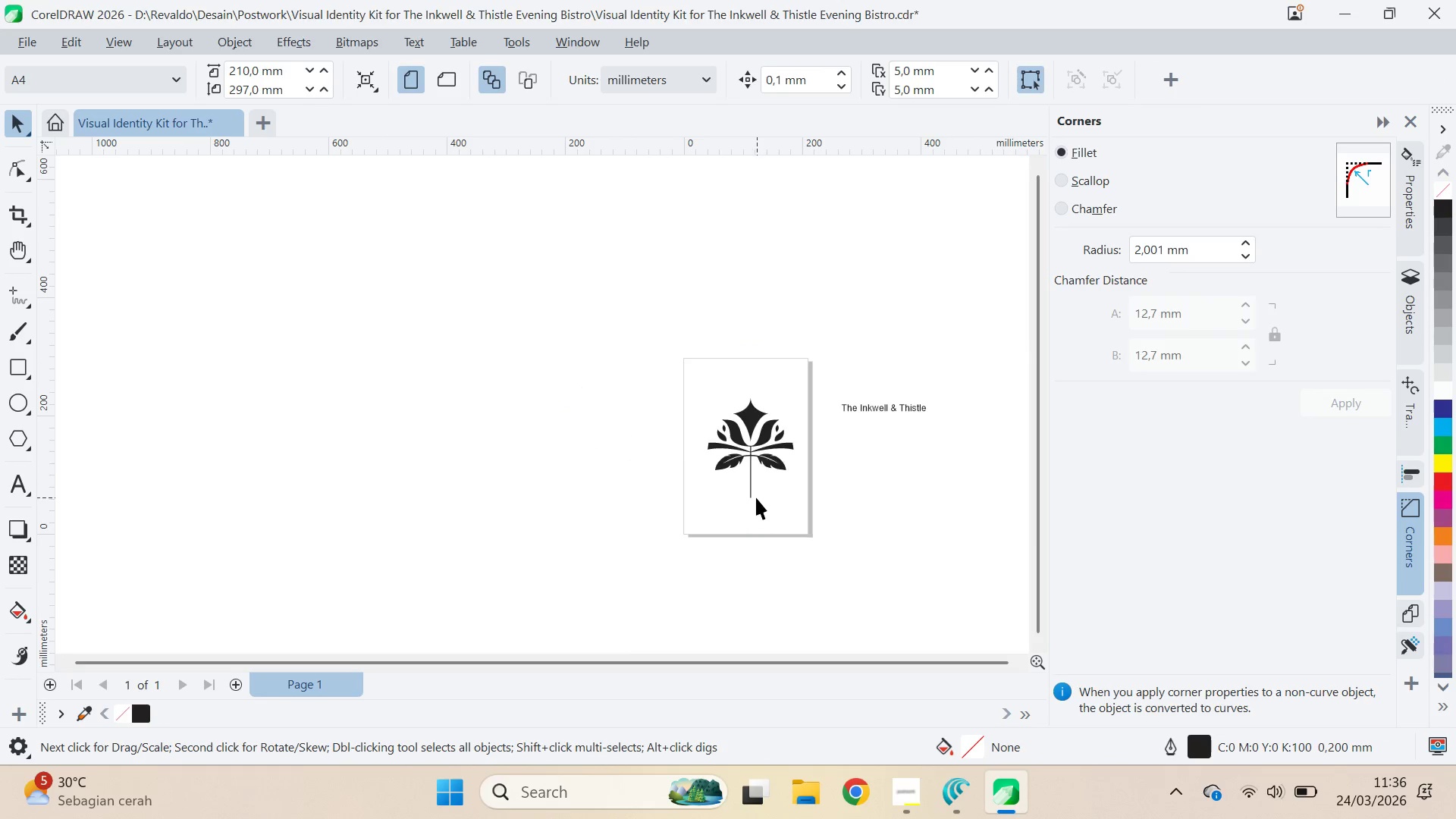 
key(Alt+Tab)
 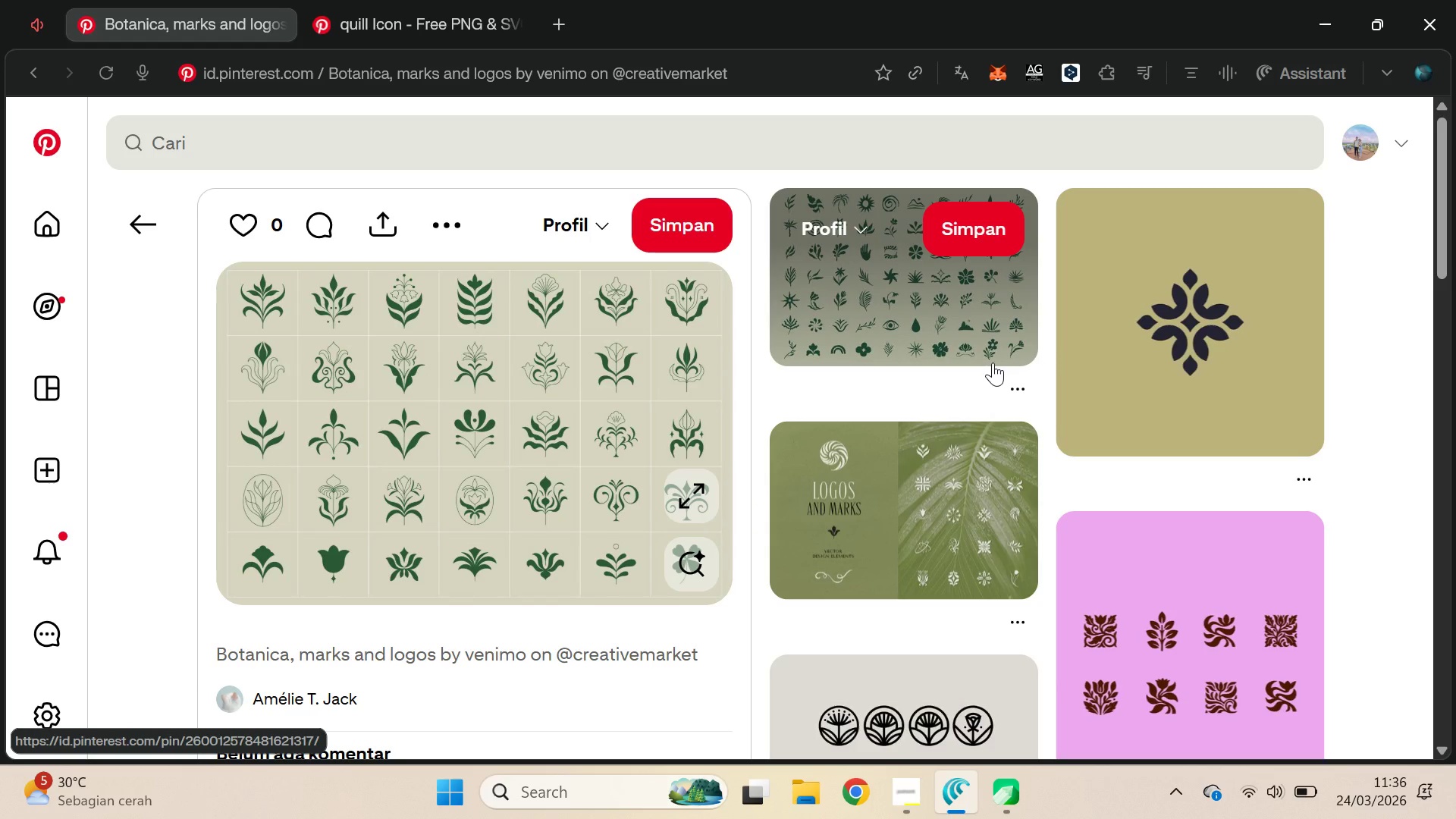 
key(Alt+AltLeft)
 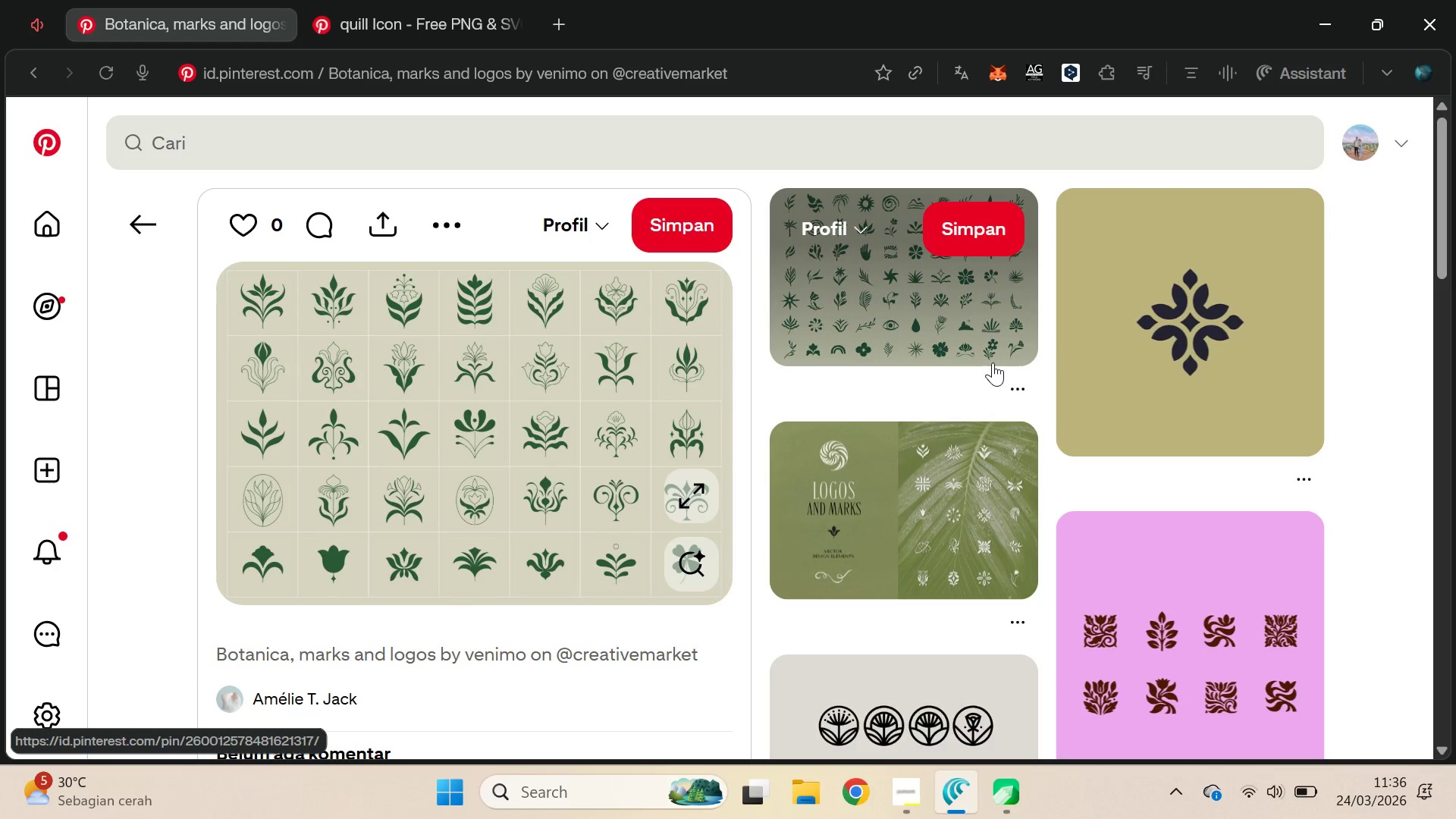 
key(Alt+Tab)
 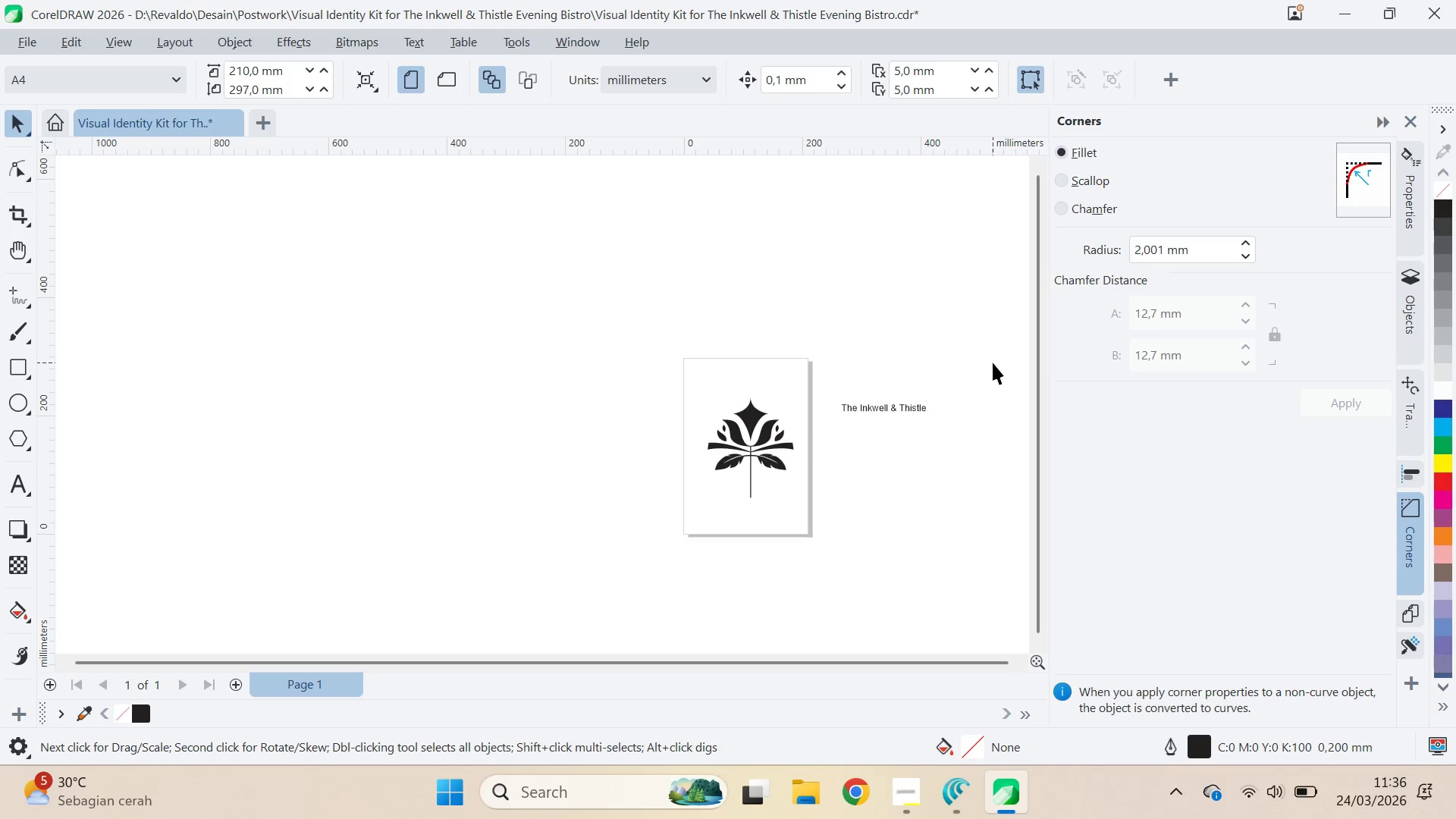 
key(Control+Z)
 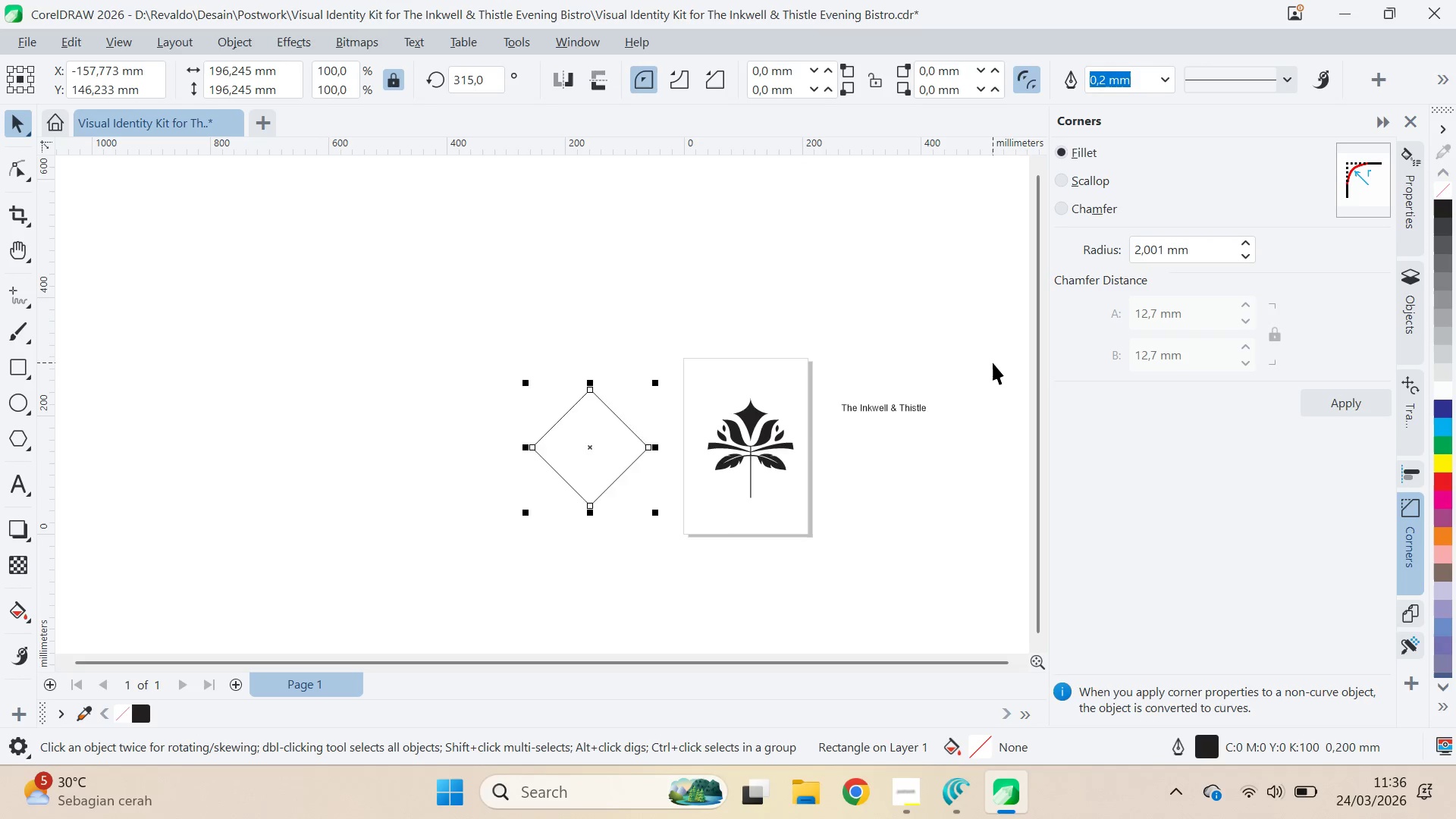 
key(Control+Z)
 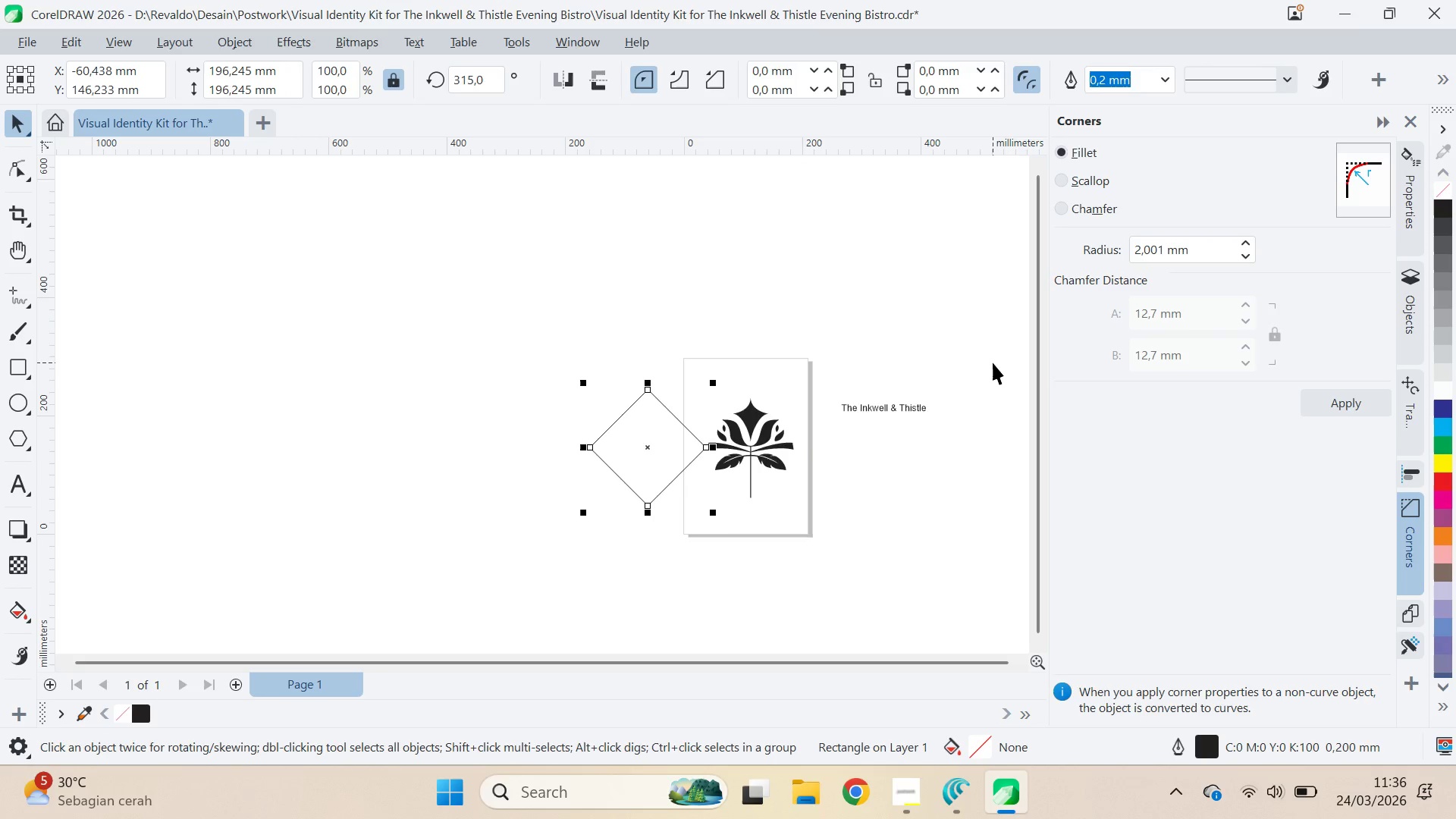 
key(Control+Z)
 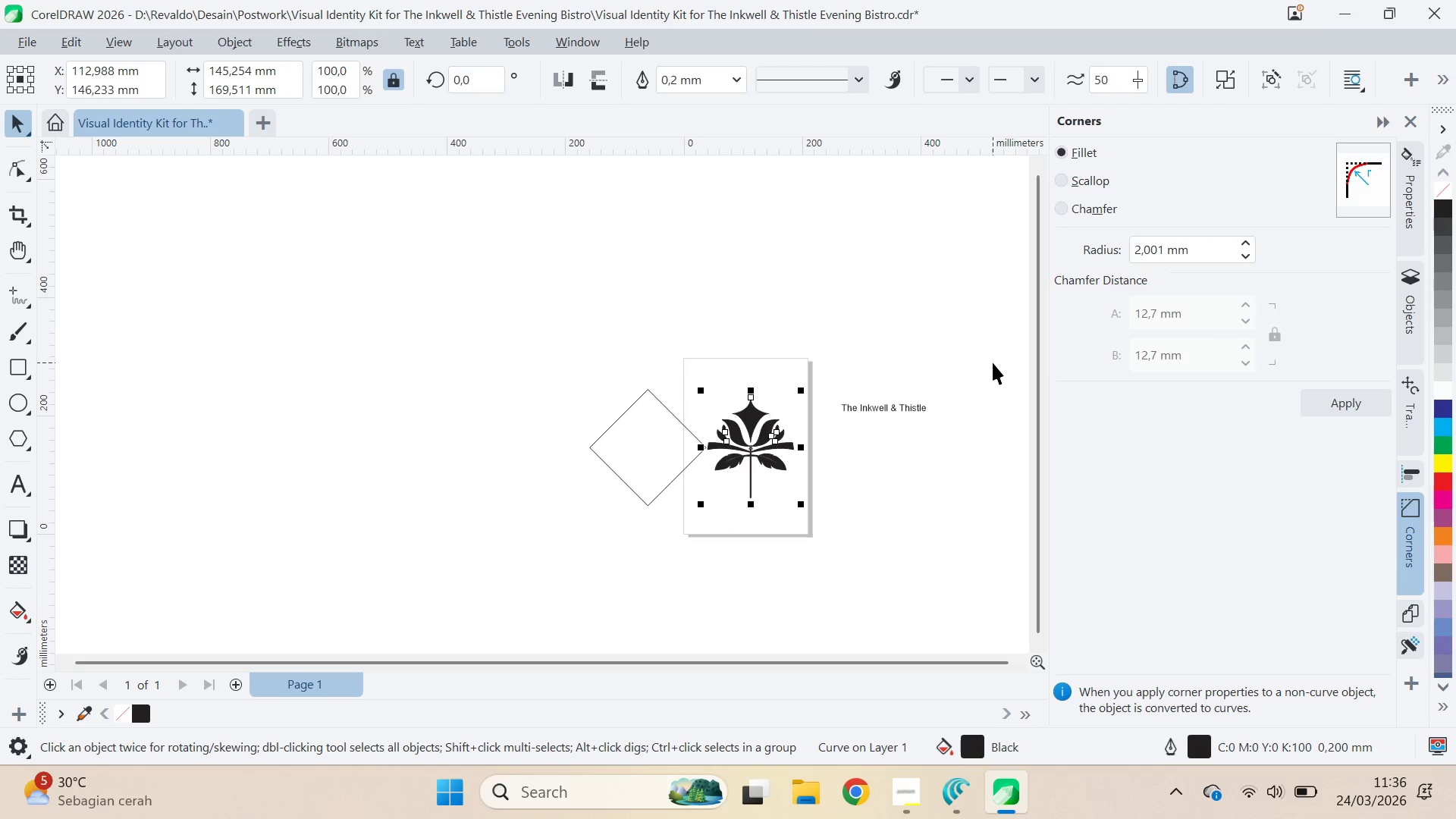 
key(Control+Z)
 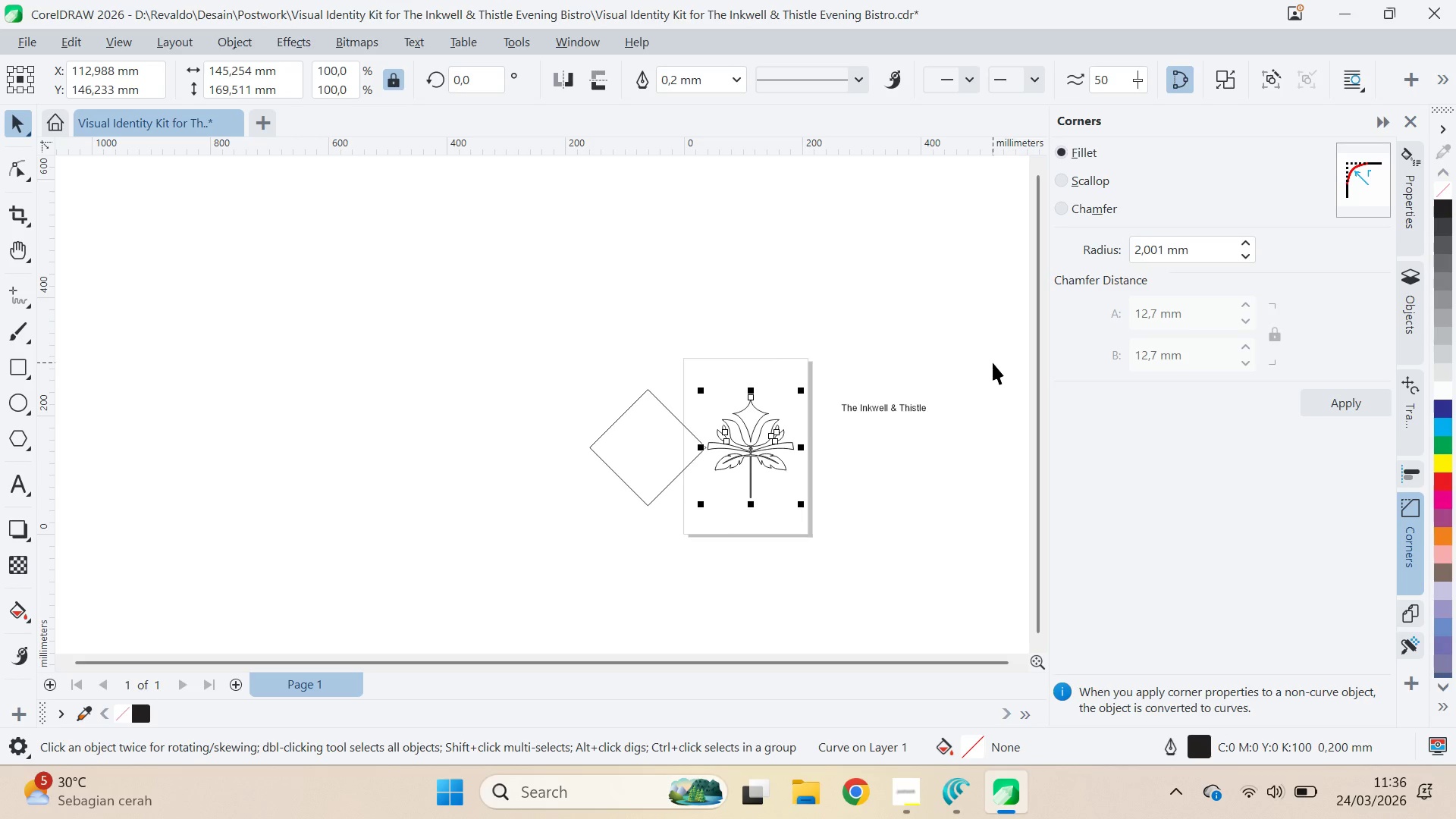 
key(Control+Z)
 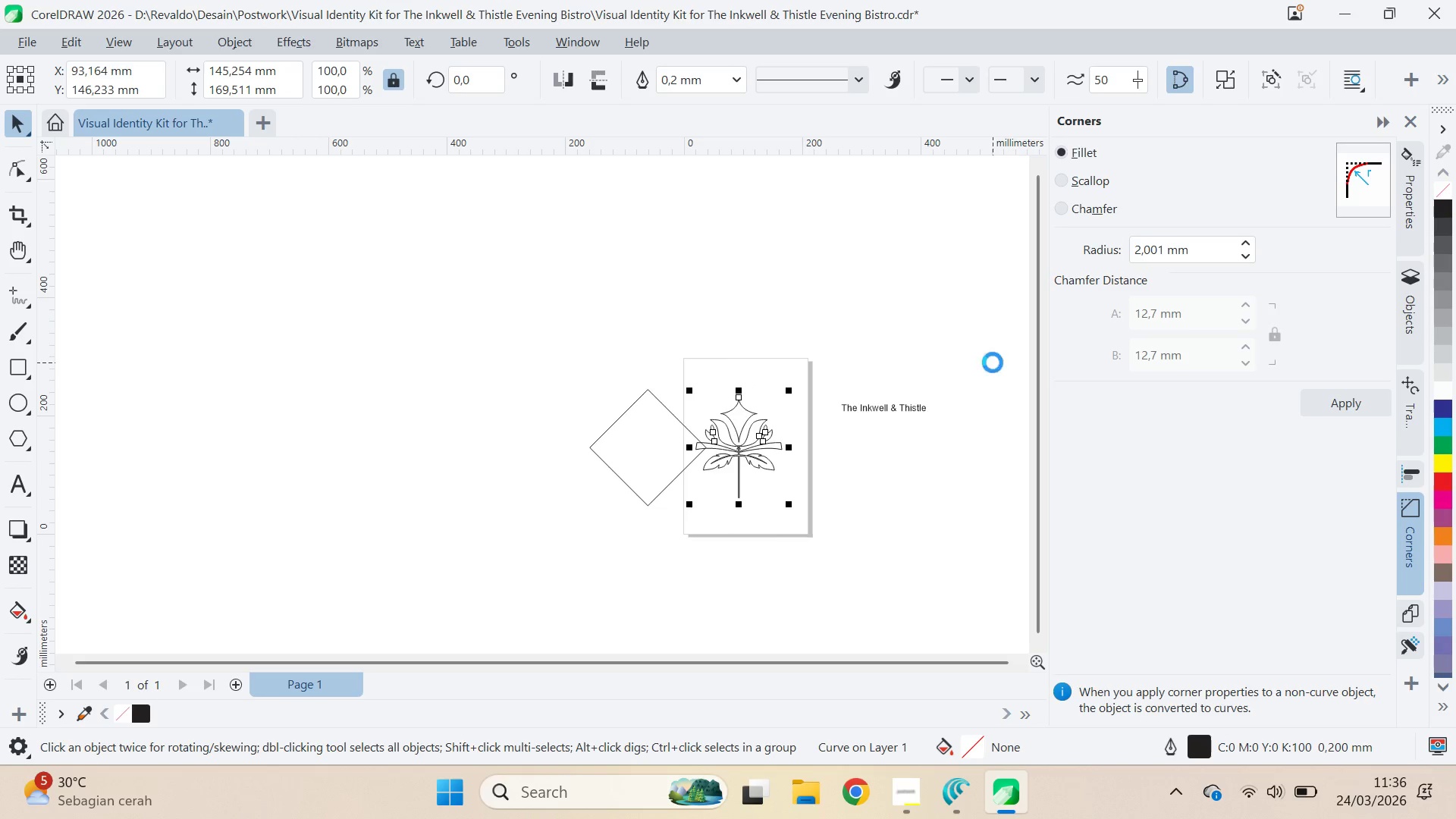 
key(Control+Z)
 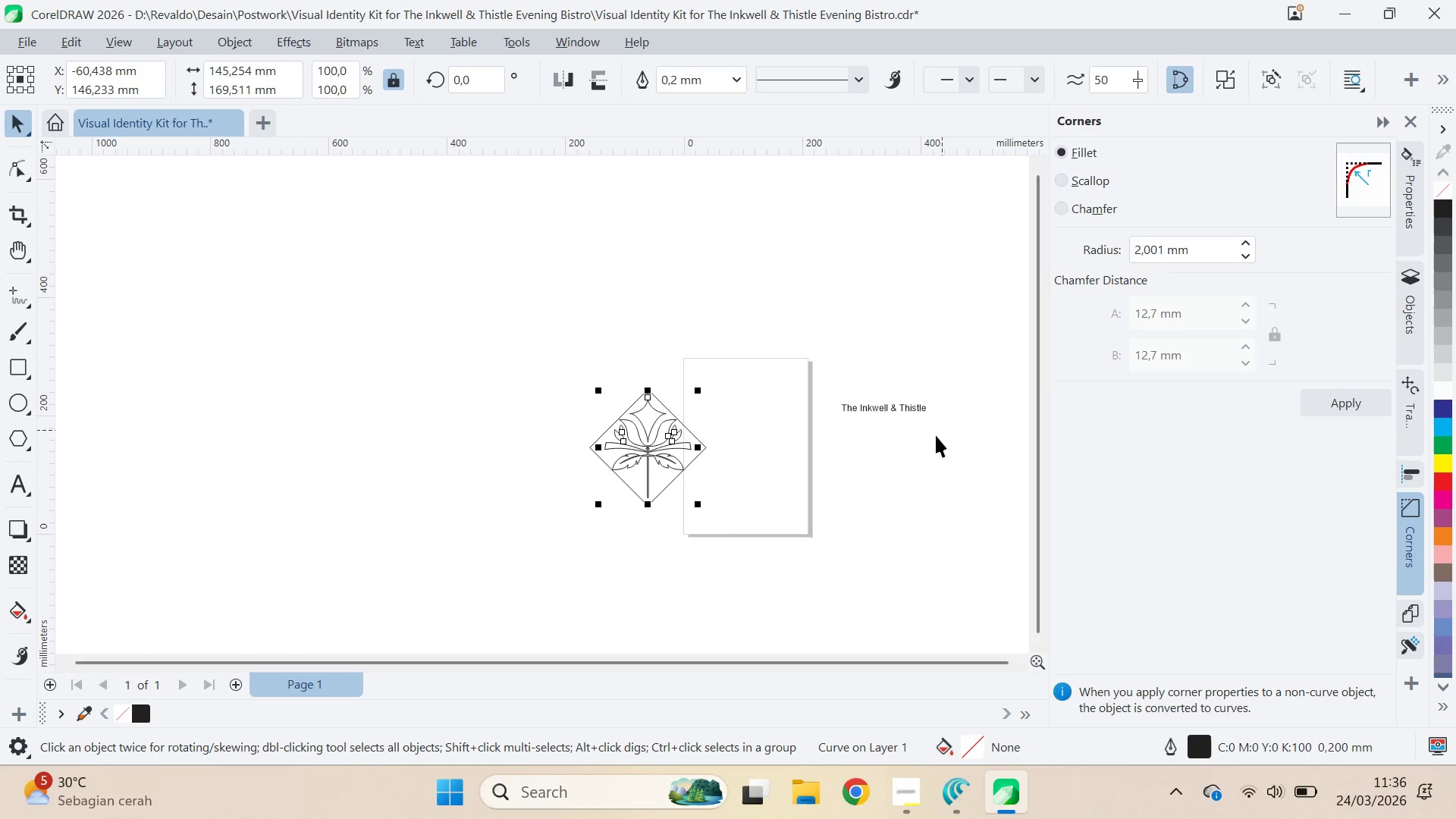 
left_click([906, 466])
 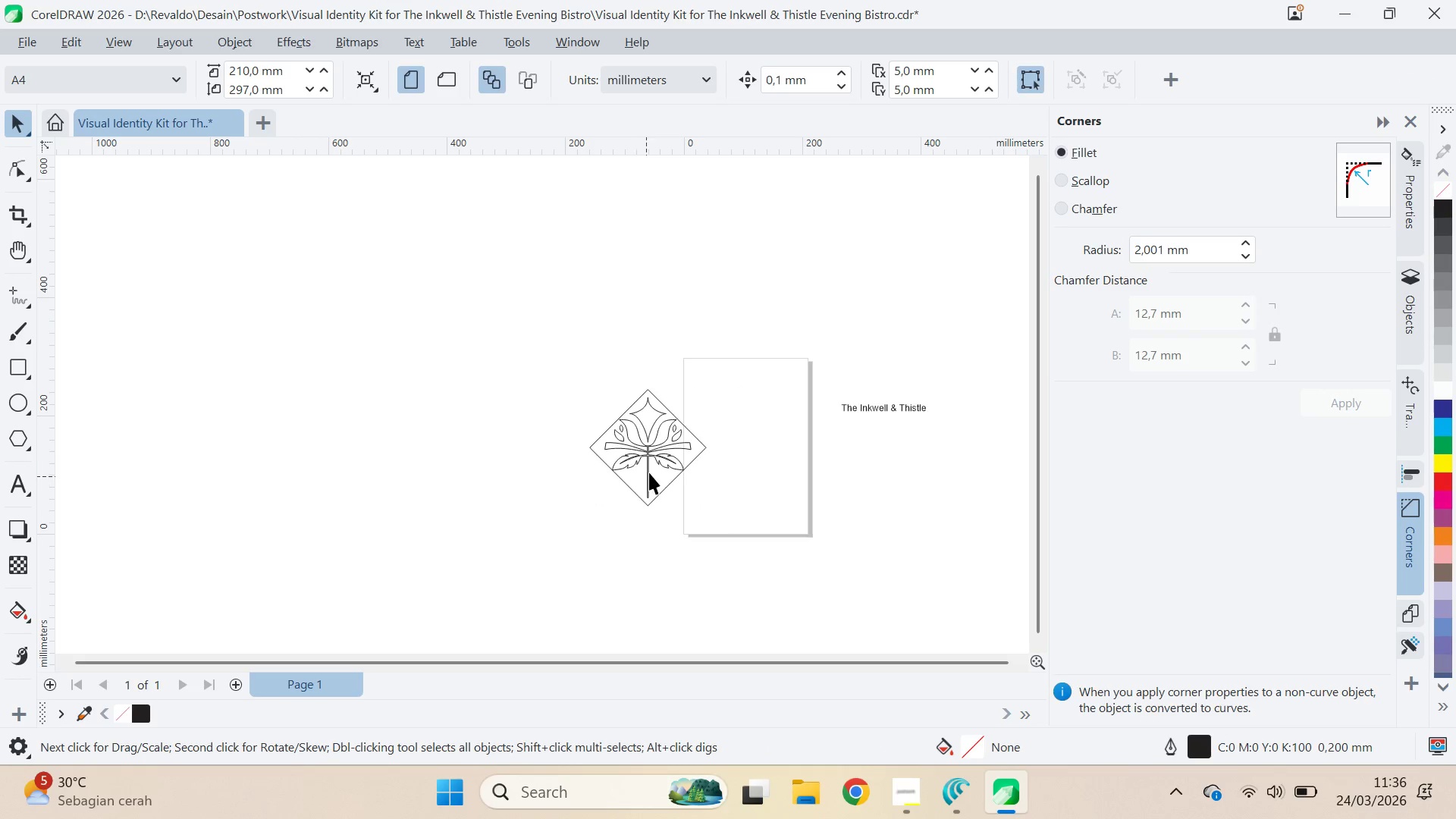 
scroll: coordinate [657, 500], scroll_direction: up, amount: 14.0
 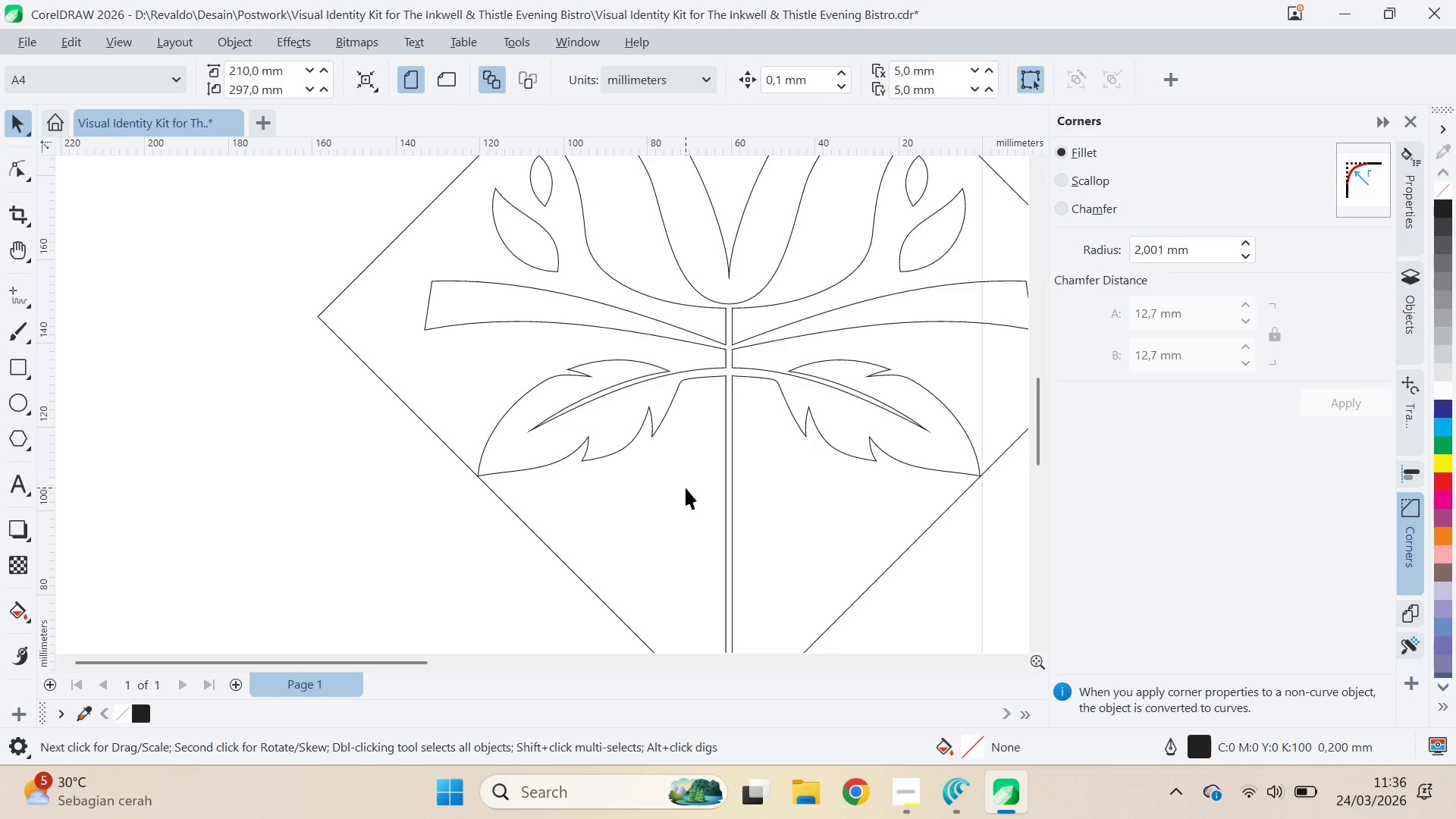 
wait(10.86)
 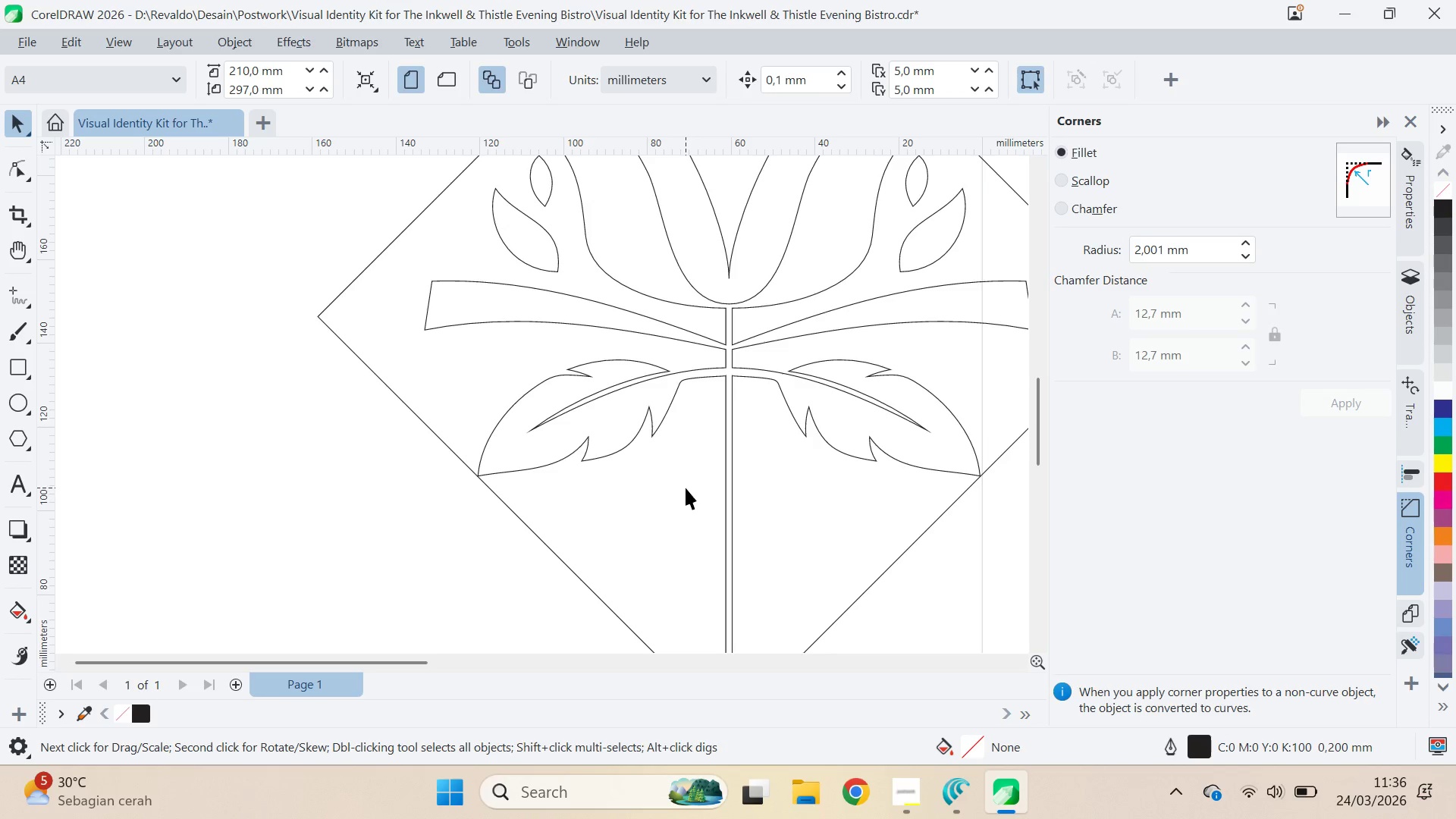 
left_click([554, 246])
 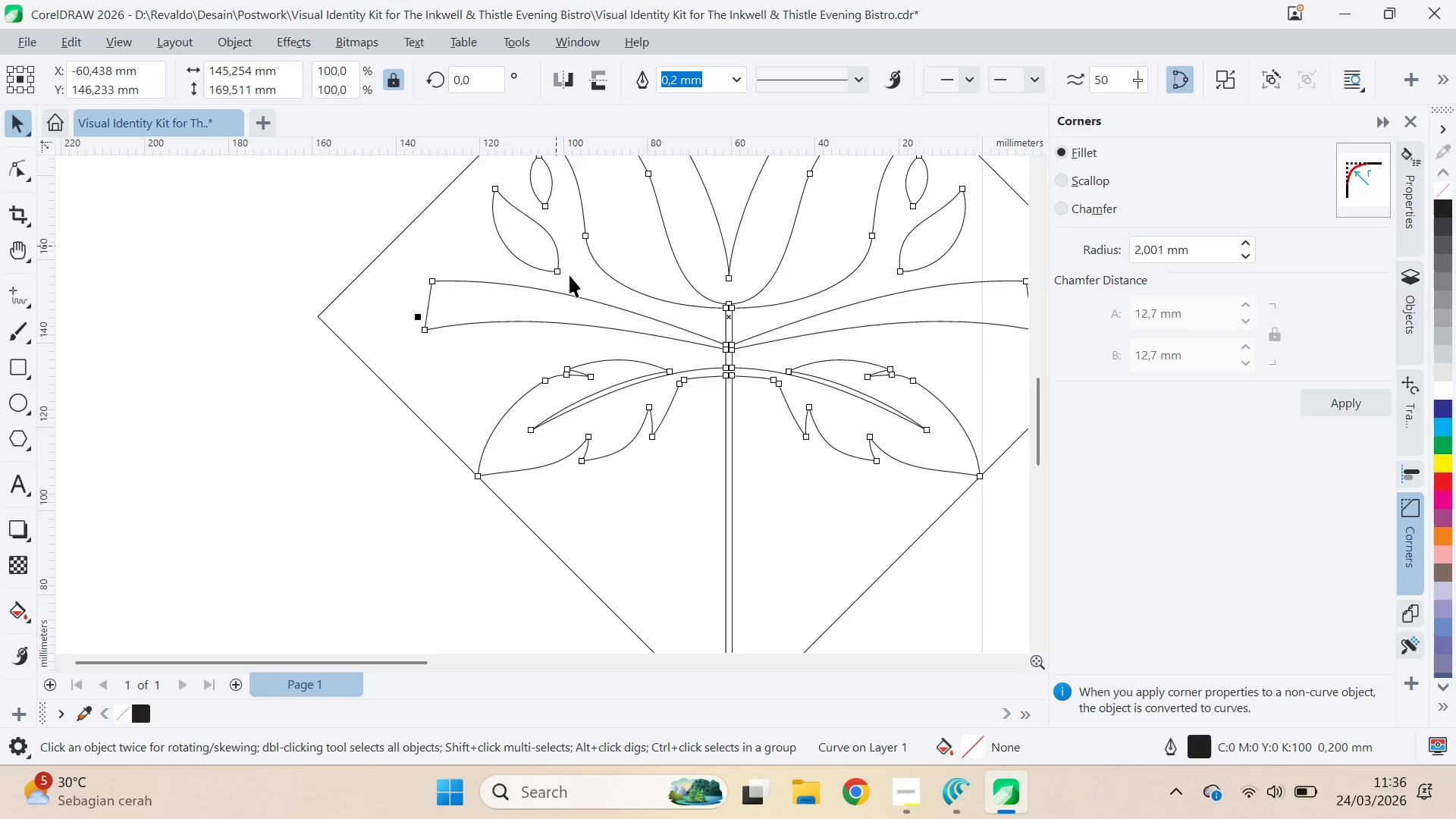 
scroll: coordinate [583, 294], scroll_direction: down, amount: 3.0
 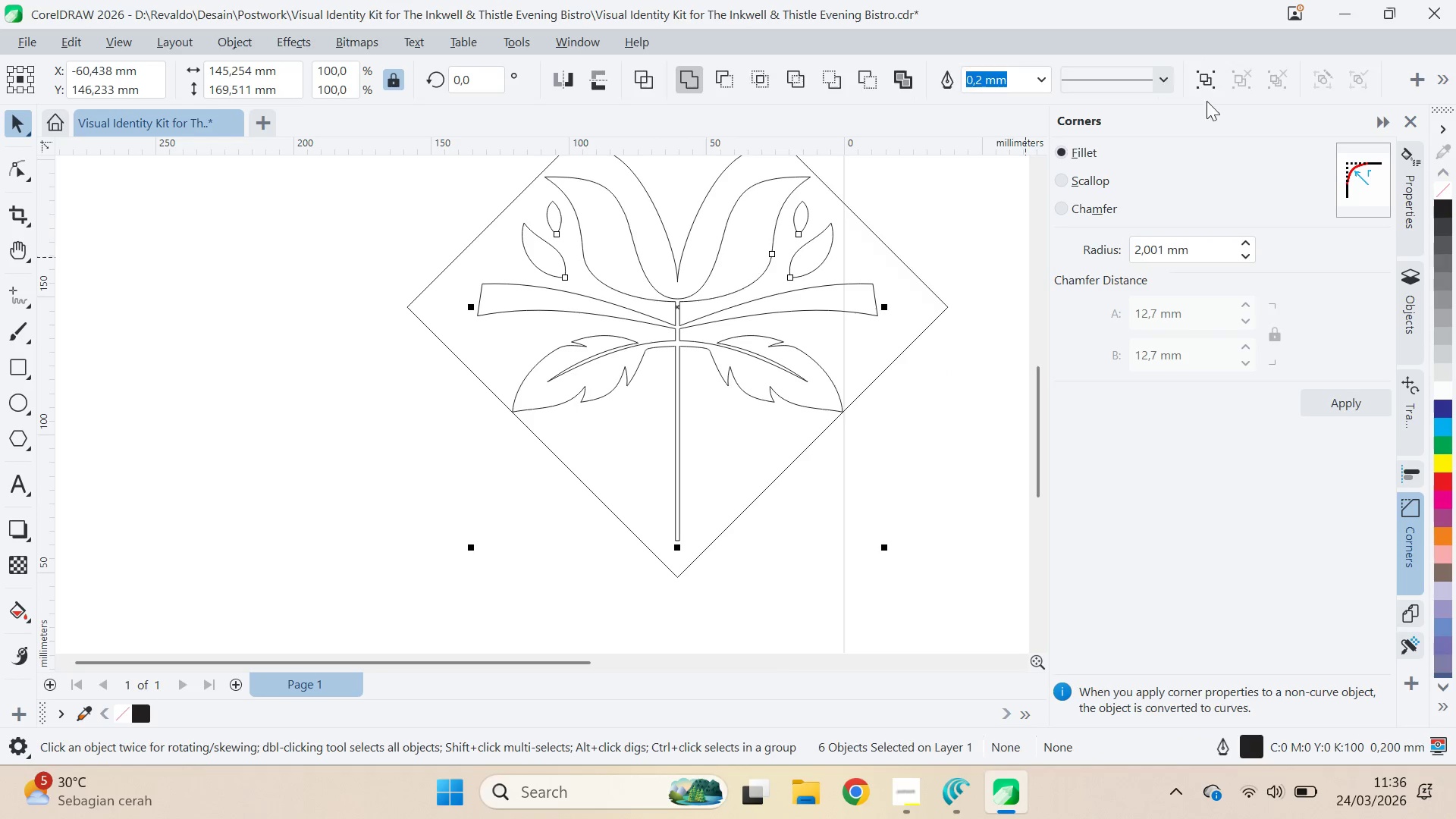 
left_click([306, 262])
 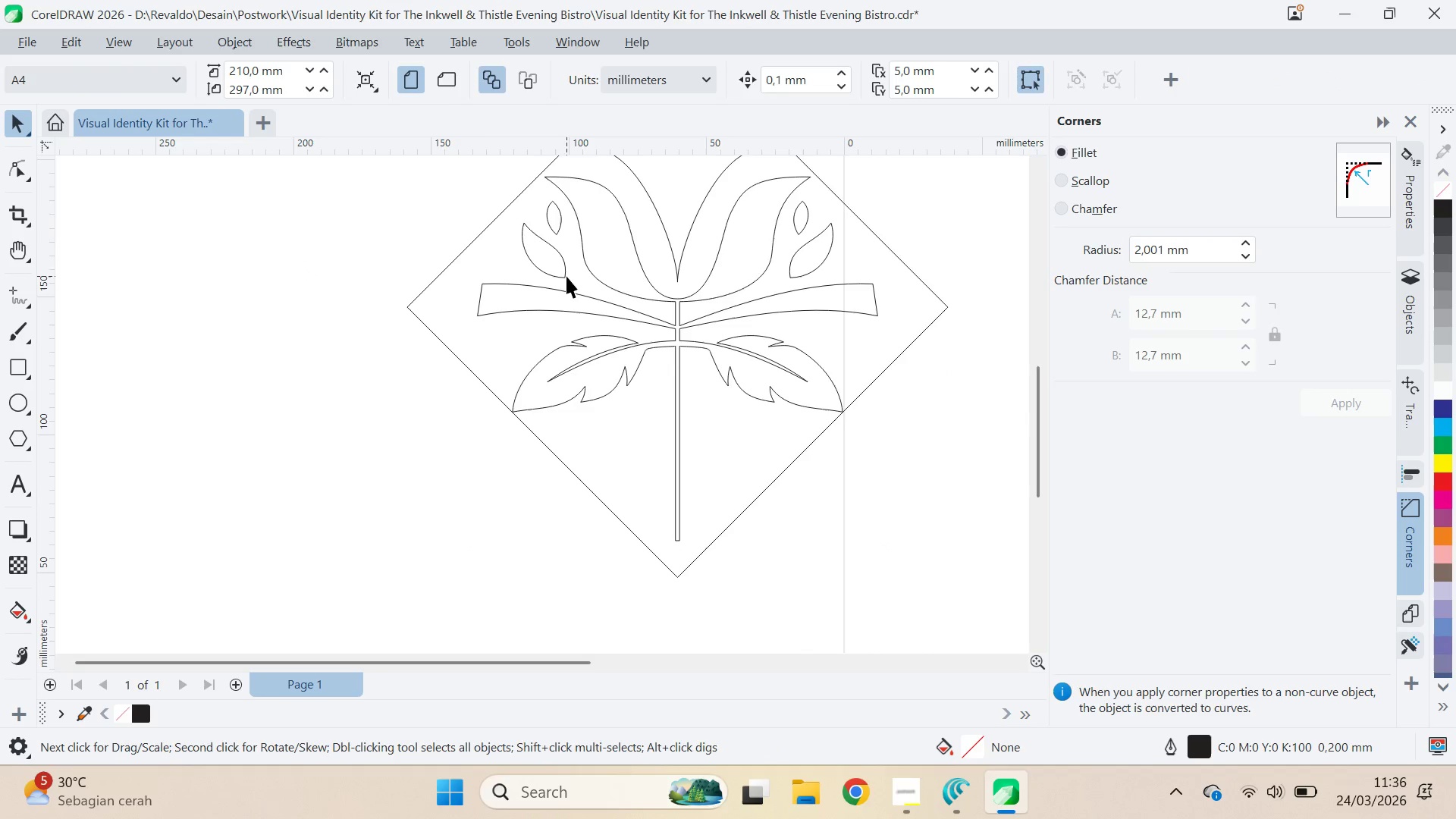 
left_click([559, 271])
 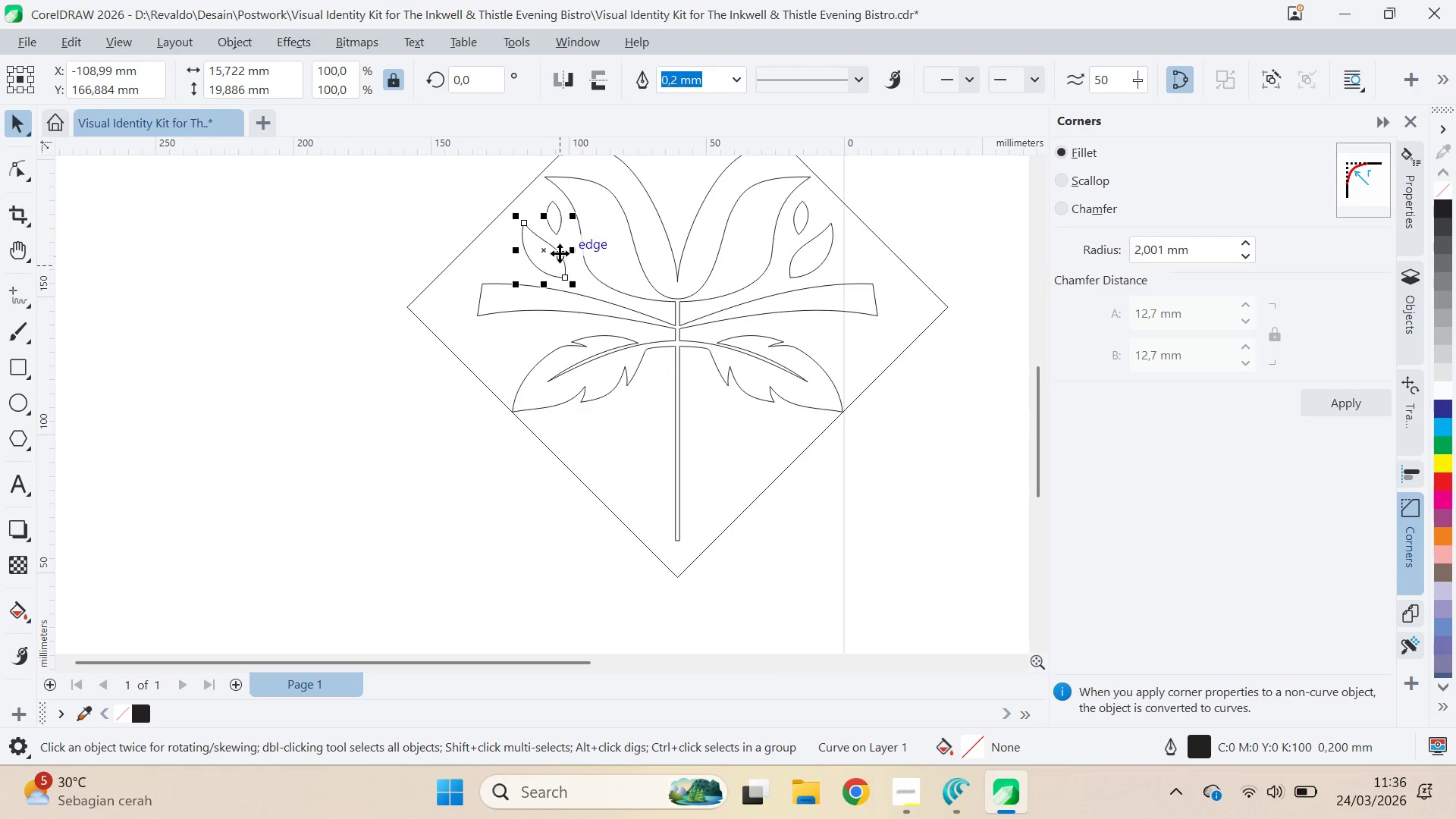 
hold_key(key=ShiftLeft, duration=0.61)
left_click([557, 228])
 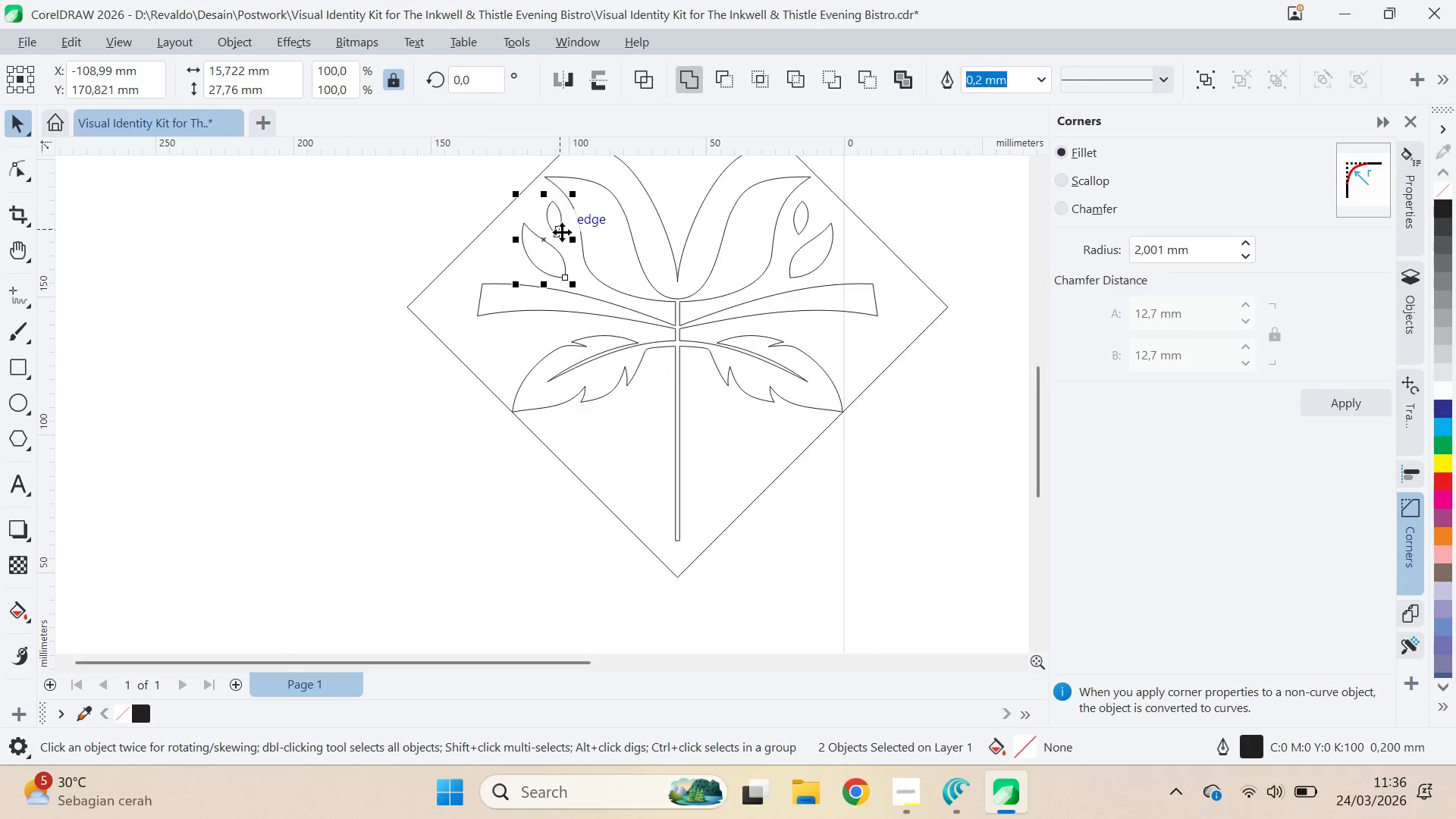 
hold_key(key=ShiftLeft, duration=8.64)
left_click_drag(start_coordinate=[553, 231], to_coordinate=[631, 424])
 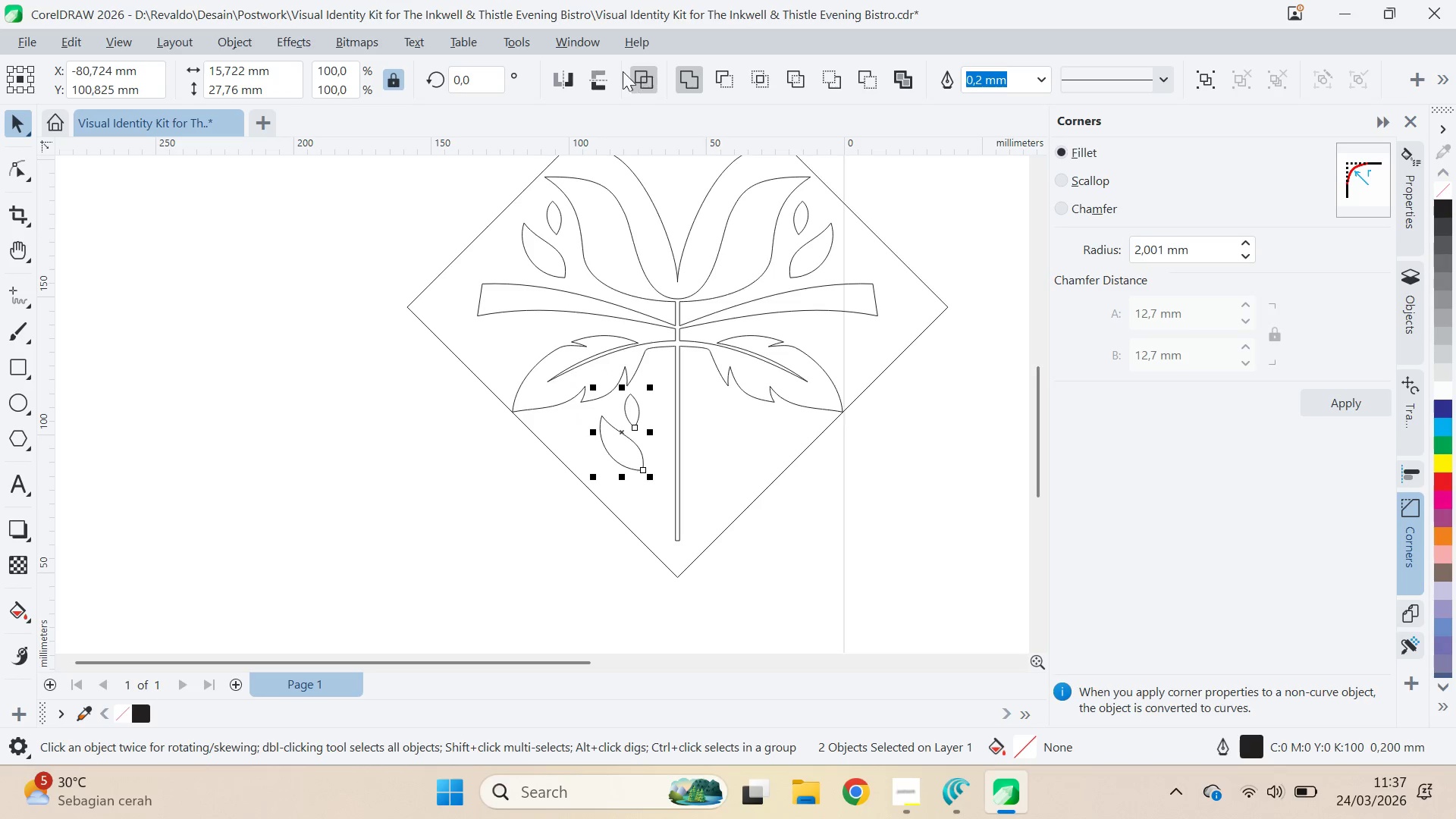 
left_click([606, 71])
 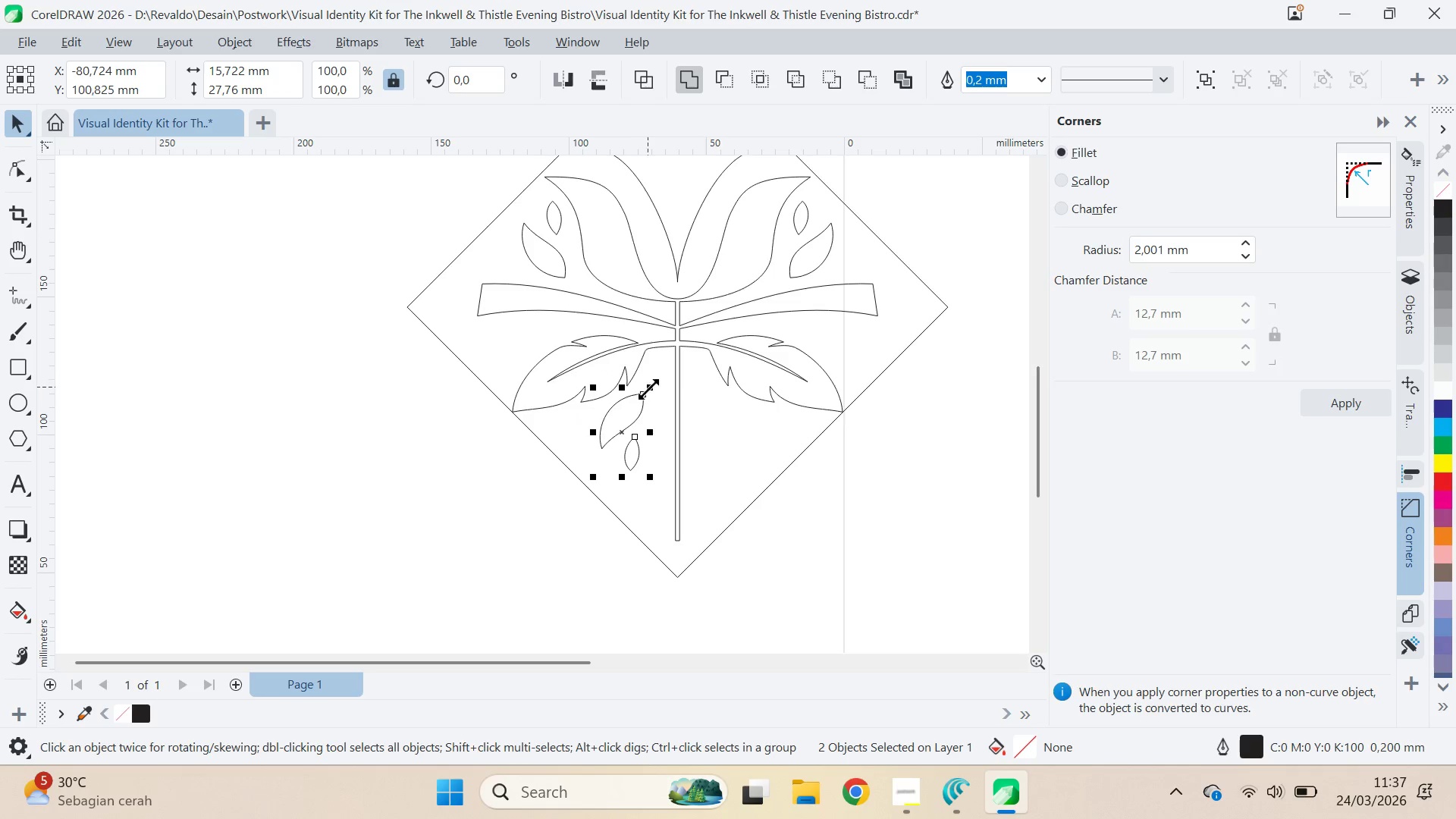 
left_click_drag(start_coordinate=[645, 393], to_coordinate=[644, 350])
 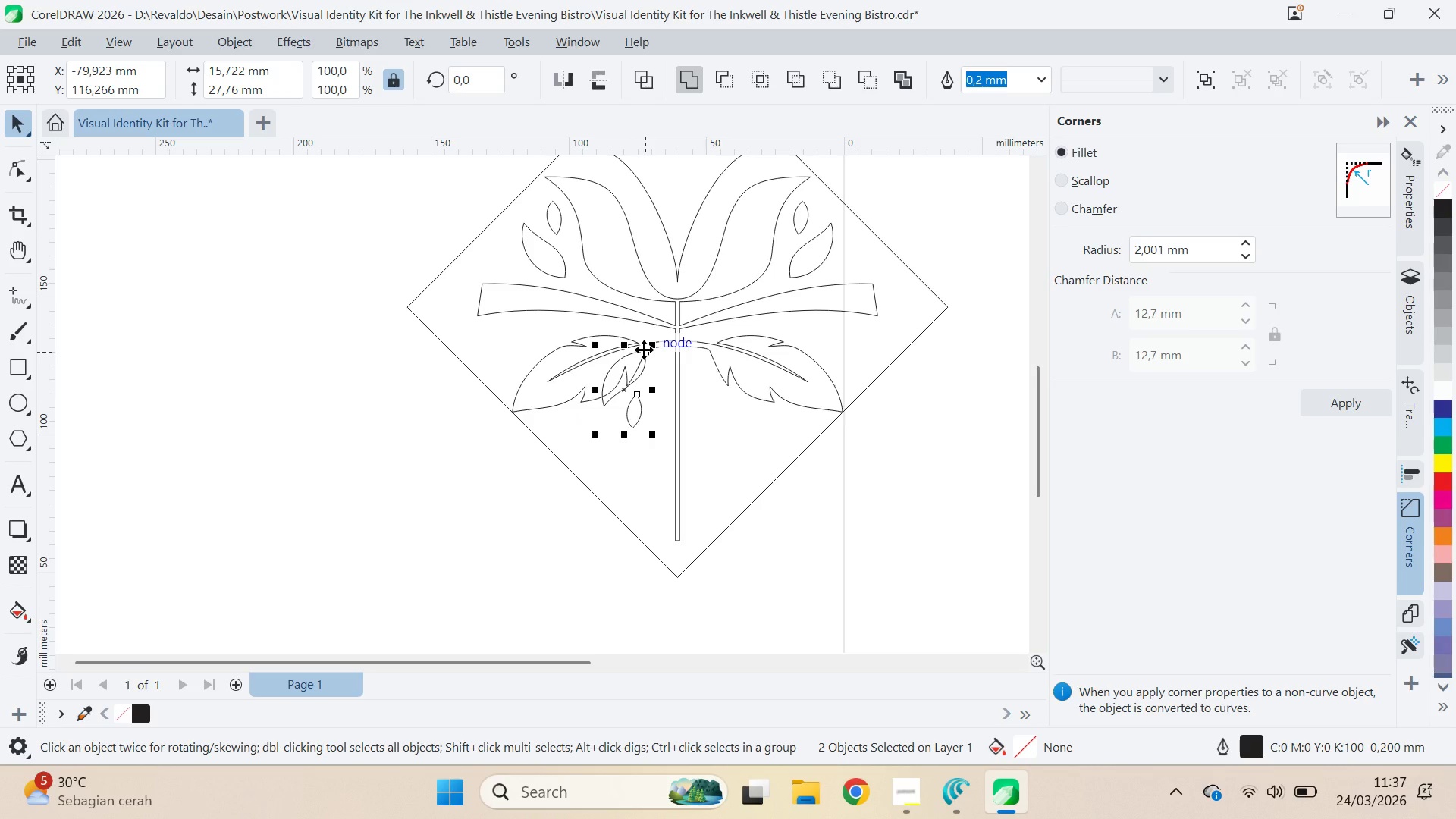 
left_click_drag(start_coordinate=[644, 350], to_coordinate=[707, 353])
 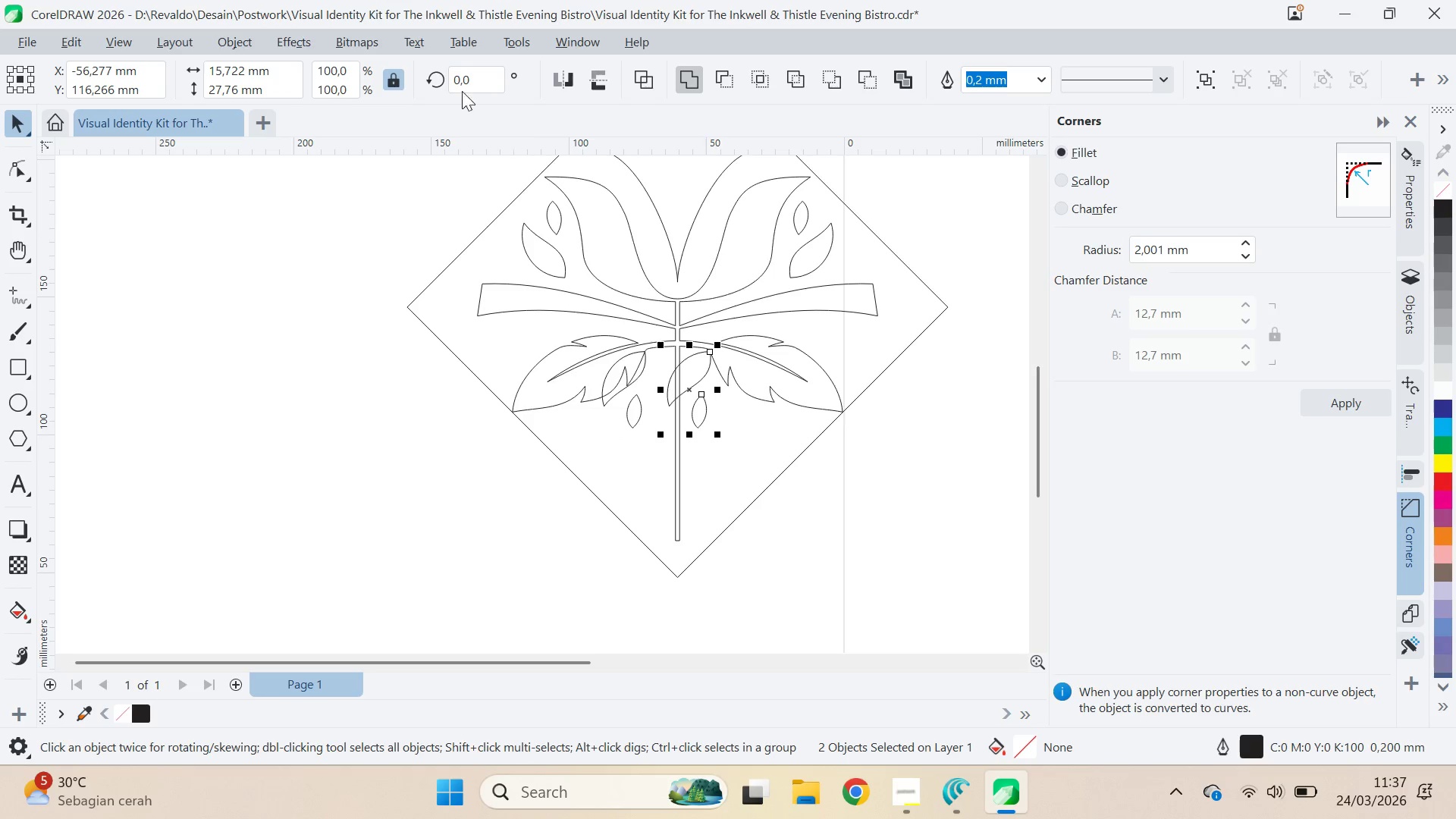 
hold_key(key=ShiftLeft, duration=1.5)
right_click([707, 353])
 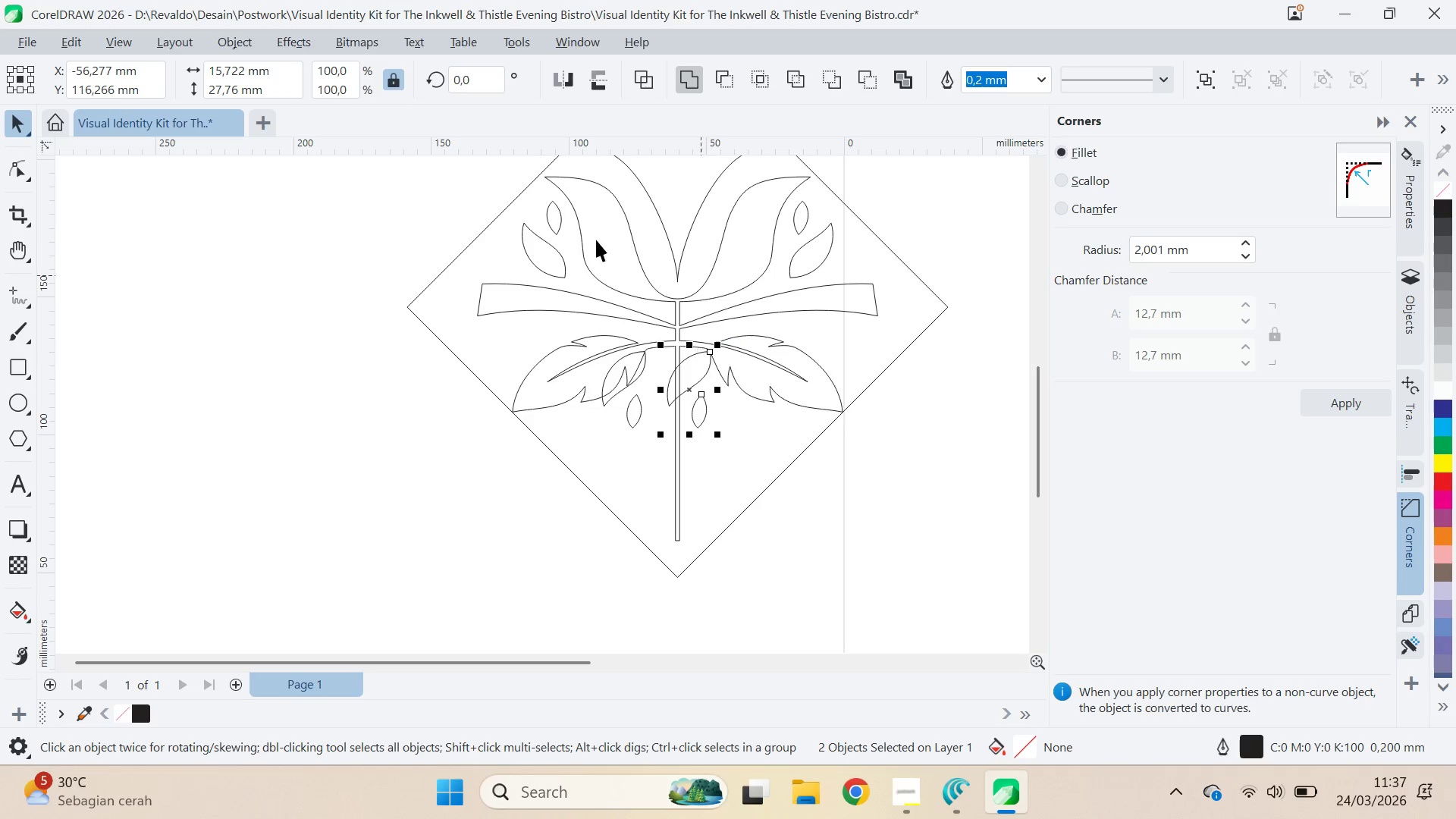 
left_click([707, 353])
 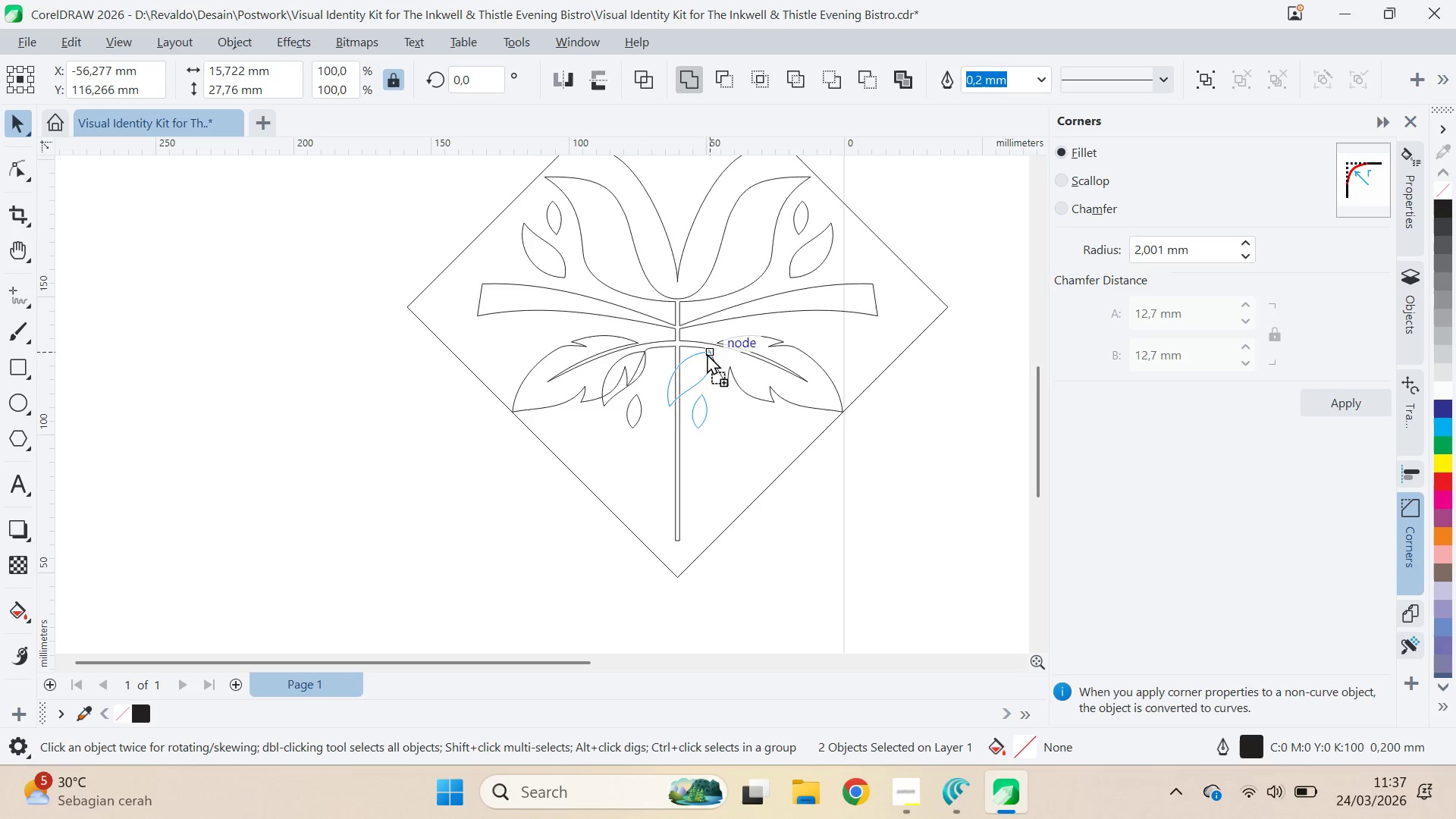 
key(Shift+ShiftLeft)
 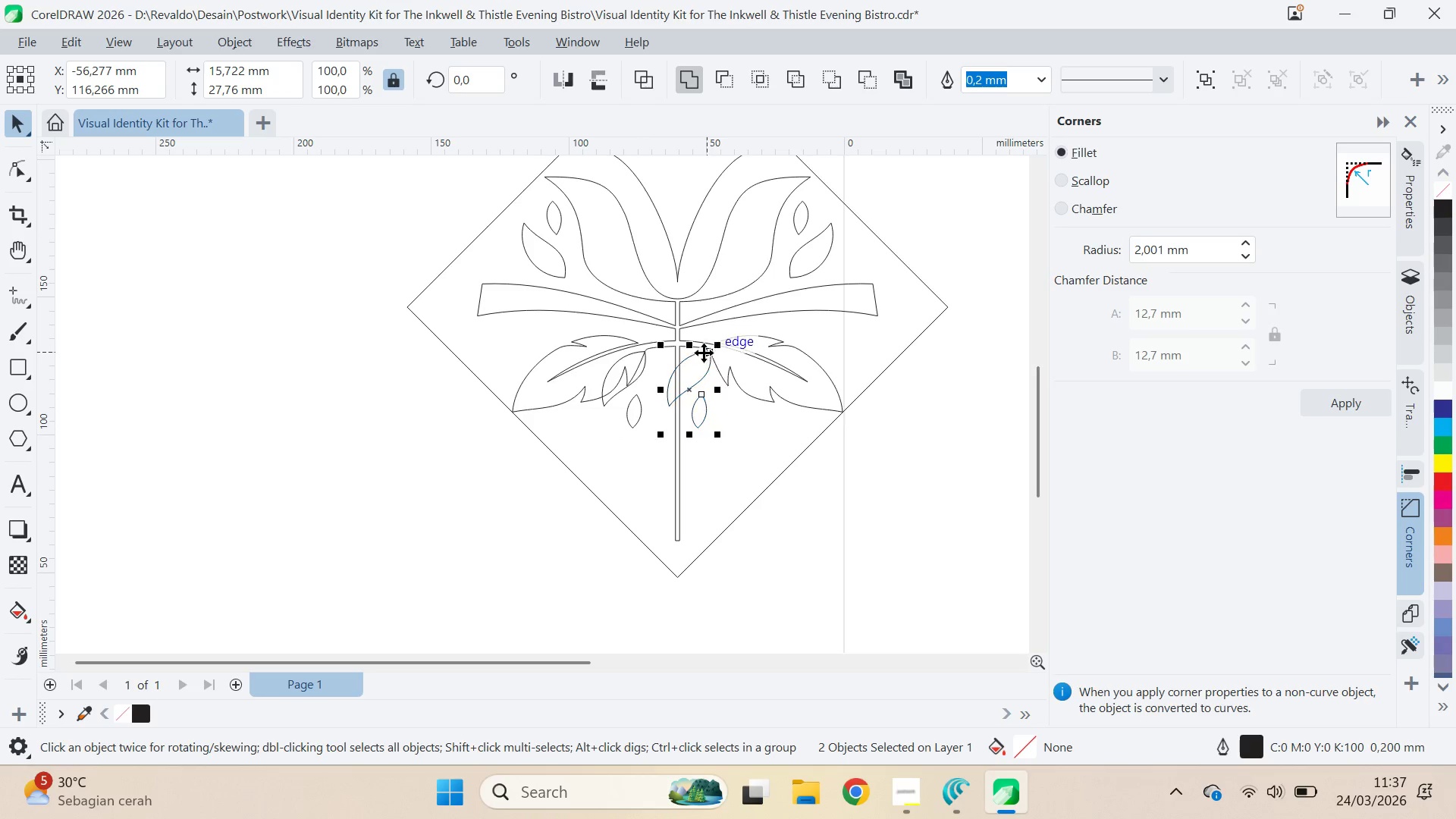 
key(Shift+ShiftLeft)
 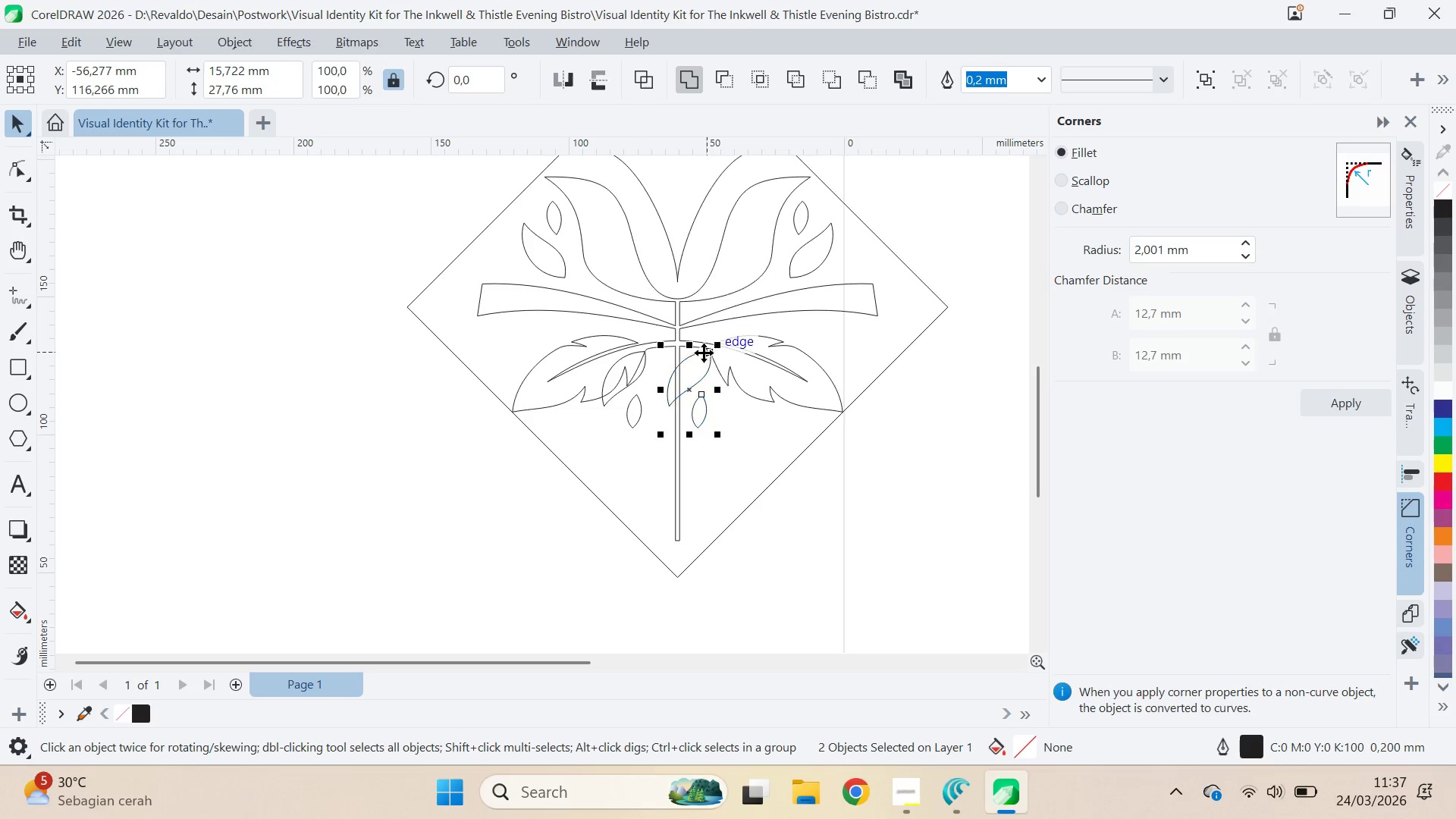 
key(Shift+ShiftLeft)
 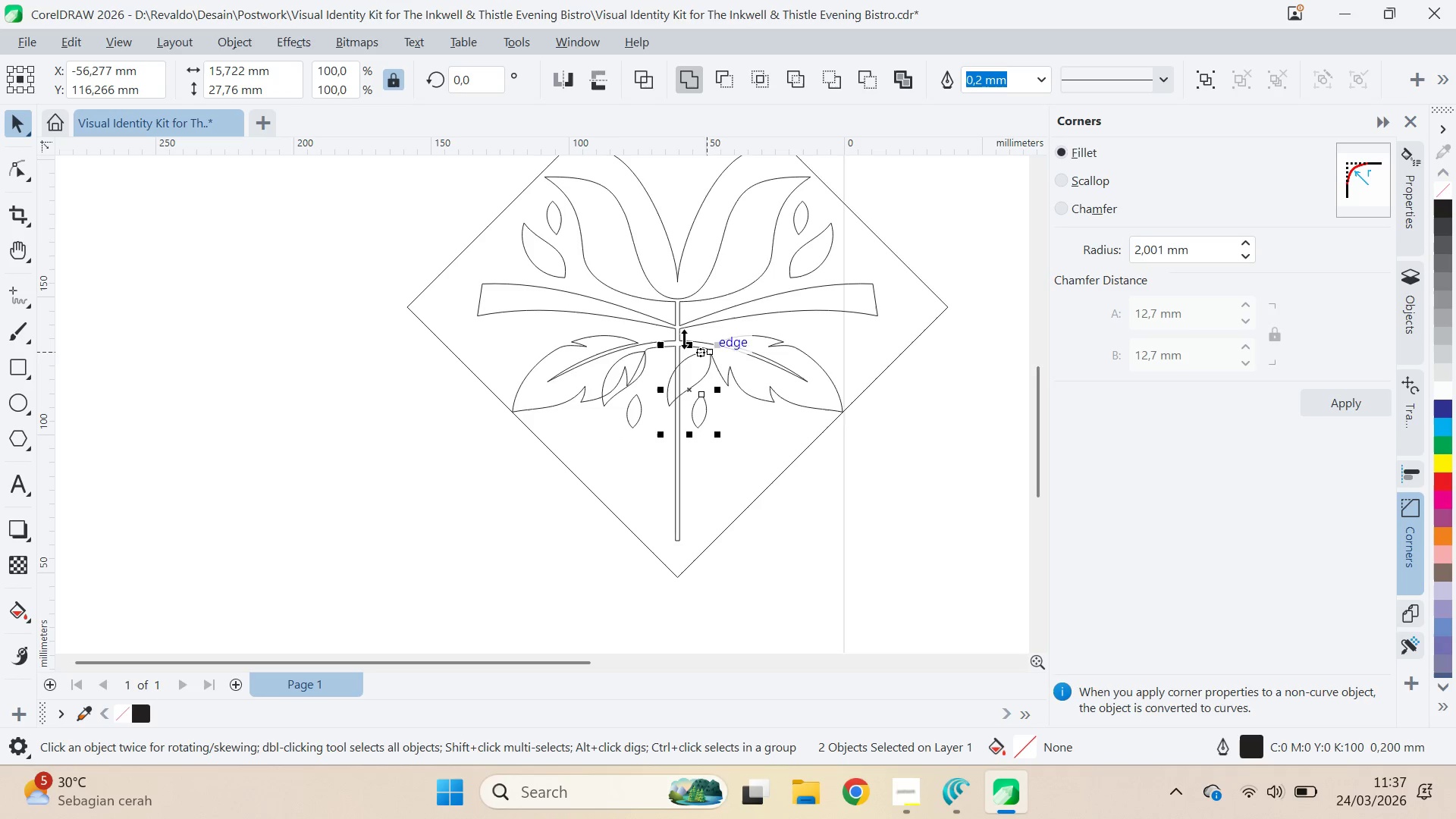 
key(Shift+ShiftLeft)
 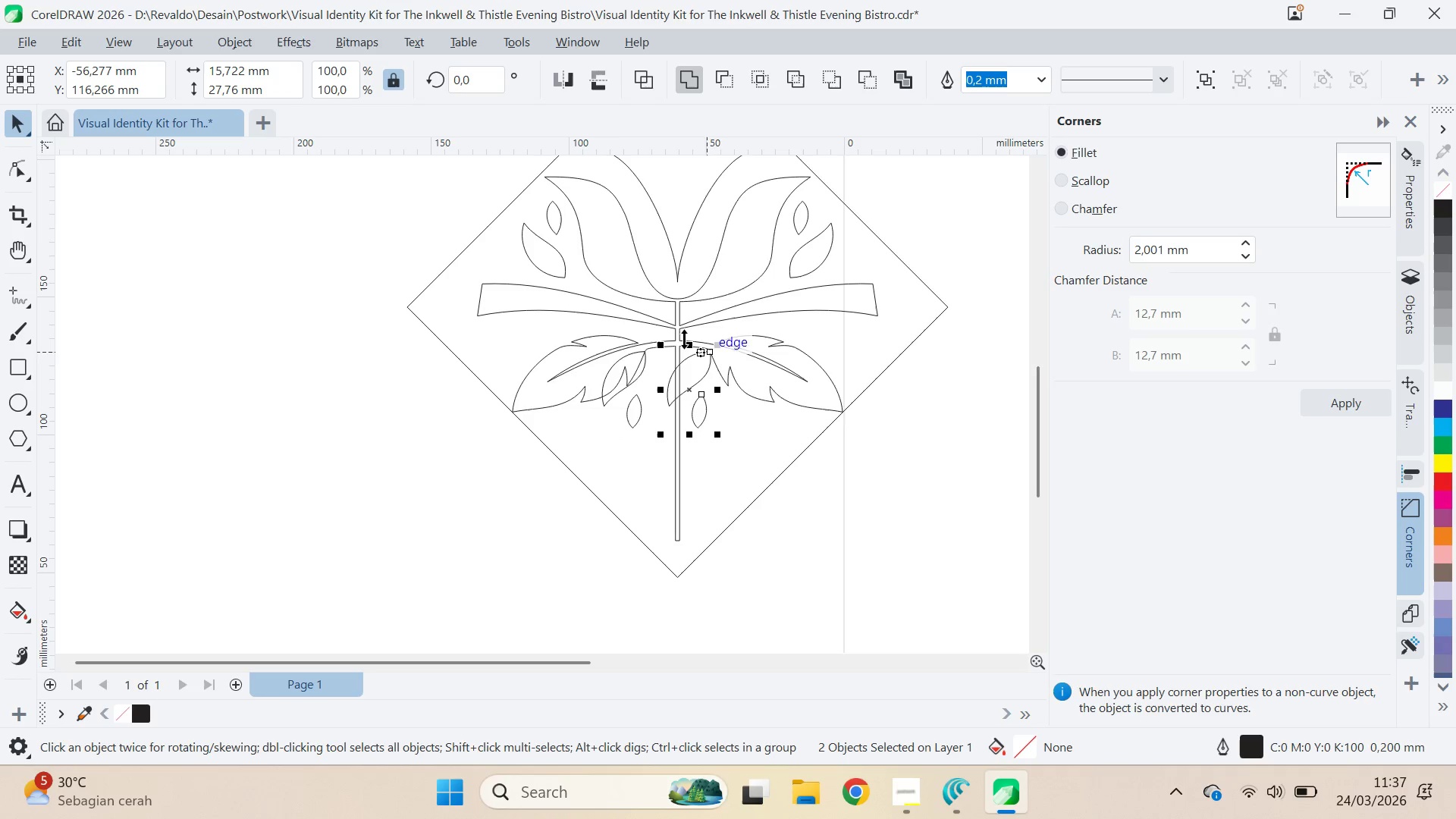 
key(Shift+ShiftLeft)
 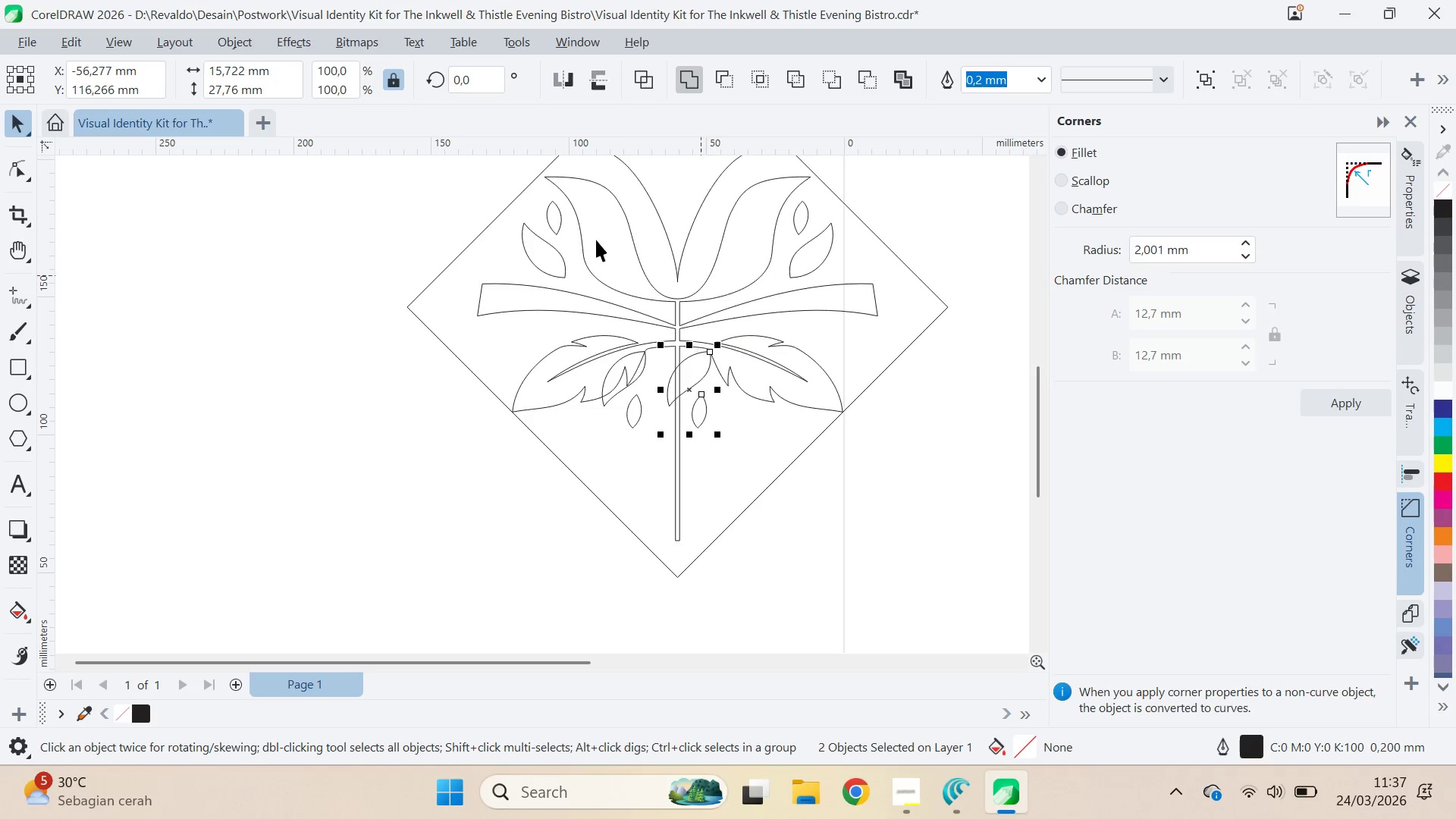 
key(Shift+ShiftLeft)
 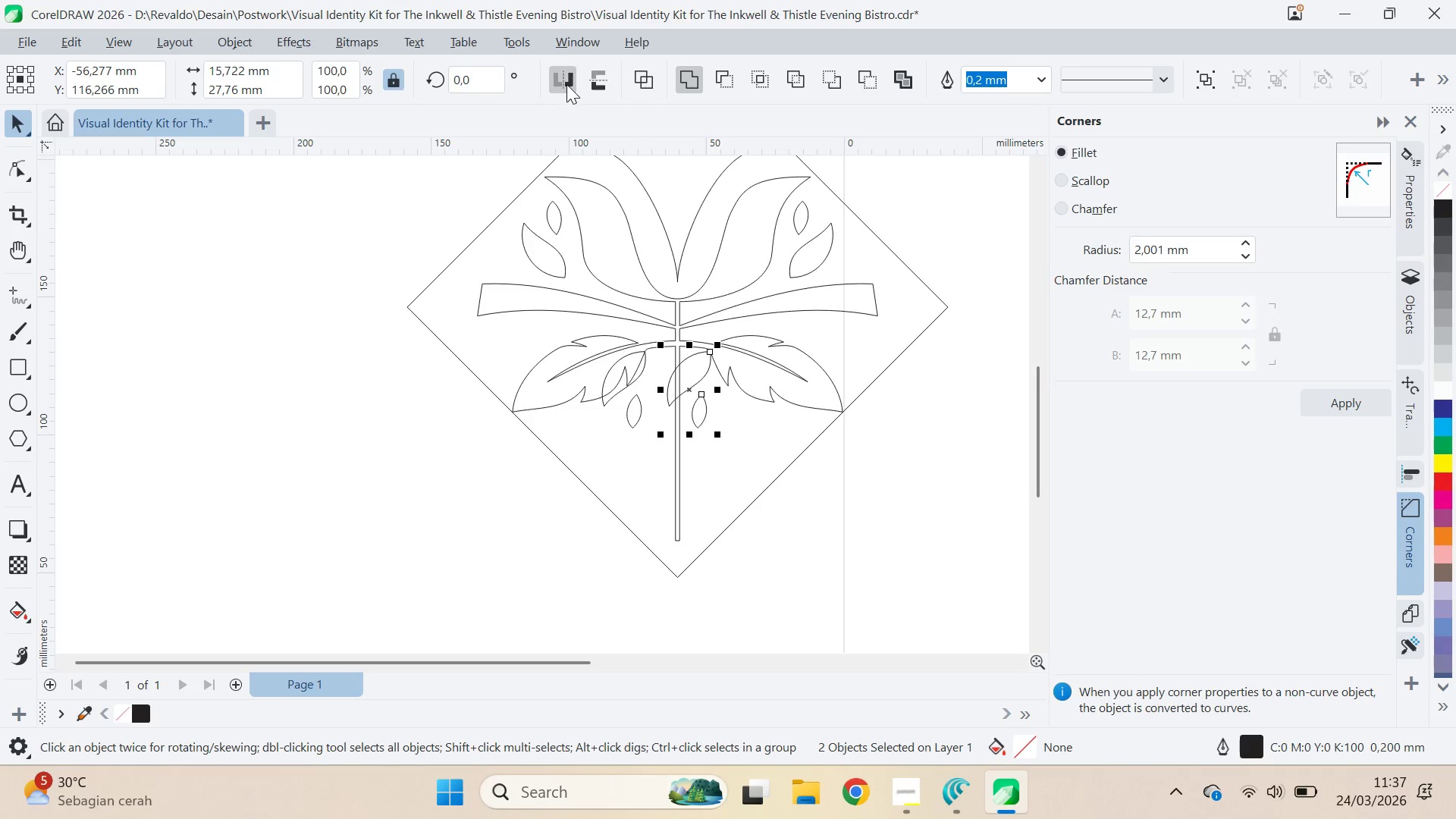 
left_click([566, 84])
 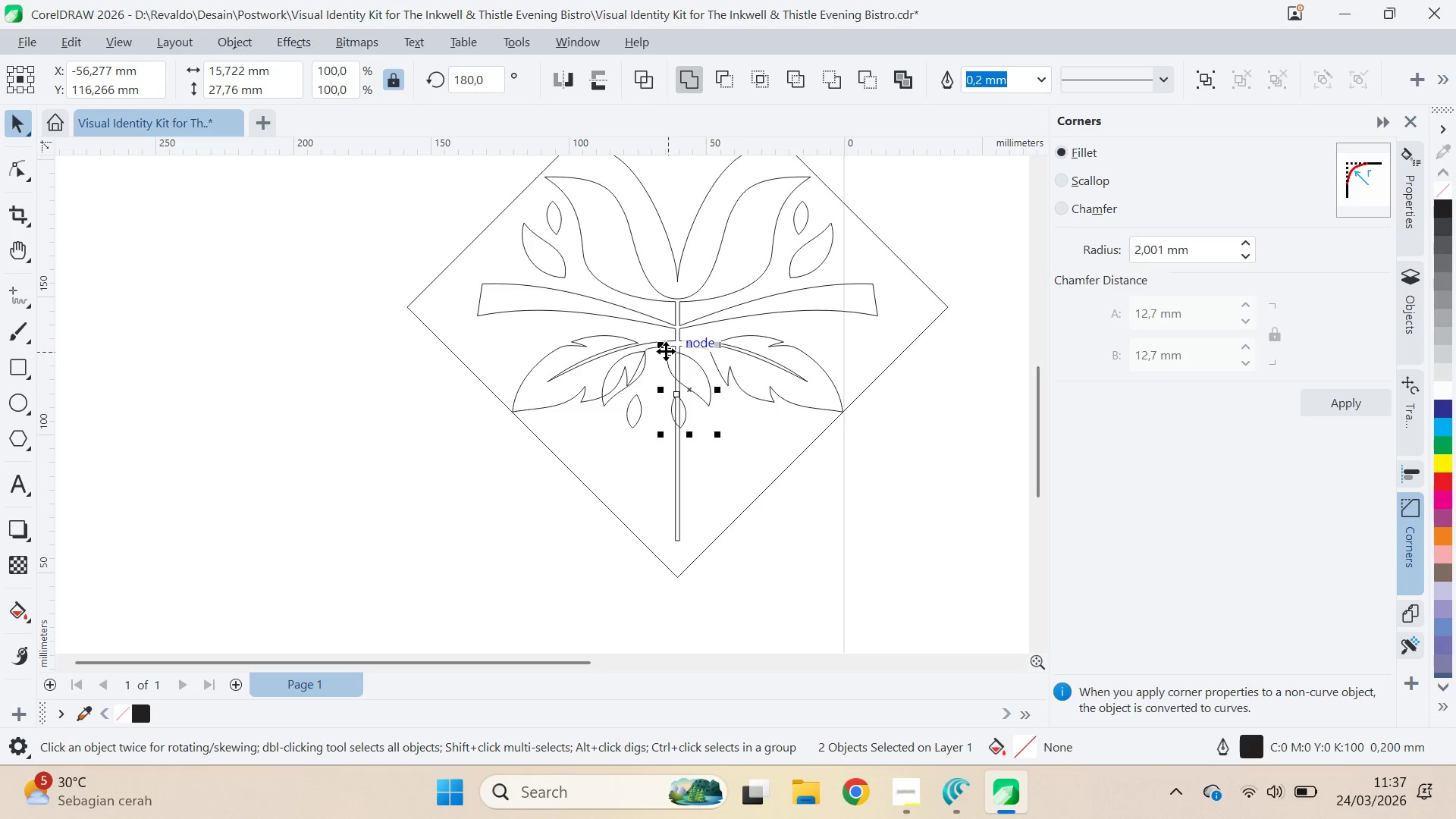 
left_click_drag(start_coordinate=[666, 351], to_coordinate=[849, 383])
 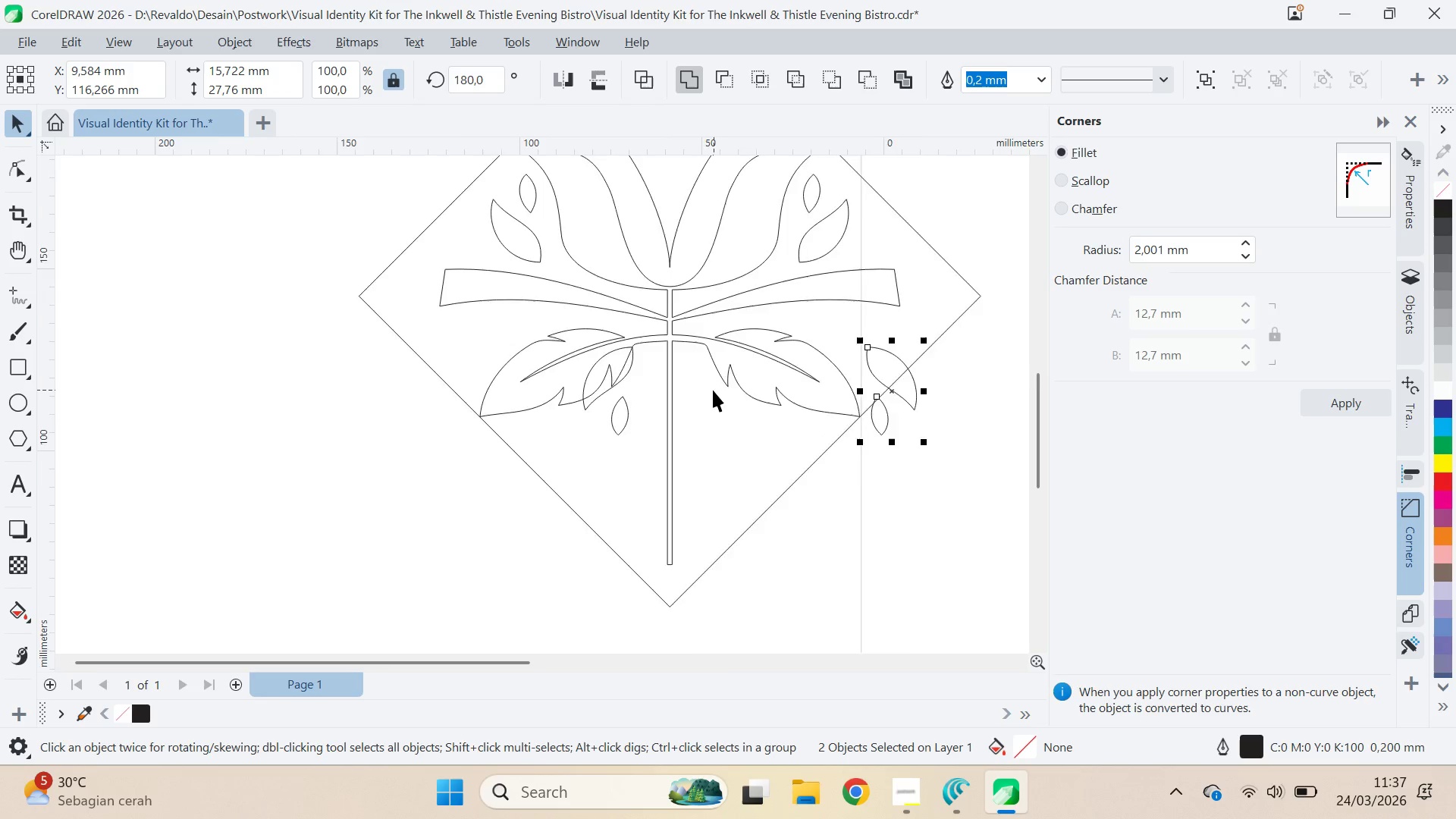 
hold_key(key=ShiftLeft, duration=1.5)
 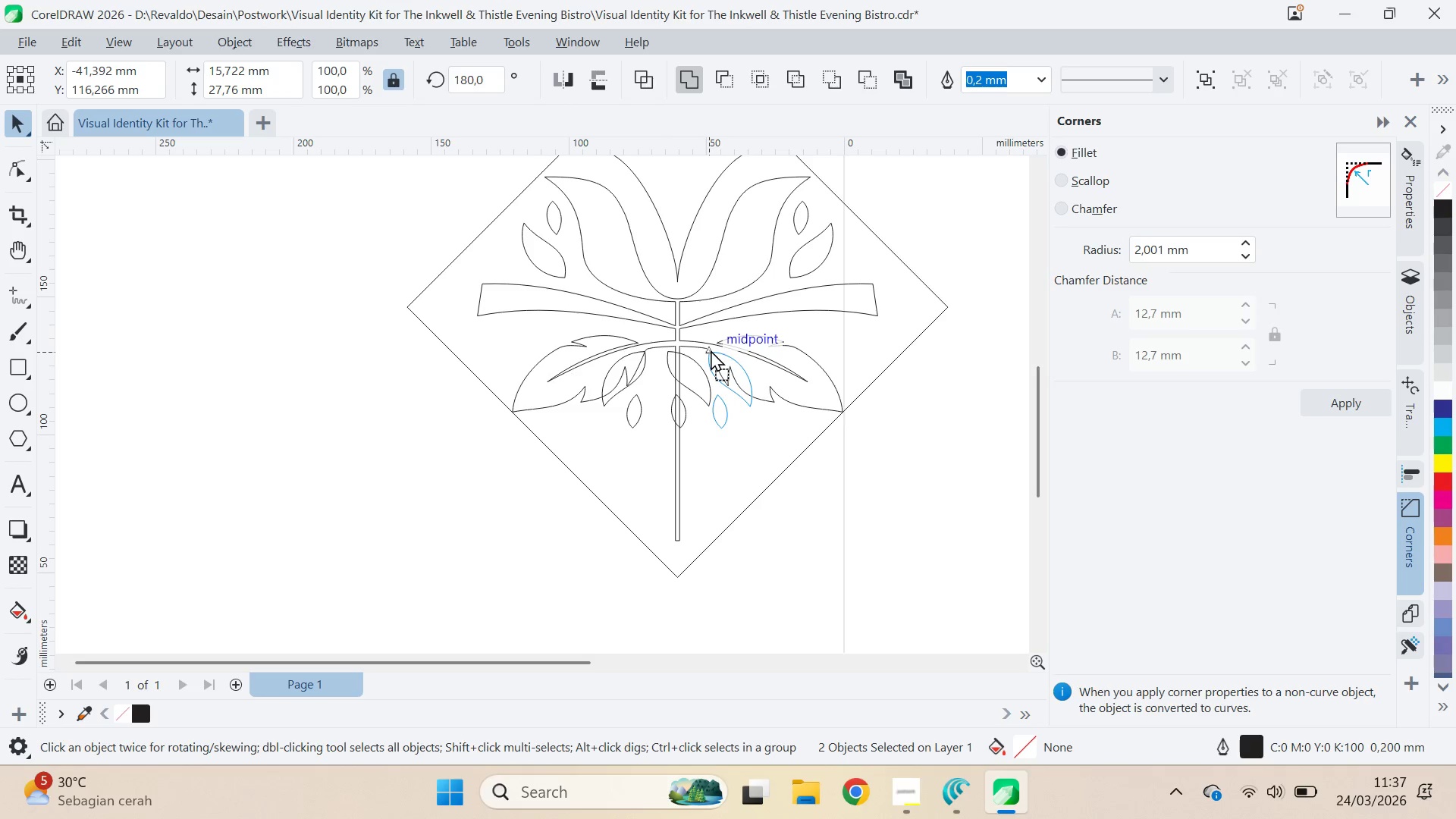 
hold_key(key=ShiftLeft, duration=1.51)
 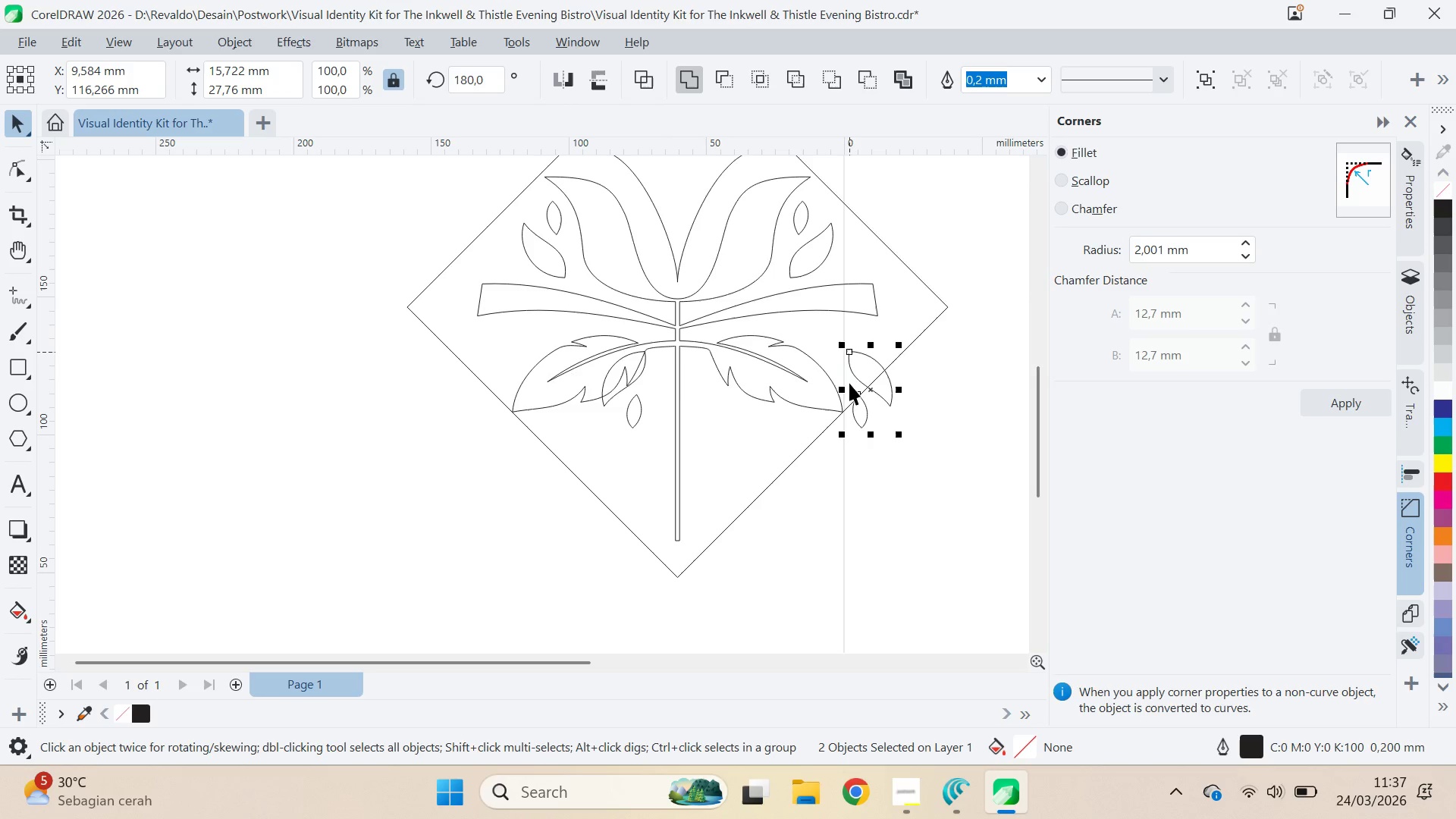 
hold_key(key=ShiftLeft, duration=0.66)
 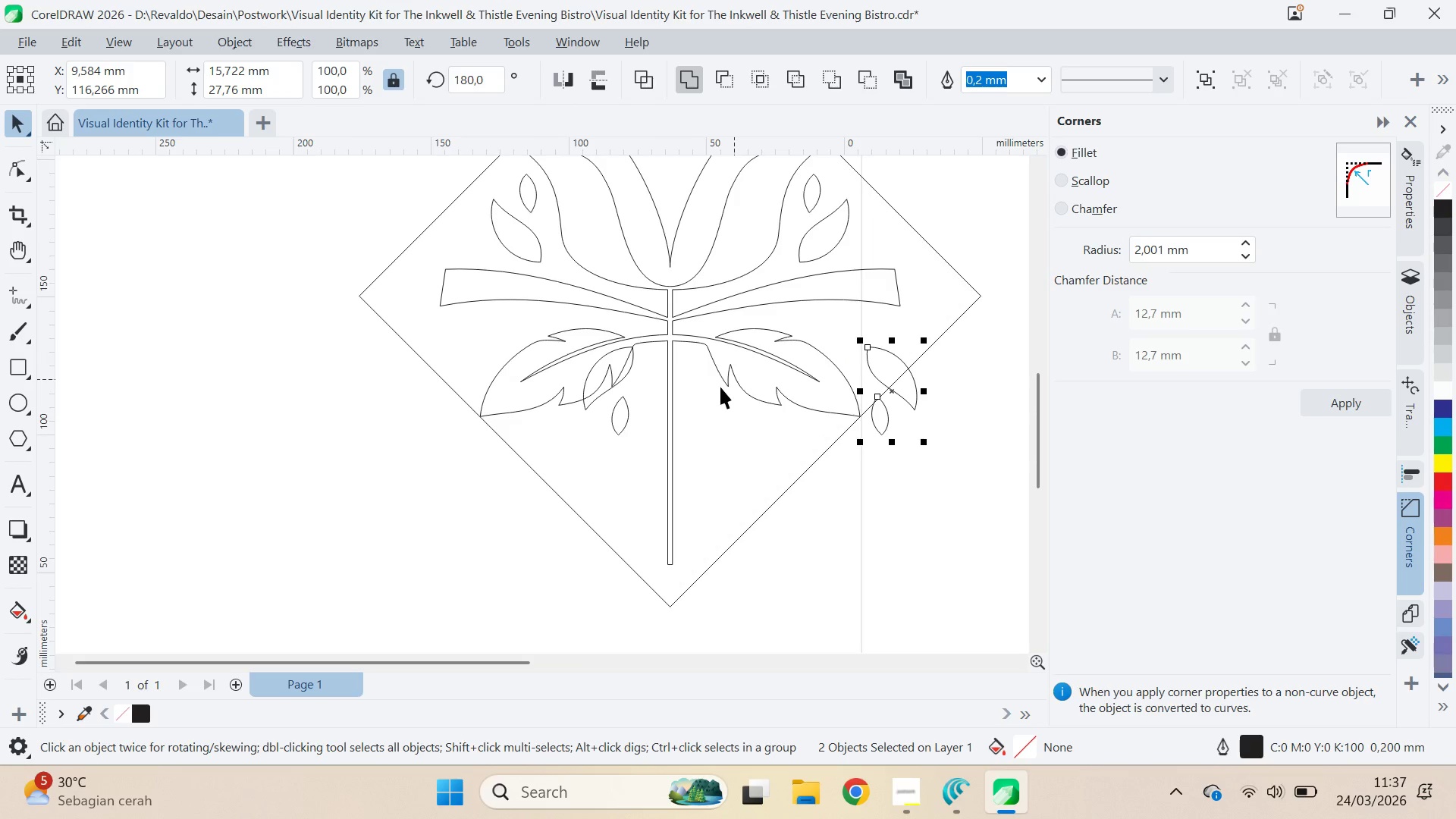 
scroll: coordinate [713, 390], scroll_direction: up, amount: 4.0
 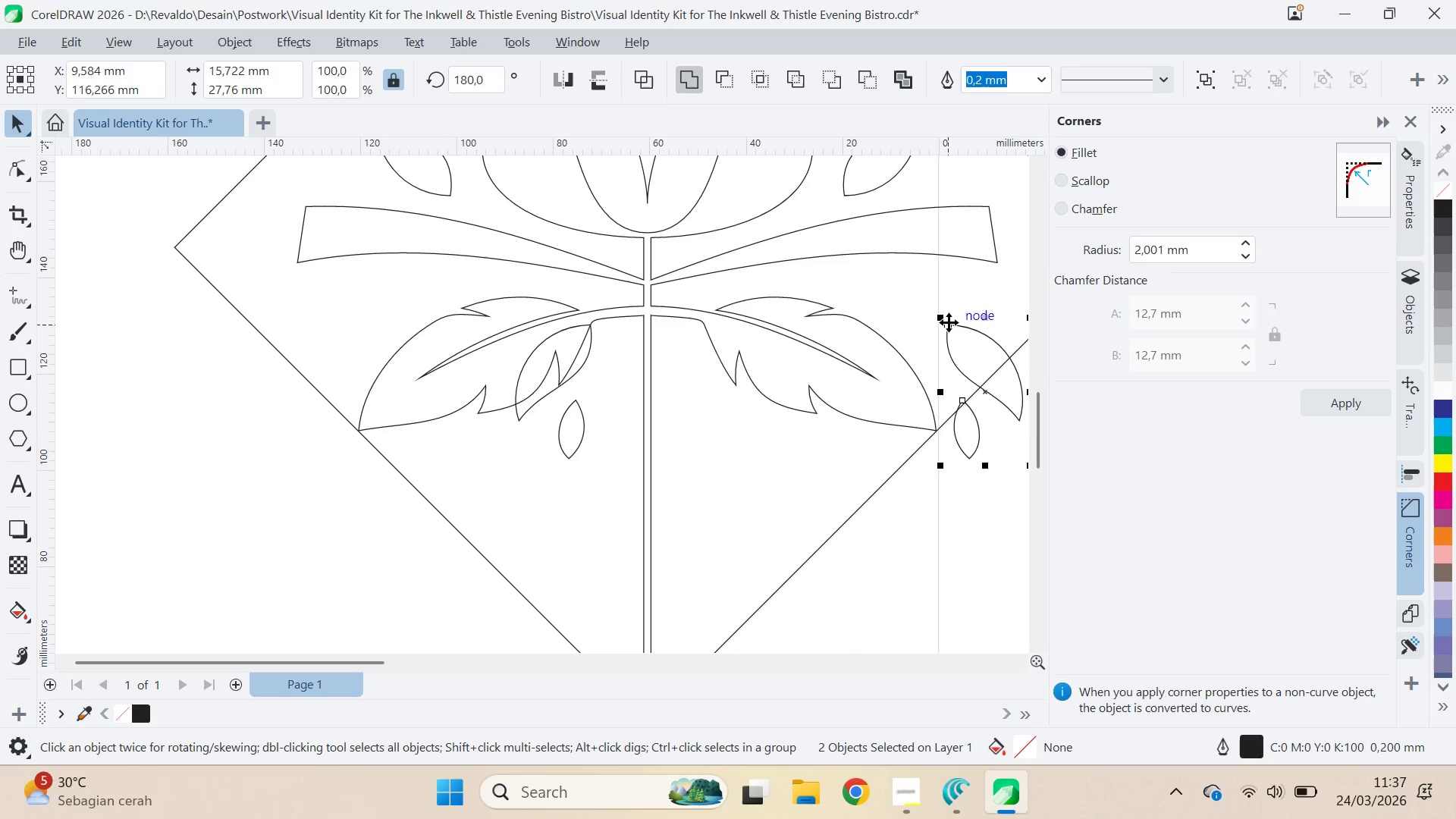 
left_click_drag(start_coordinate=[949, 322], to_coordinate=[704, 325])
 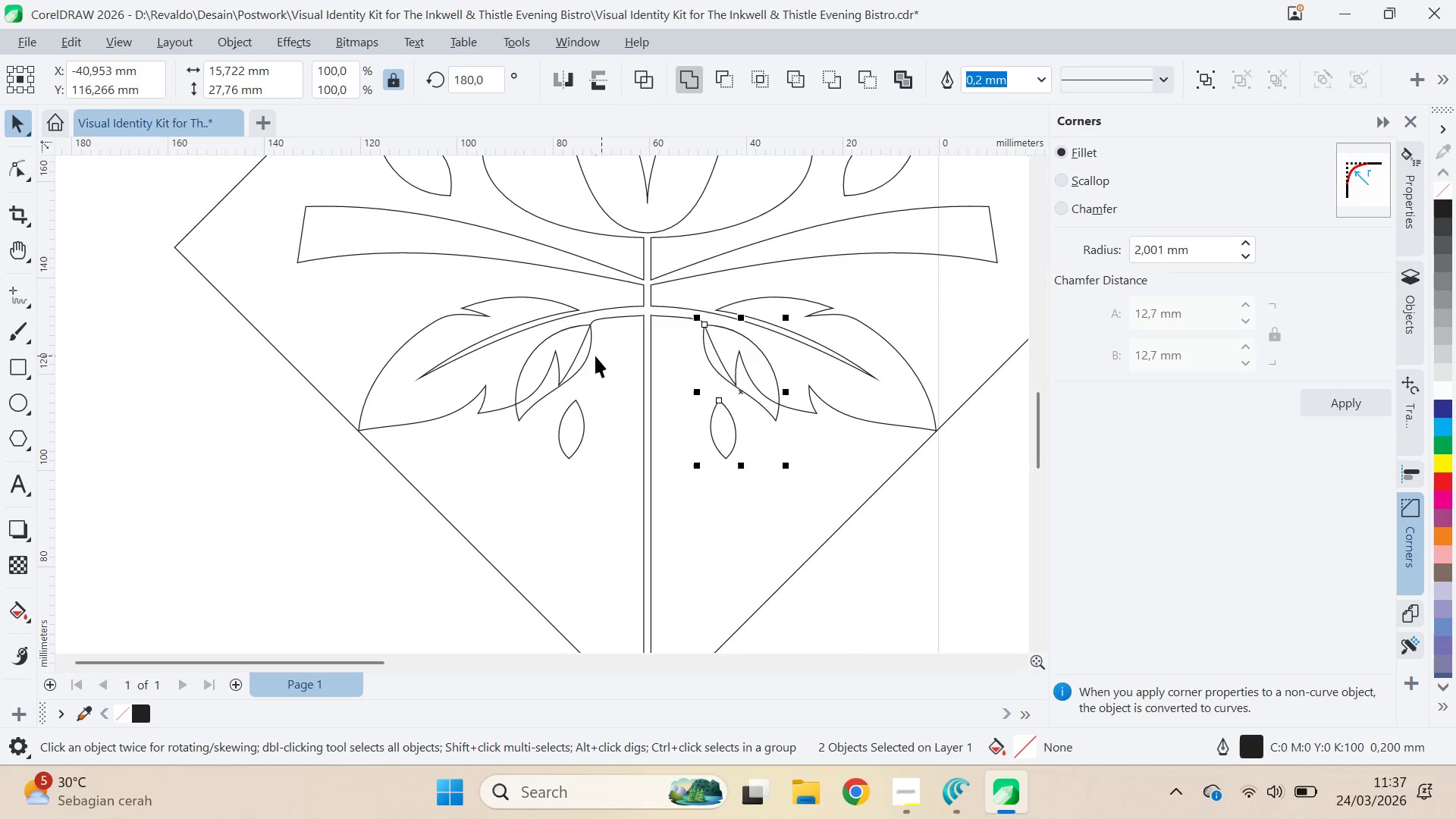 
hold_key(key=ShiftLeft, duration=1.5)
 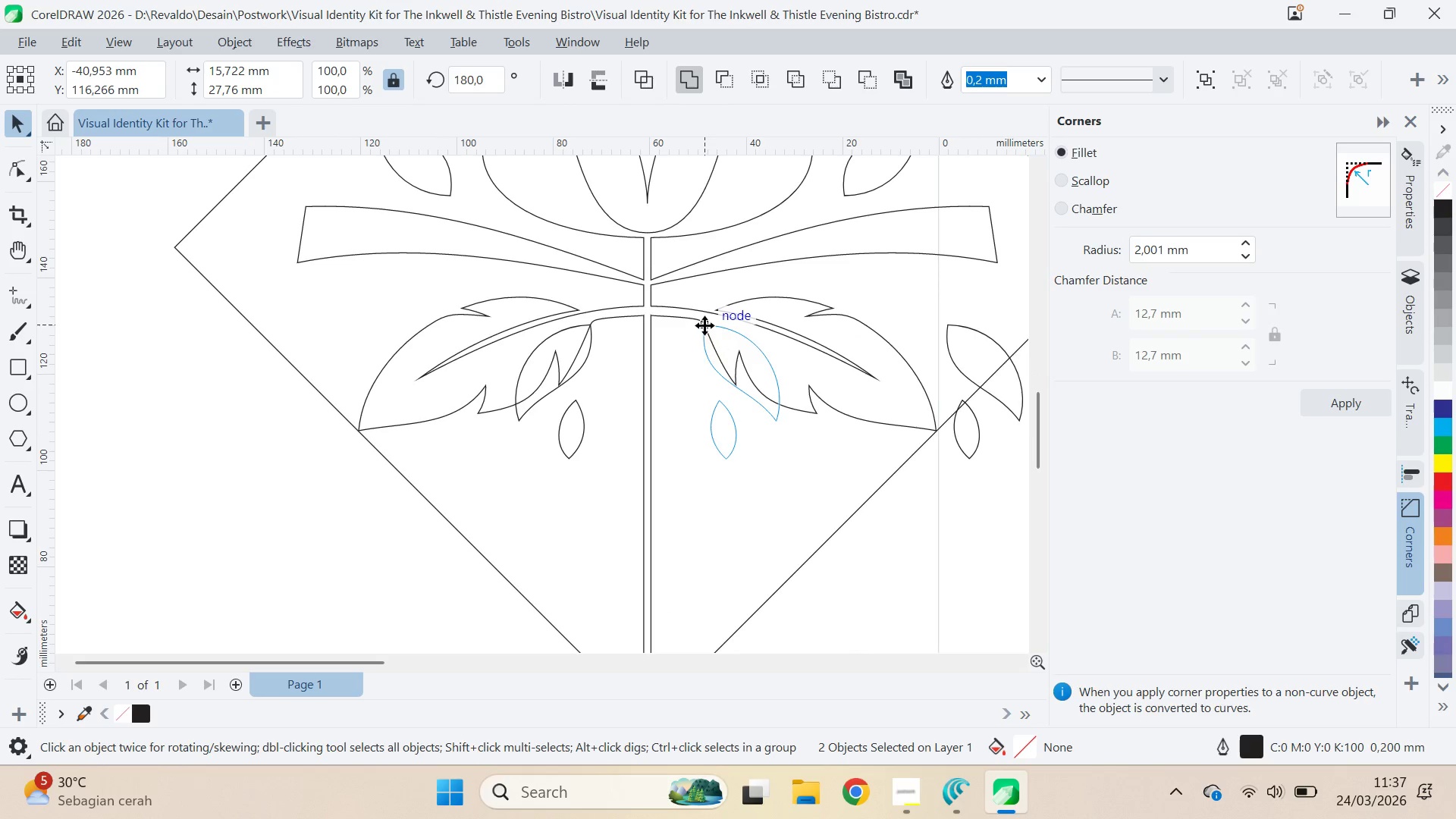 
hold_key(key=ShiftLeft, duration=0.75)
 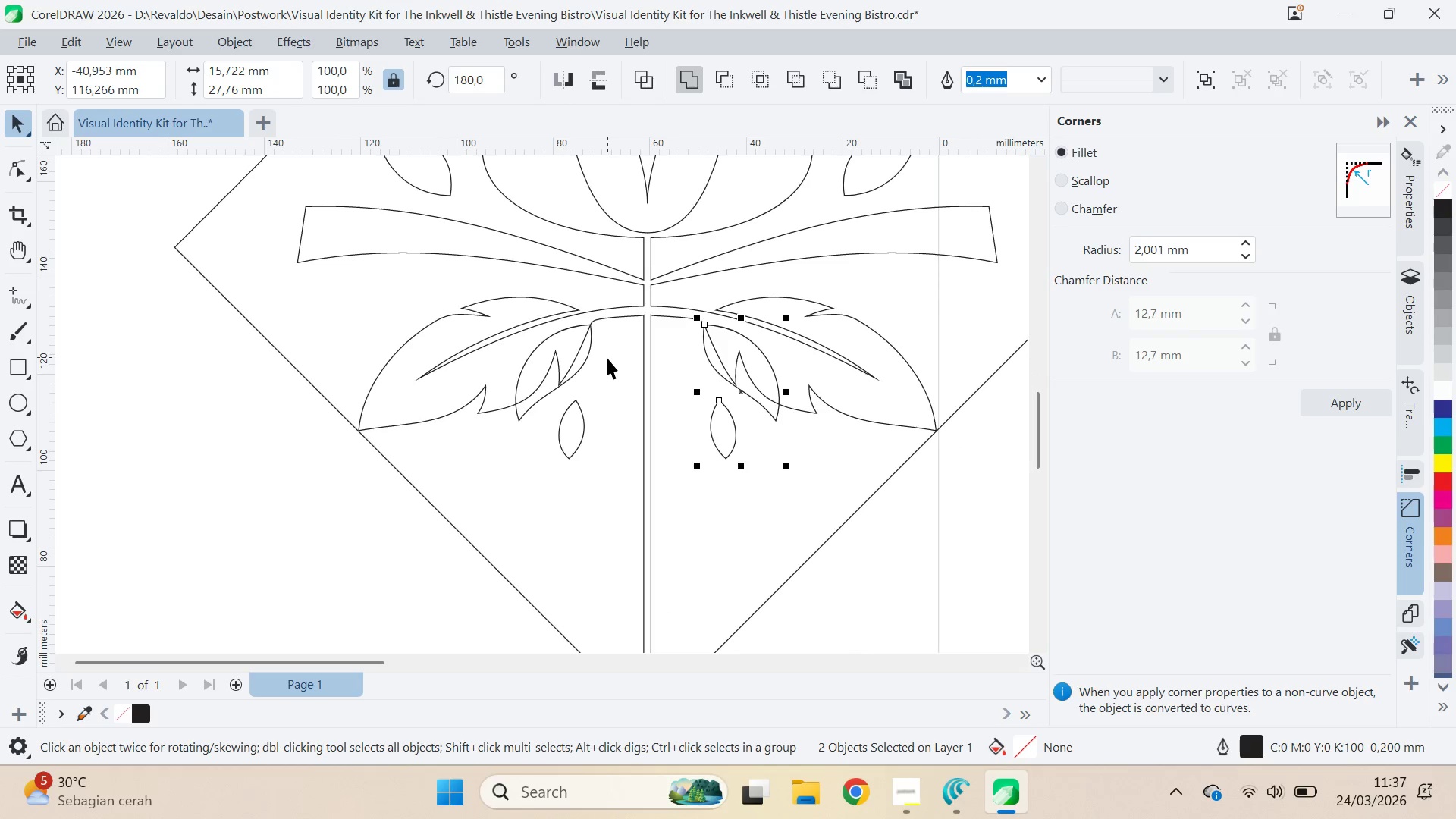 
hold_key(key=ShiftLeft, duration=1.52)
left_click([588, 353])
 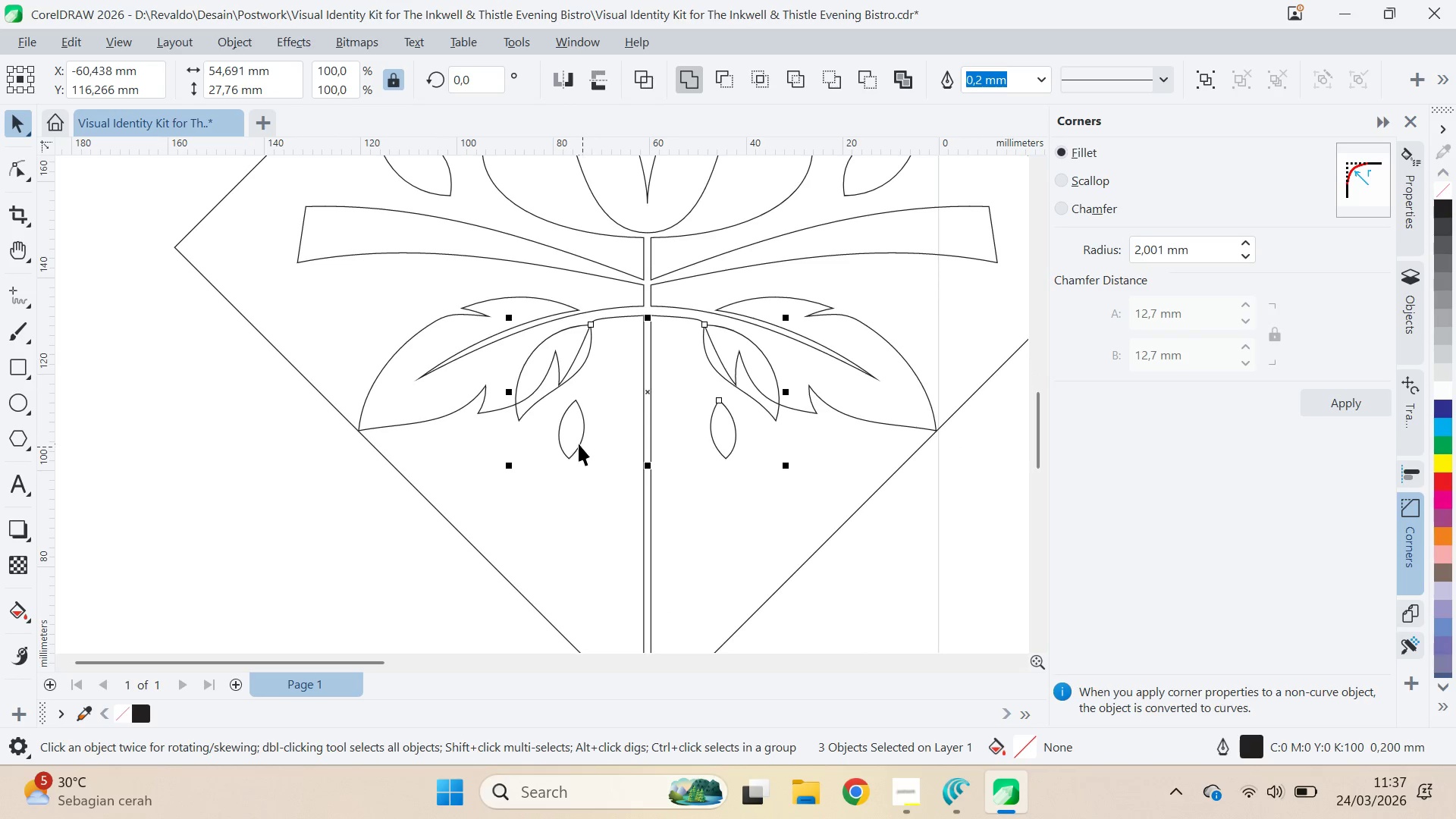 
left_click([579, 444])
 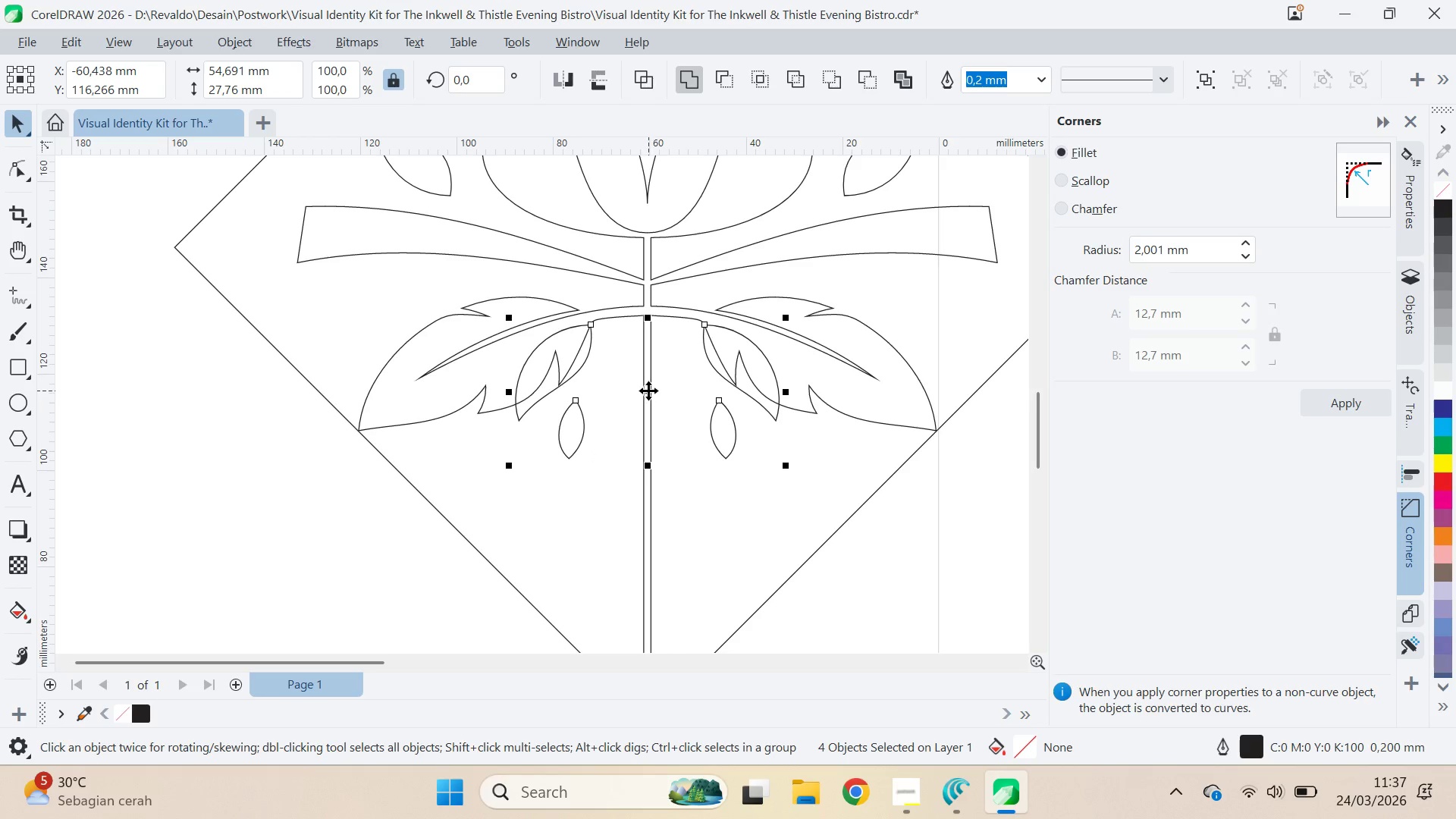 
left_click_drag(start_coordinate=[646, 391], to_coordinate=[645, 487])